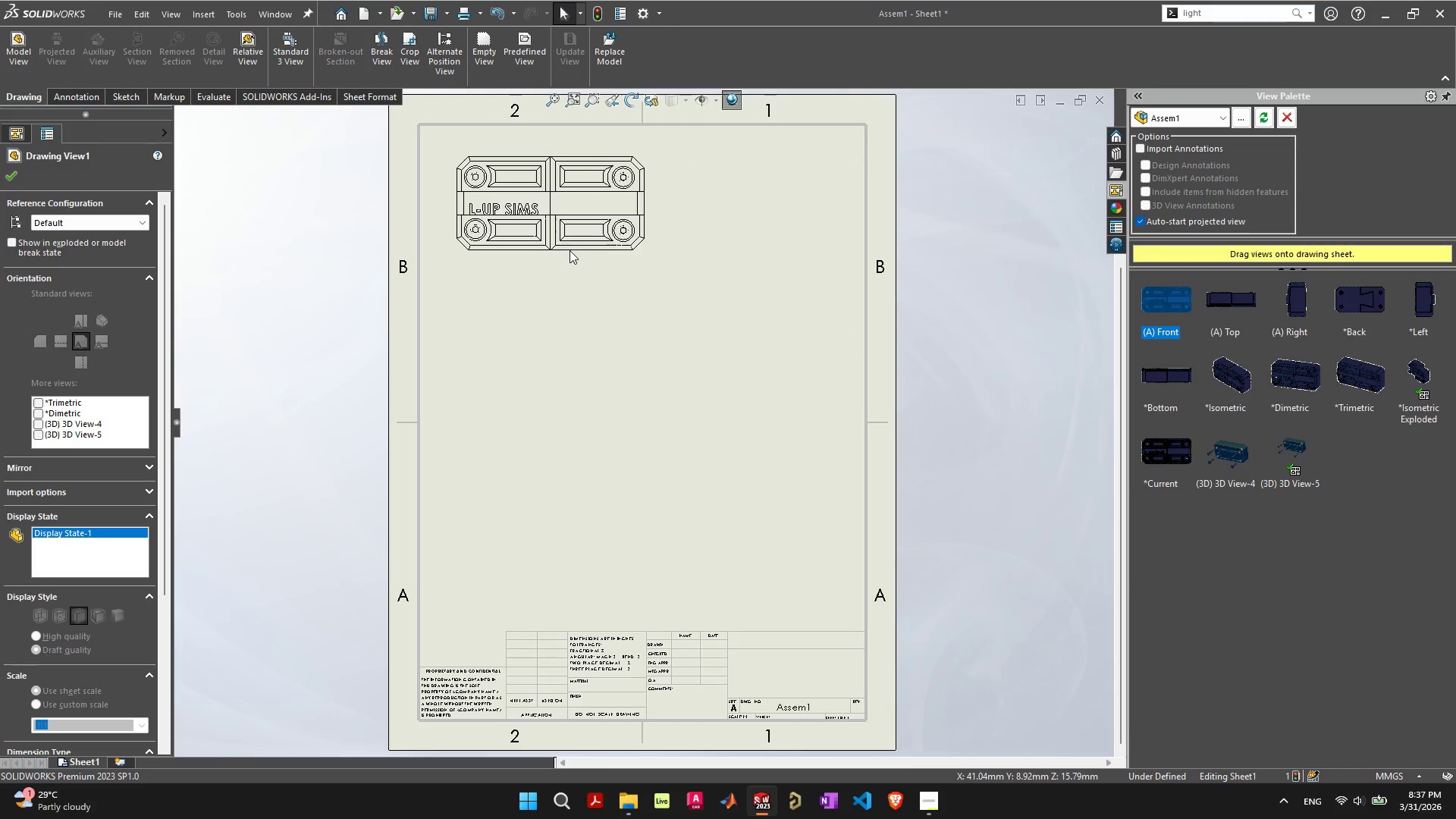 
left_click([553, 310])
 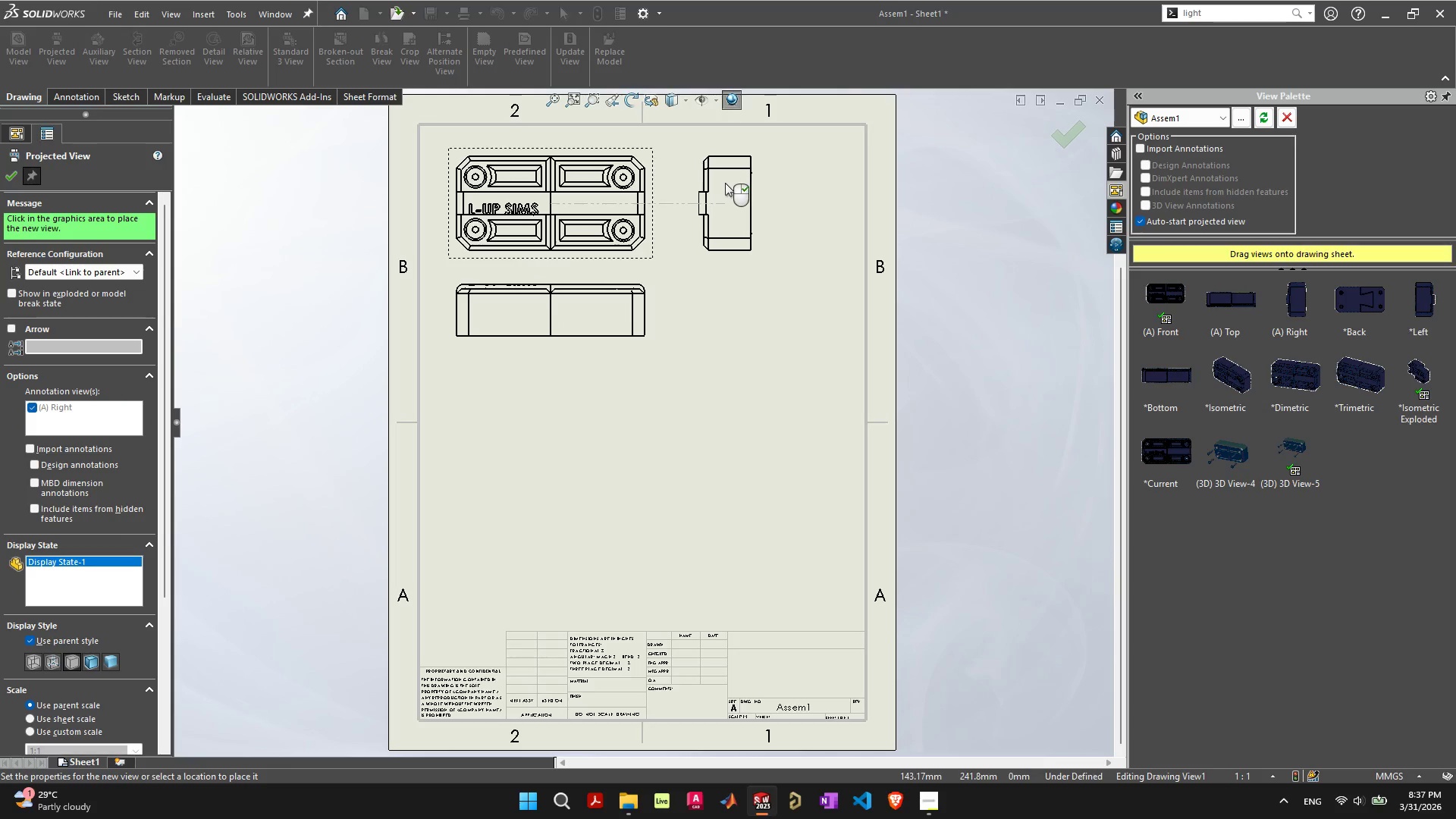 
left_click([754, 181])
 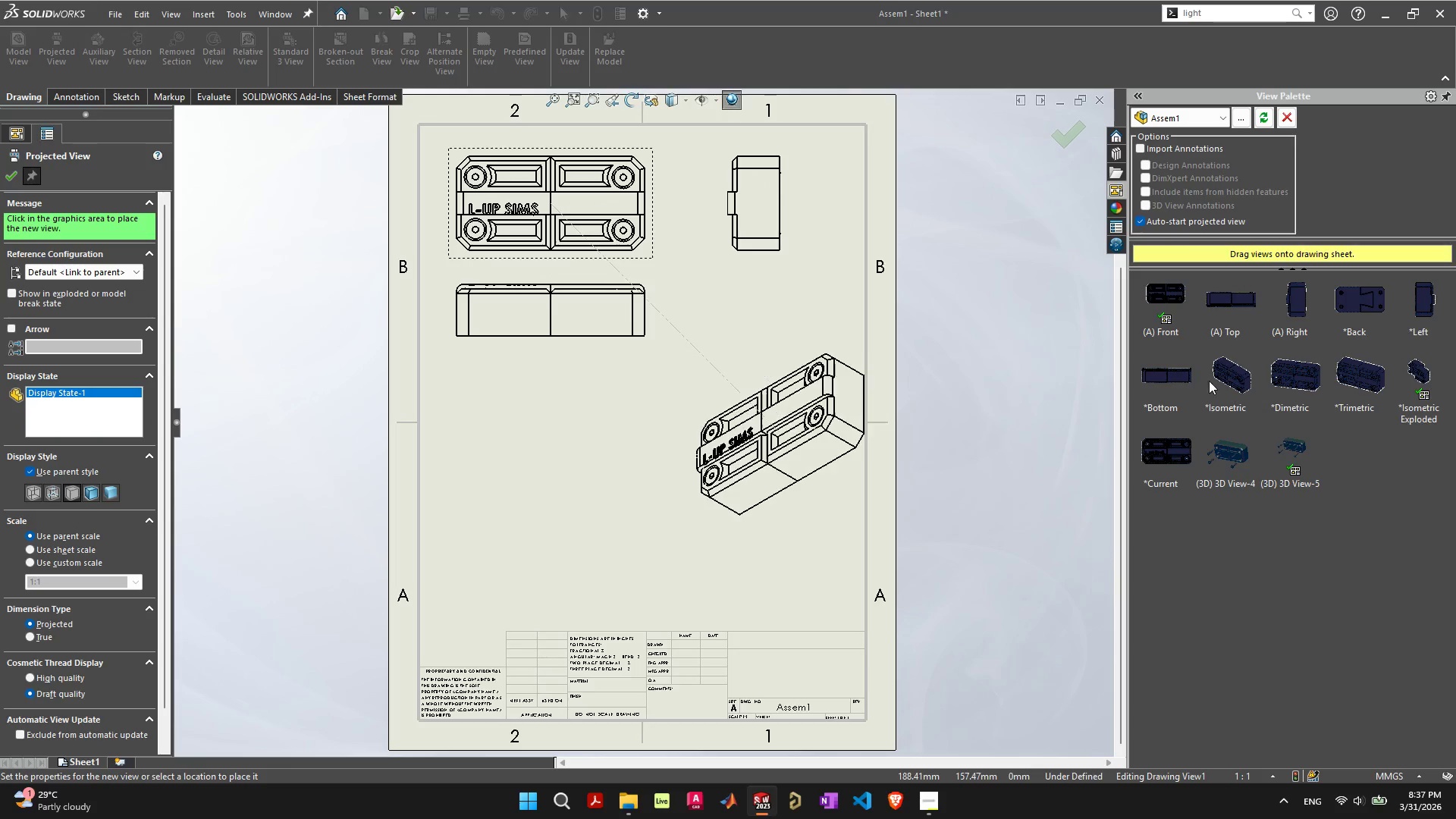 
left_click([1336, 538])
 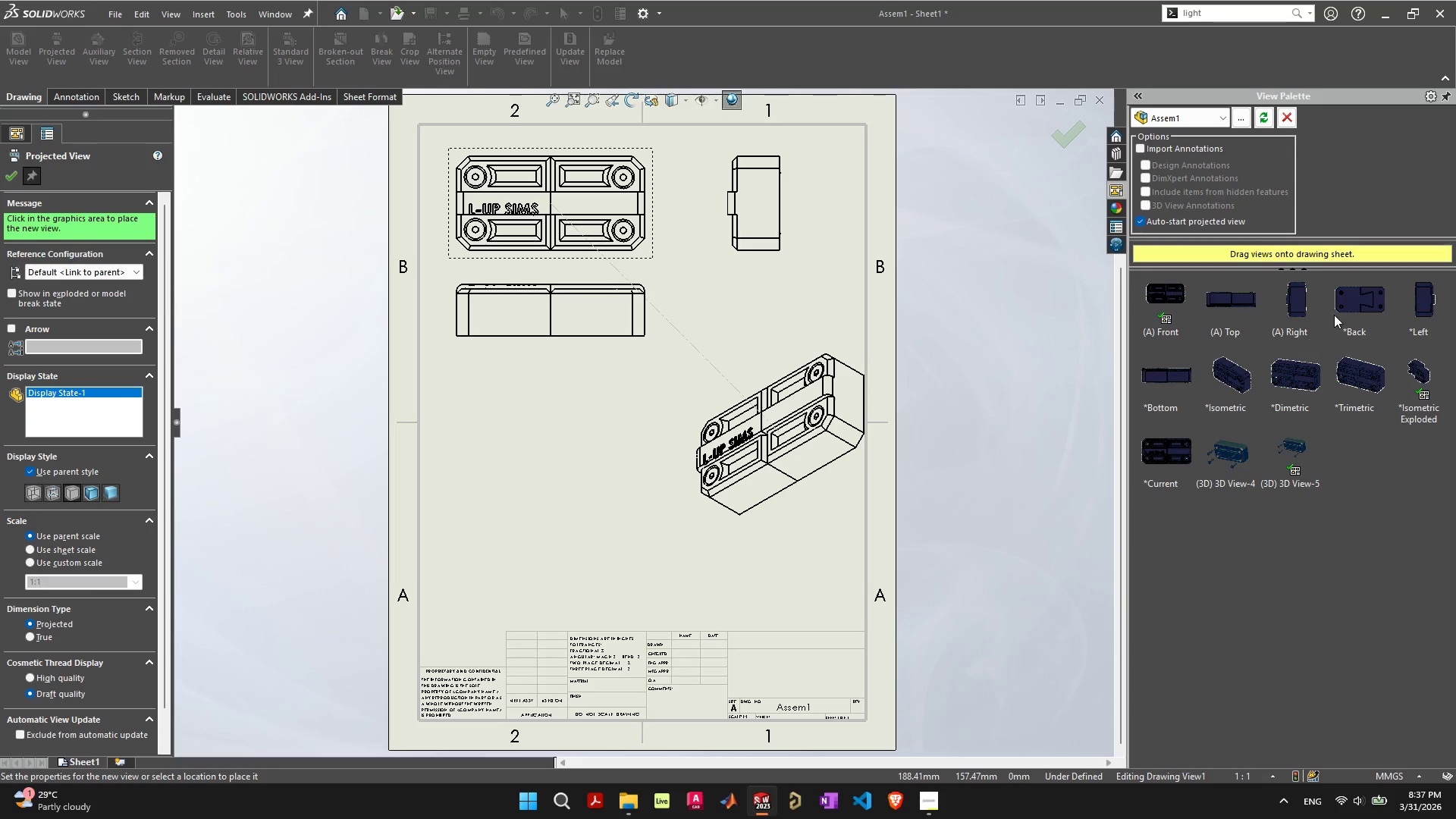 
wait(6.44)
 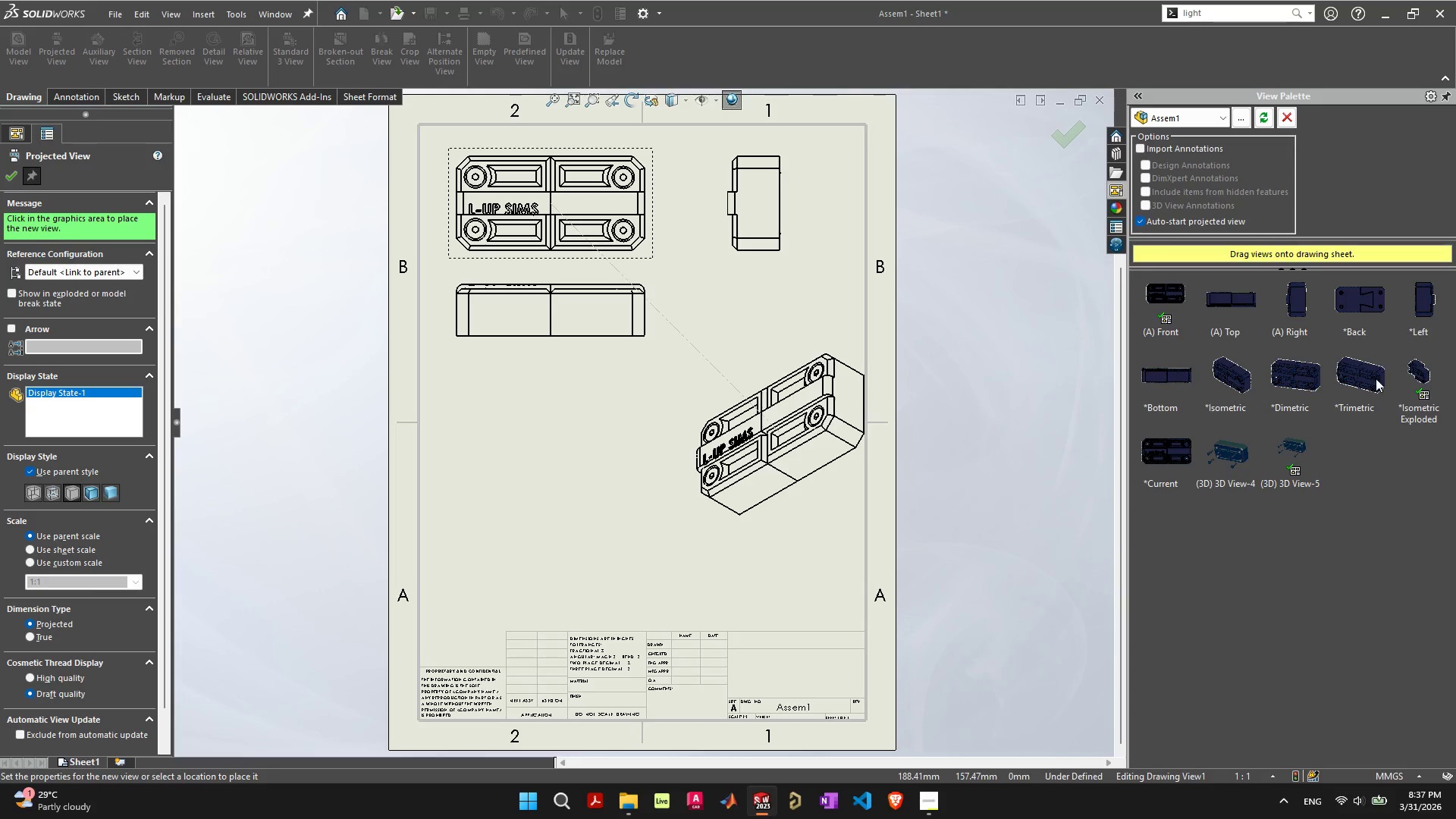 
left_click([1349, 305])
 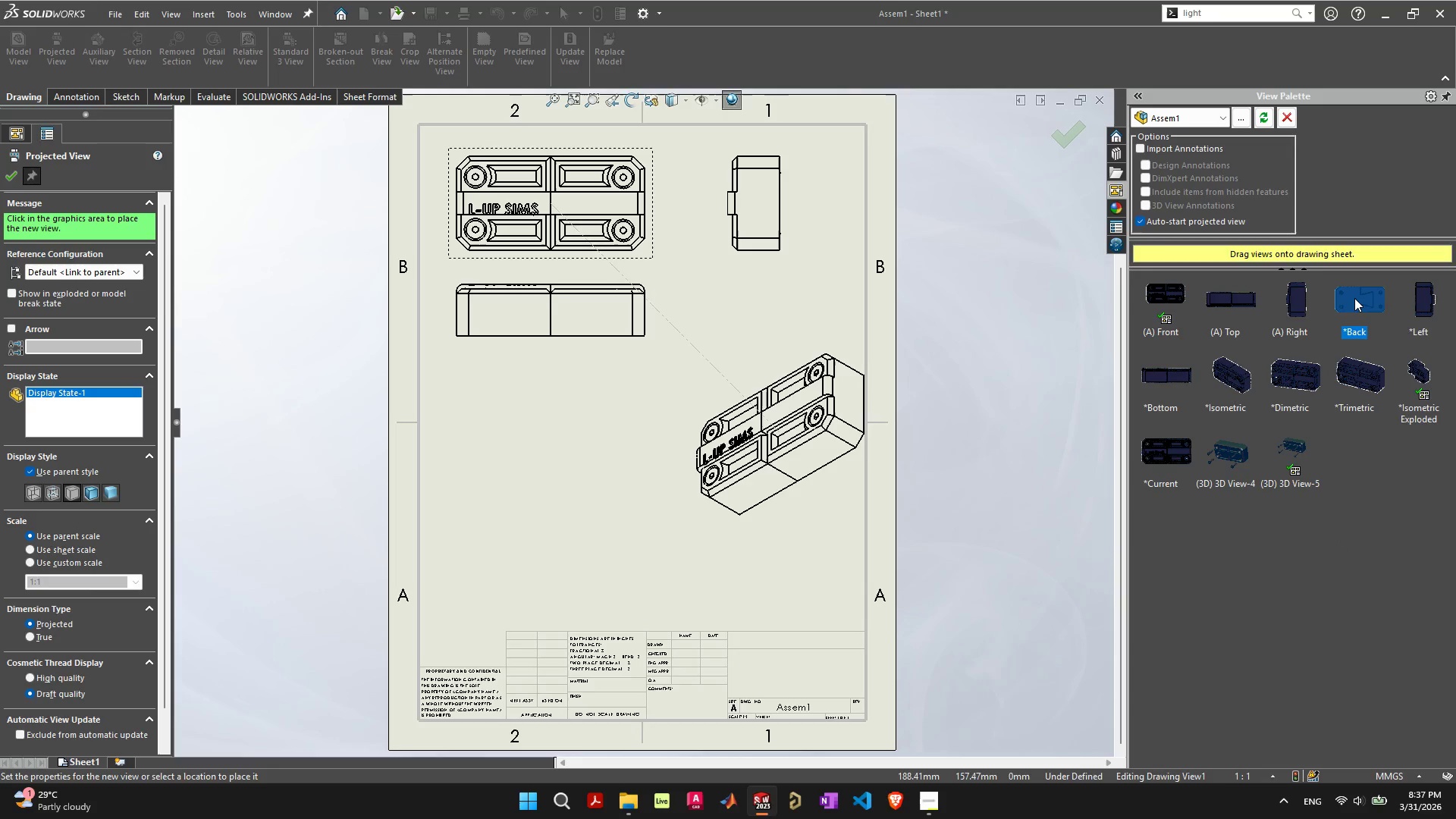 
left_click_drag(start_coordinate=[1354, 298], to_coordinate=[622, 438])
 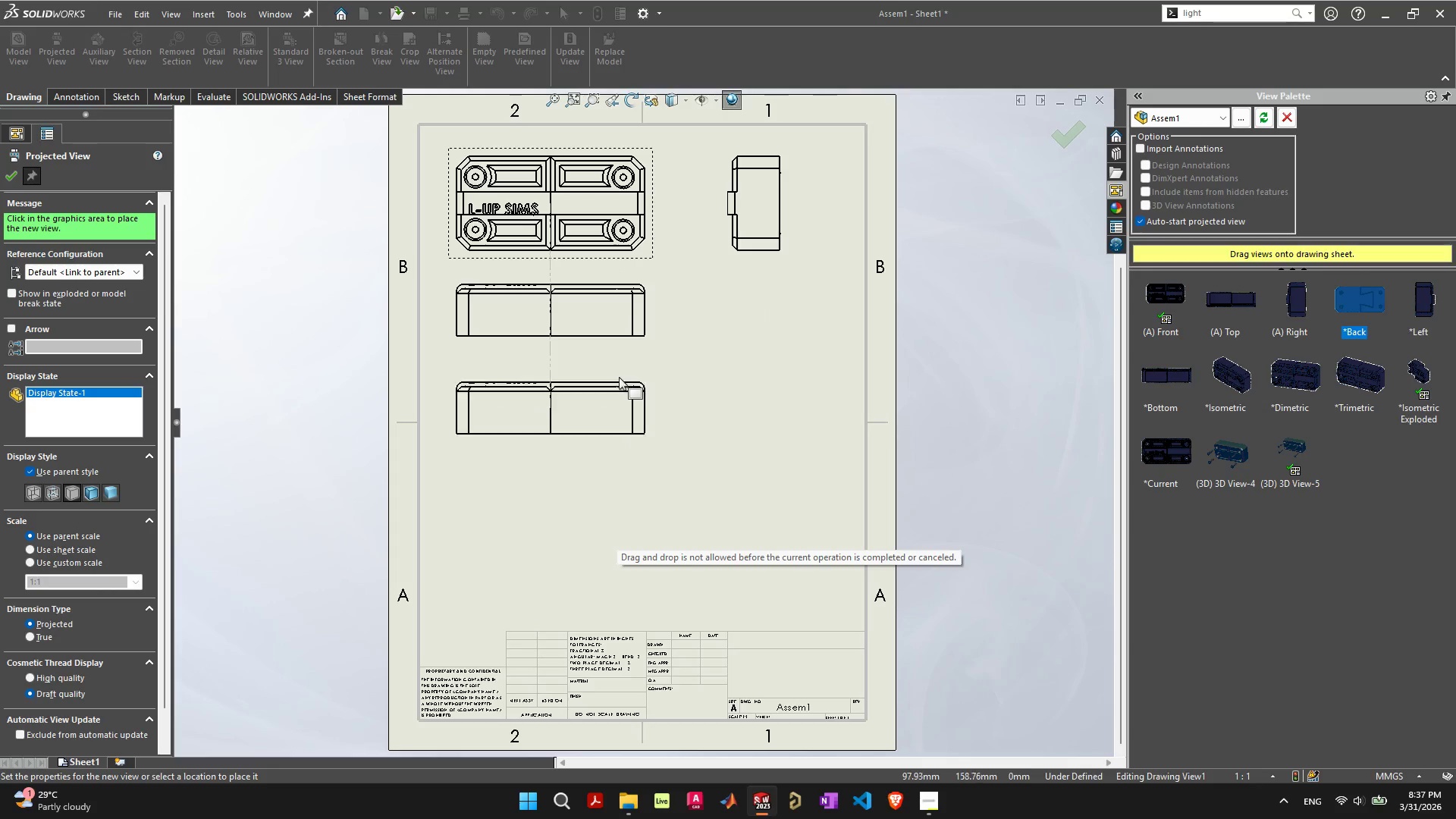 
key(Escape)
 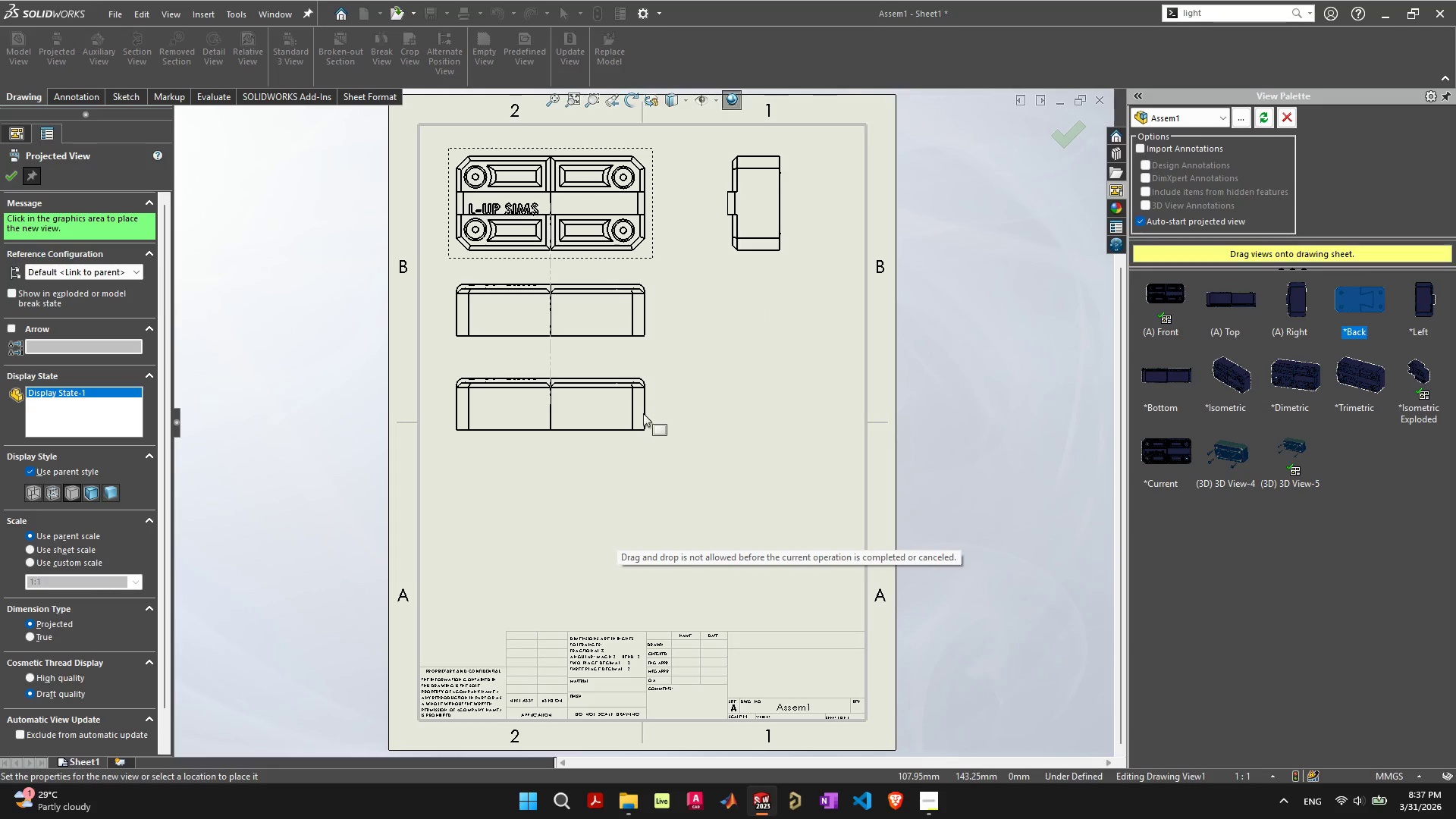 
key(Escape)
 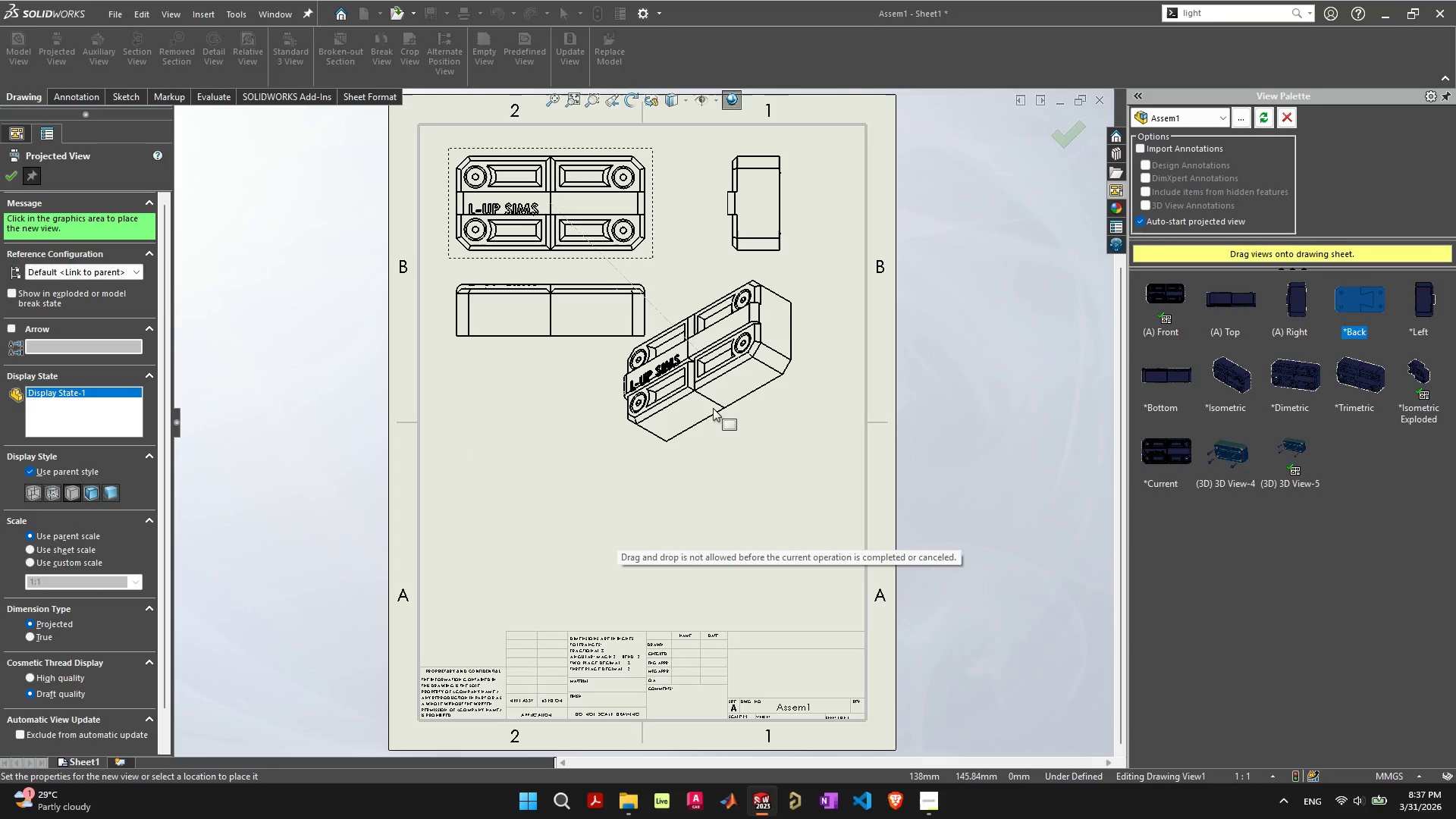 
right_click([713, 408])
 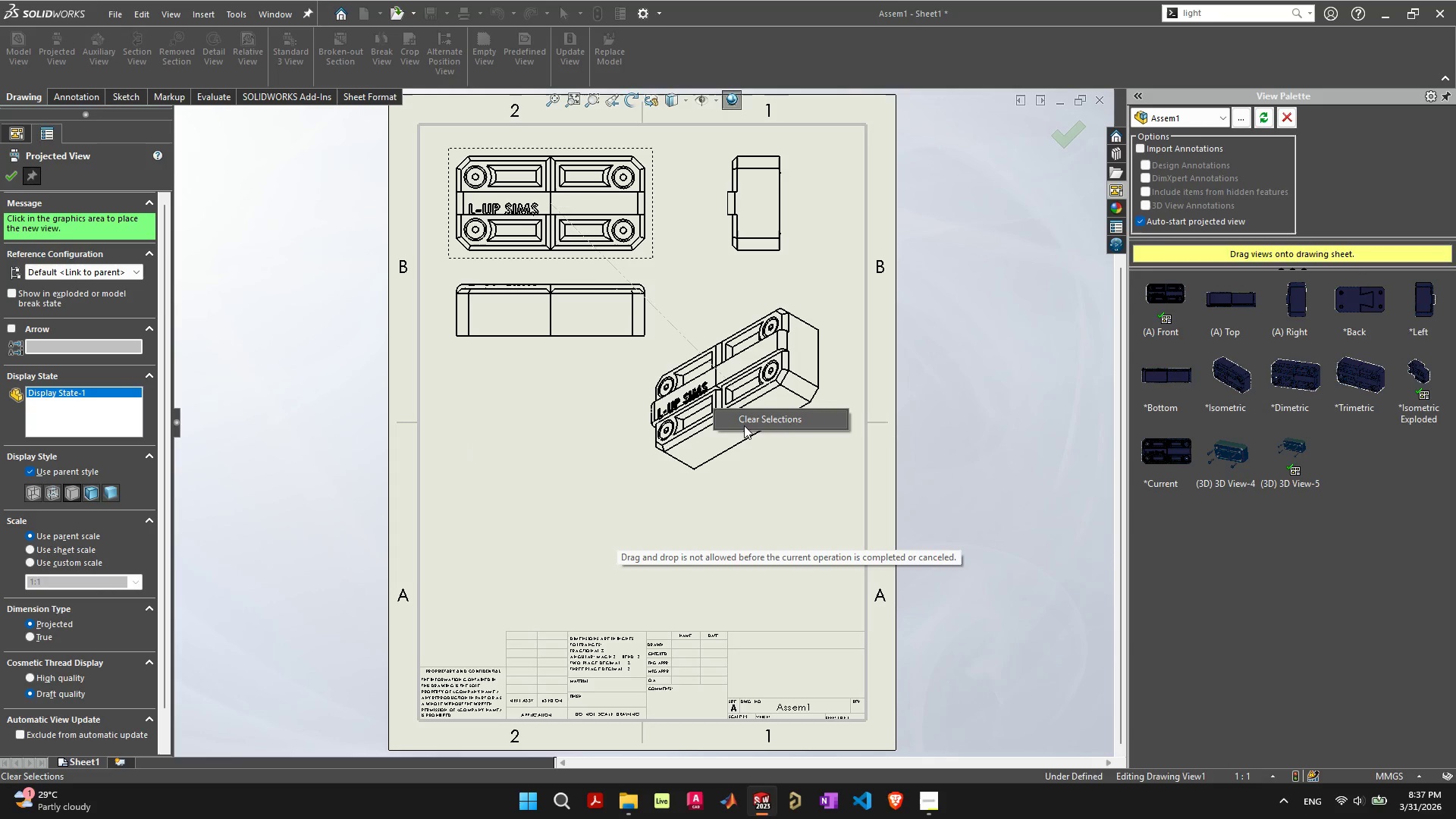 
left_click([745, 425])
 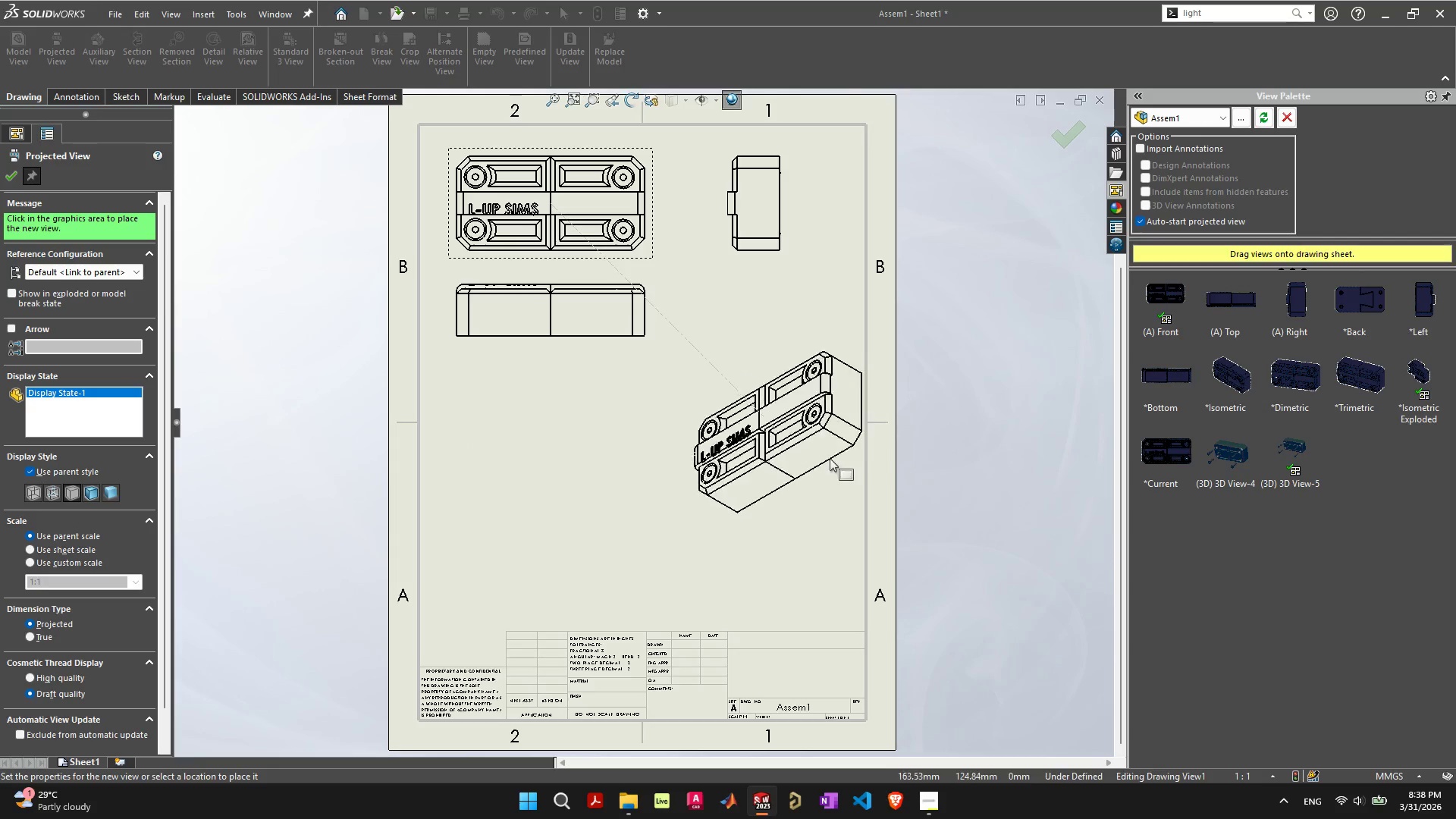 
left_click([898, 464])
 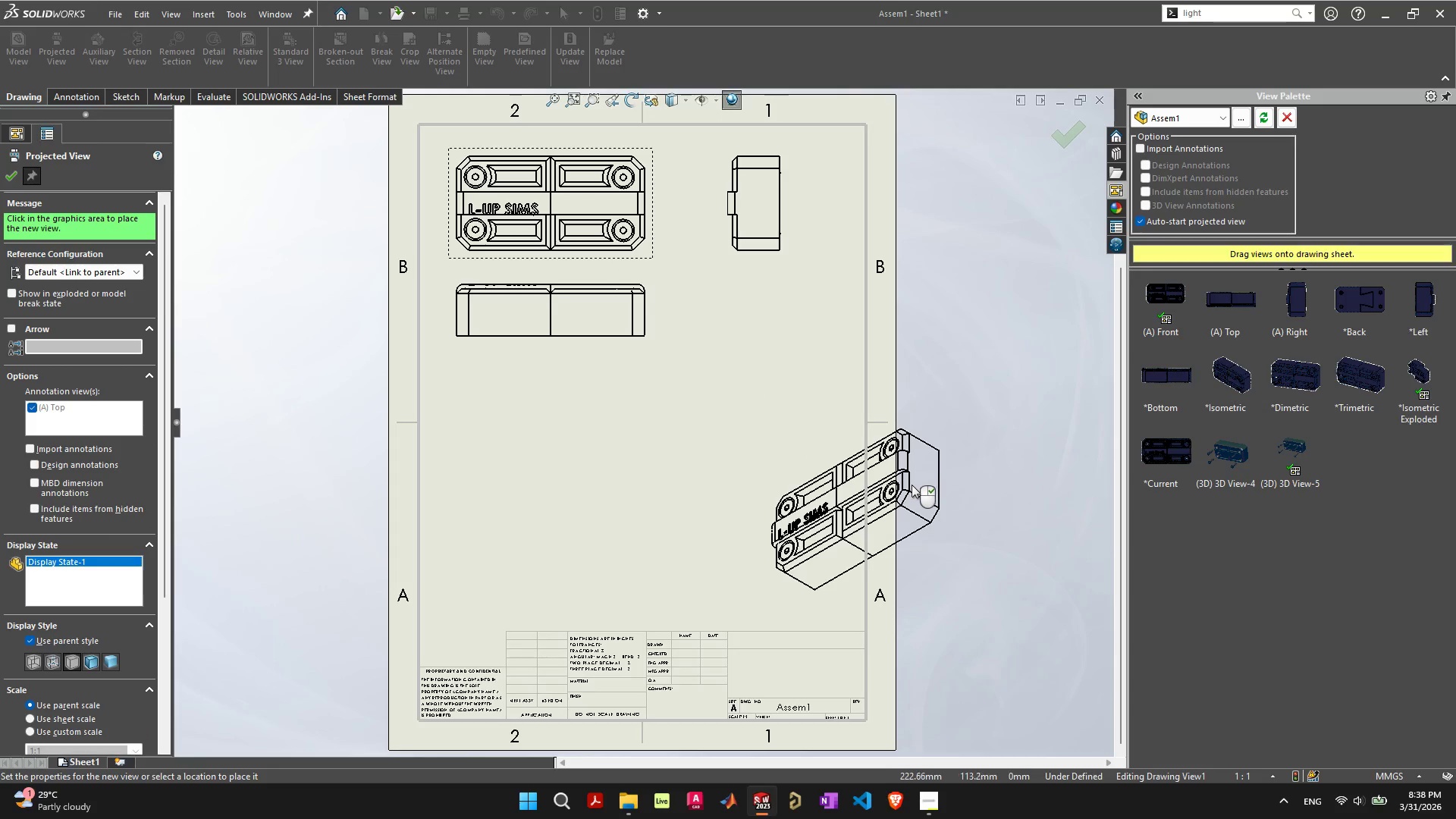 
left_click([911, 486])
 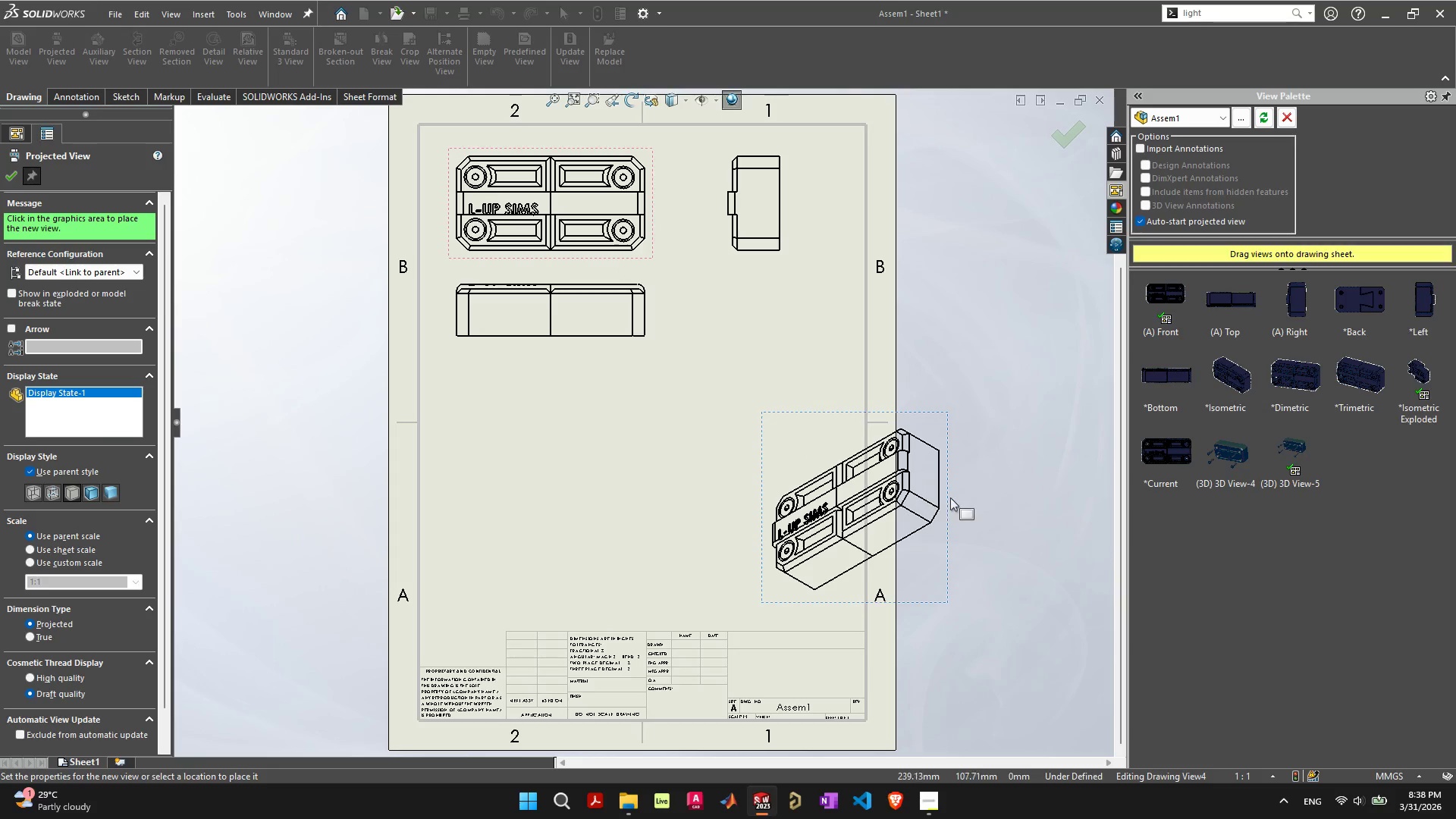 
key(Delete)
 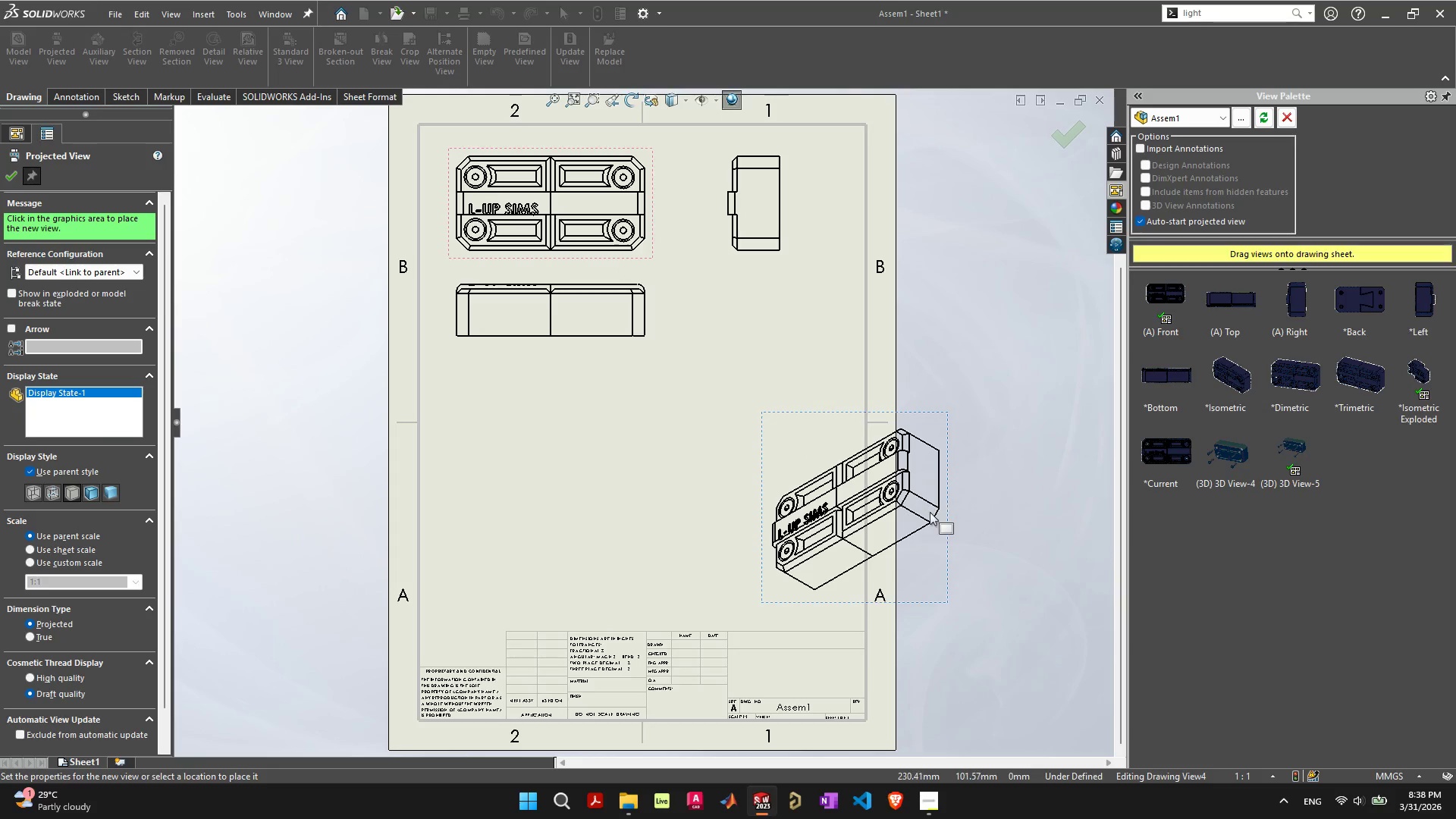 
left_click([933, 507])
 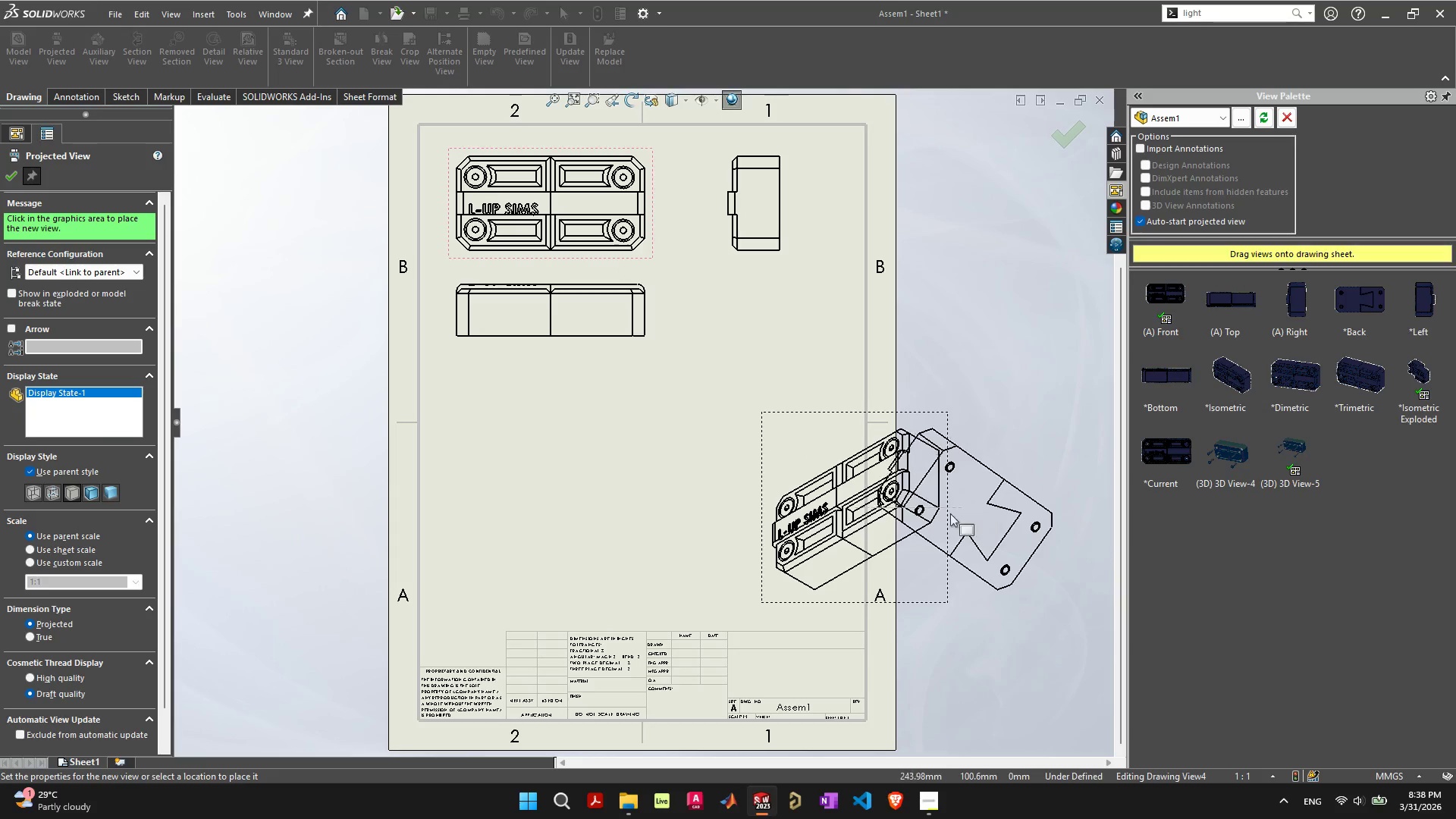 
key(Escape)
 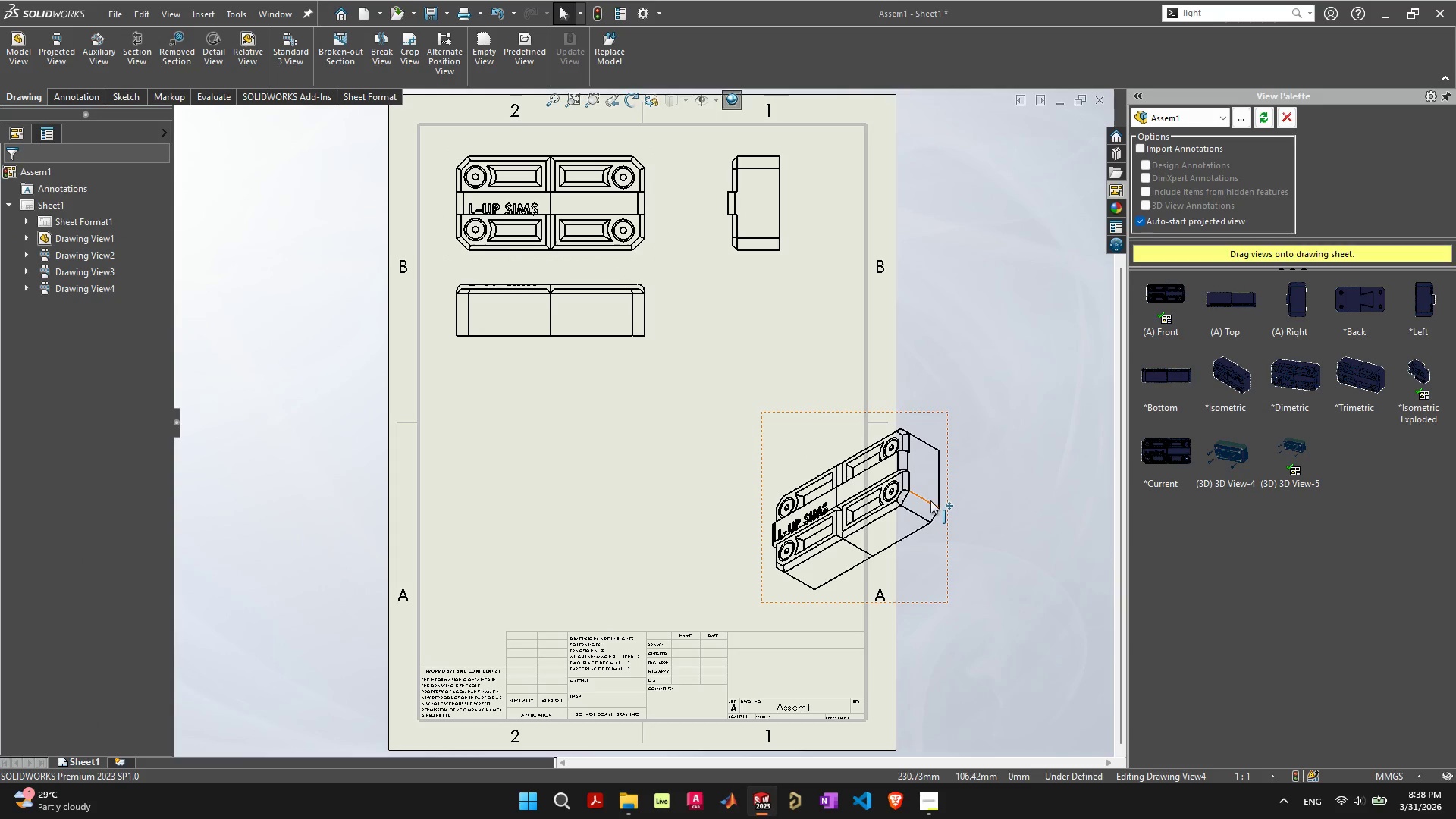 
left_click([930, 500])
 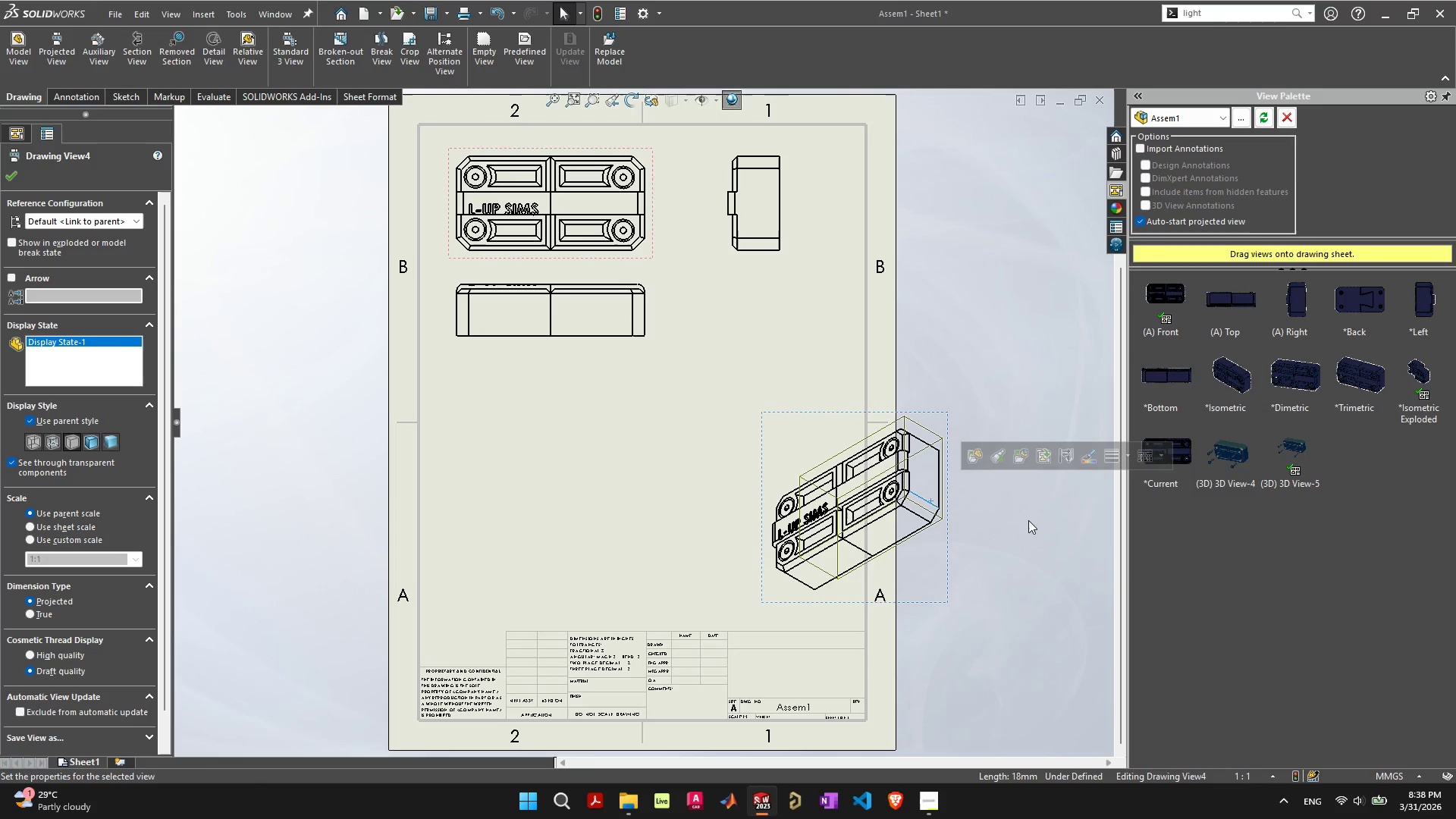 
key(Delete)
 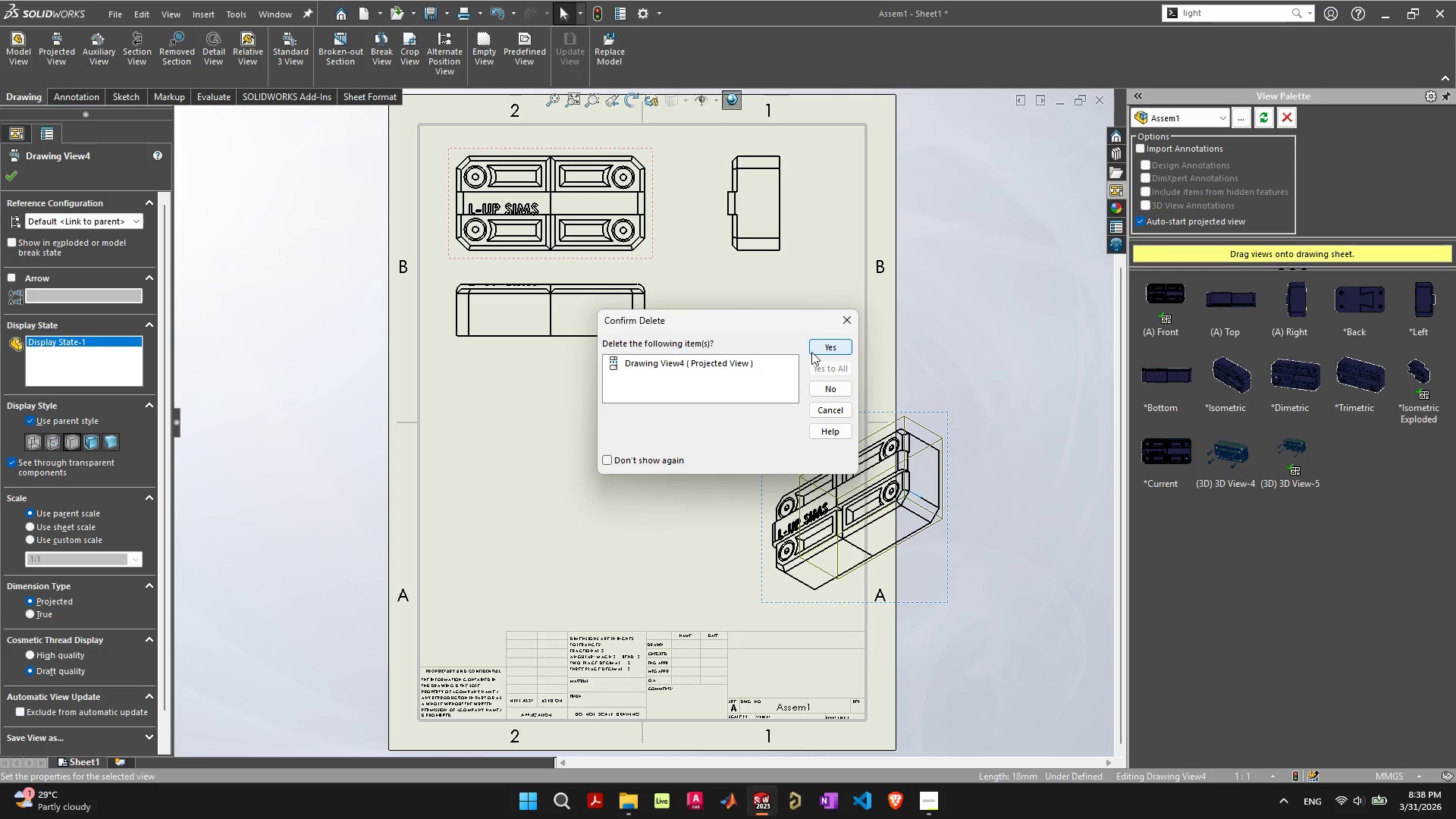 
left_click([813, 351])
 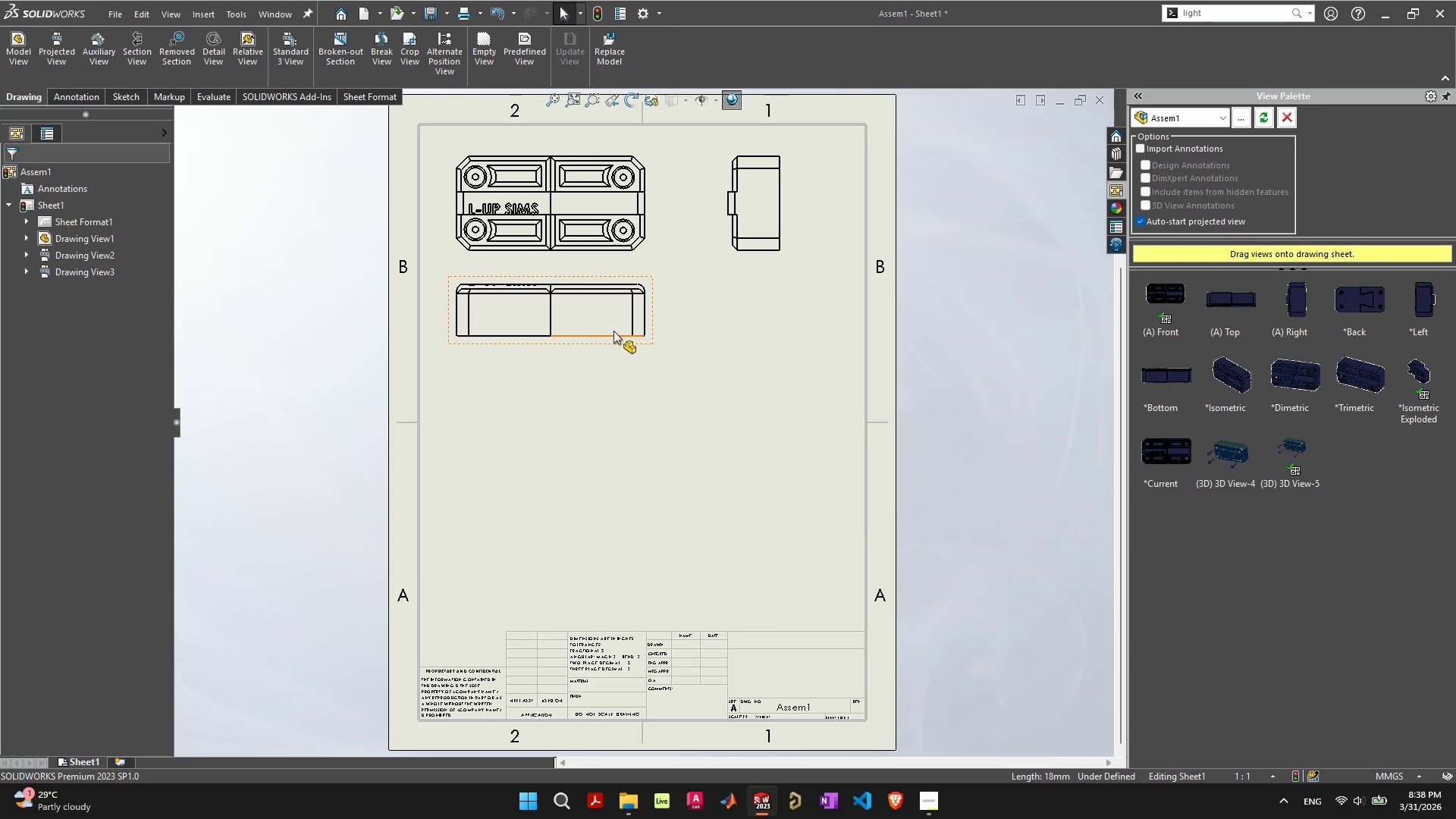 
left_click_drag(start_coordinate=[606, 316], to_coordinate=[592, 449])
 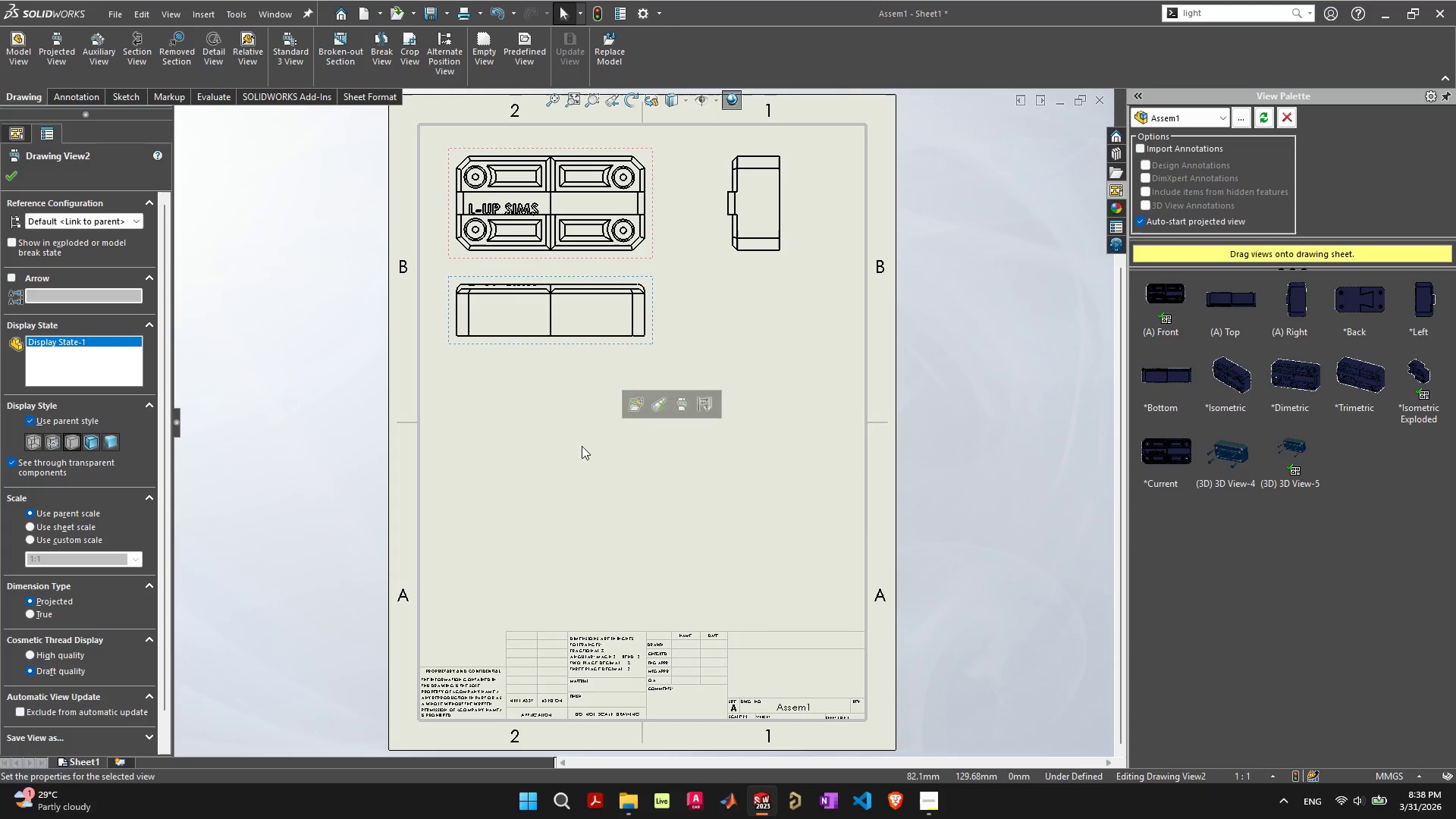 
left_click([554, 453])
 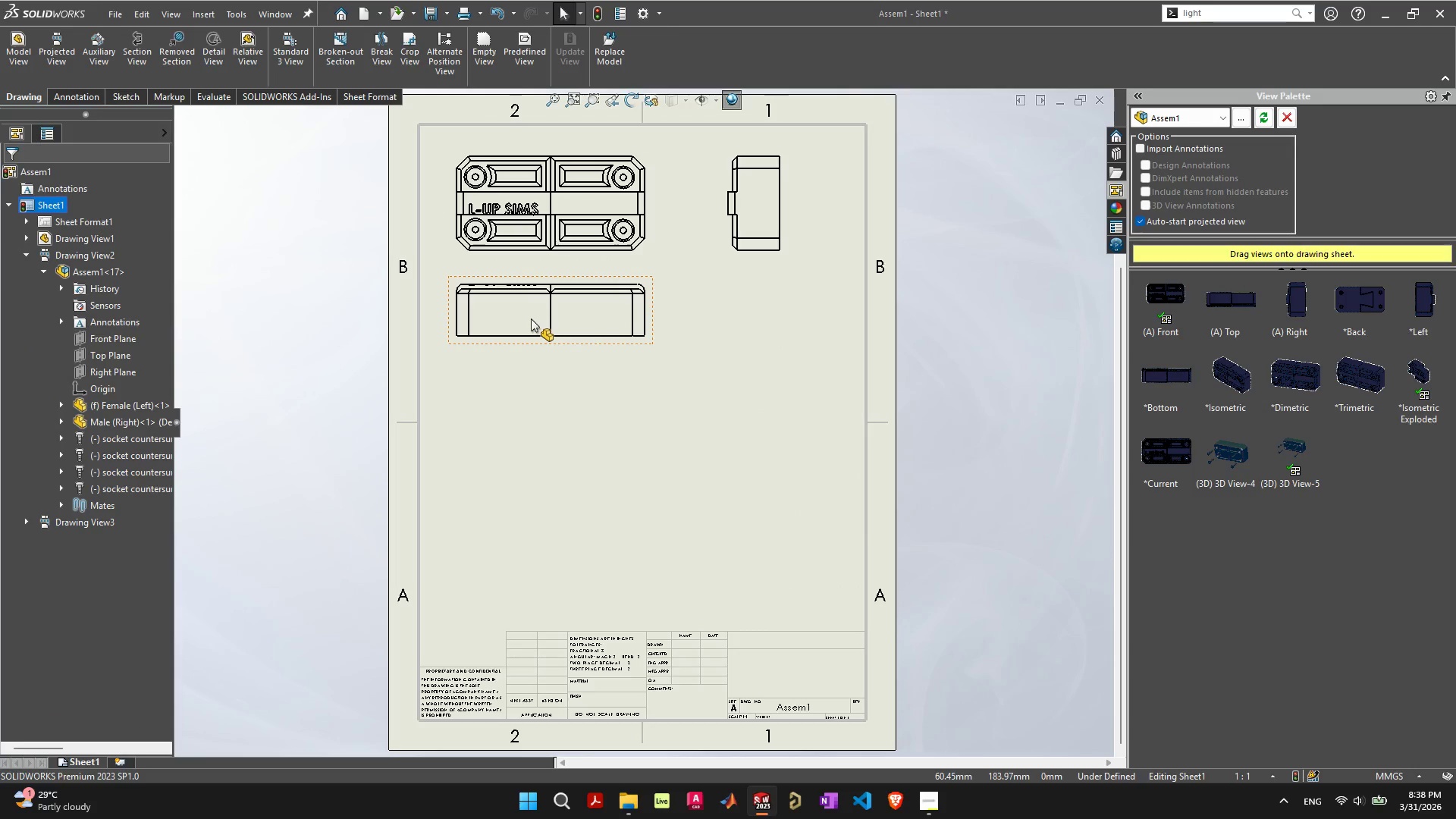 
left_click_drag(start_coordinate=[531, 318], to_coordinate=[529, 384])
 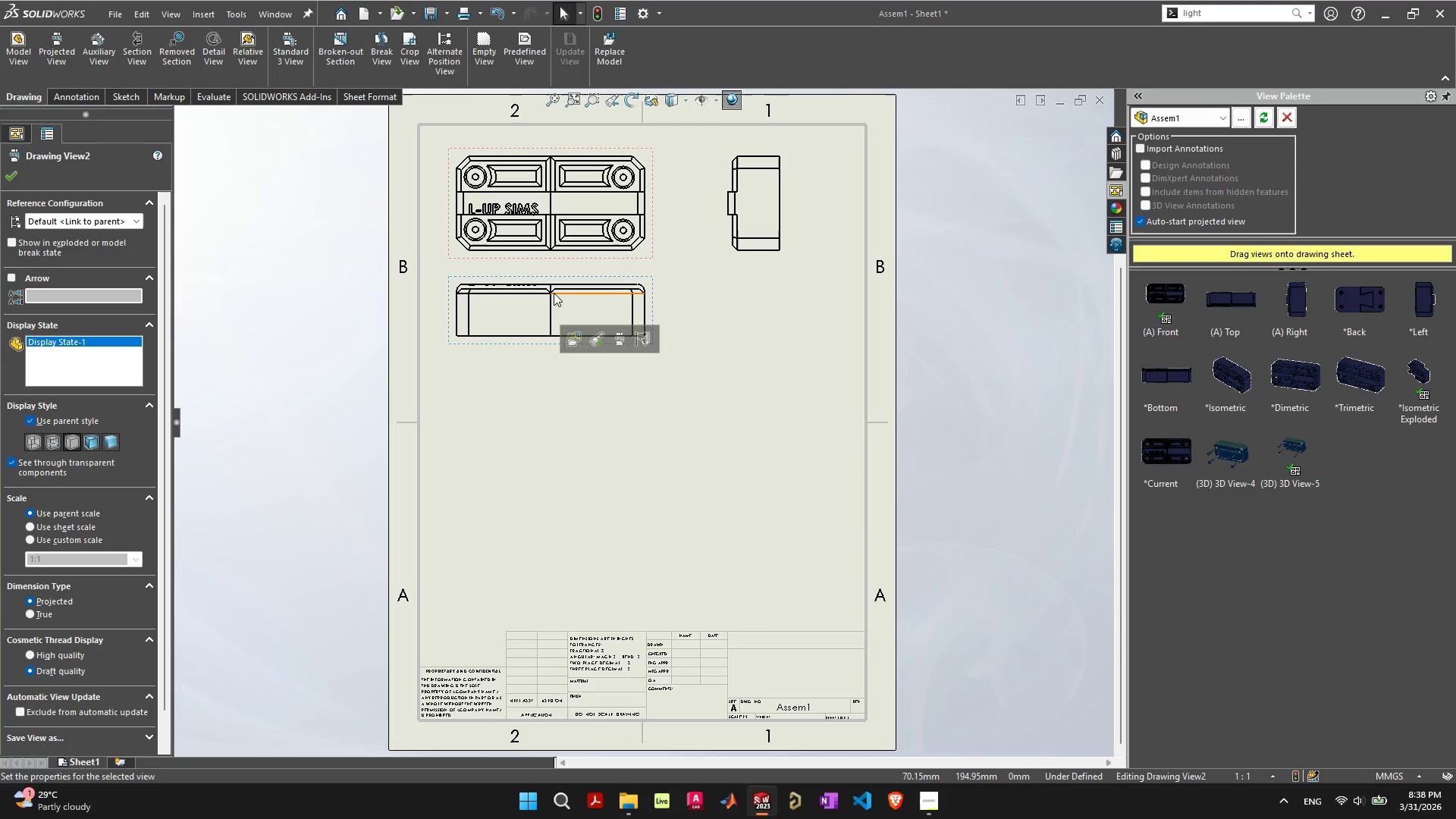 
left_click([554, 292])
 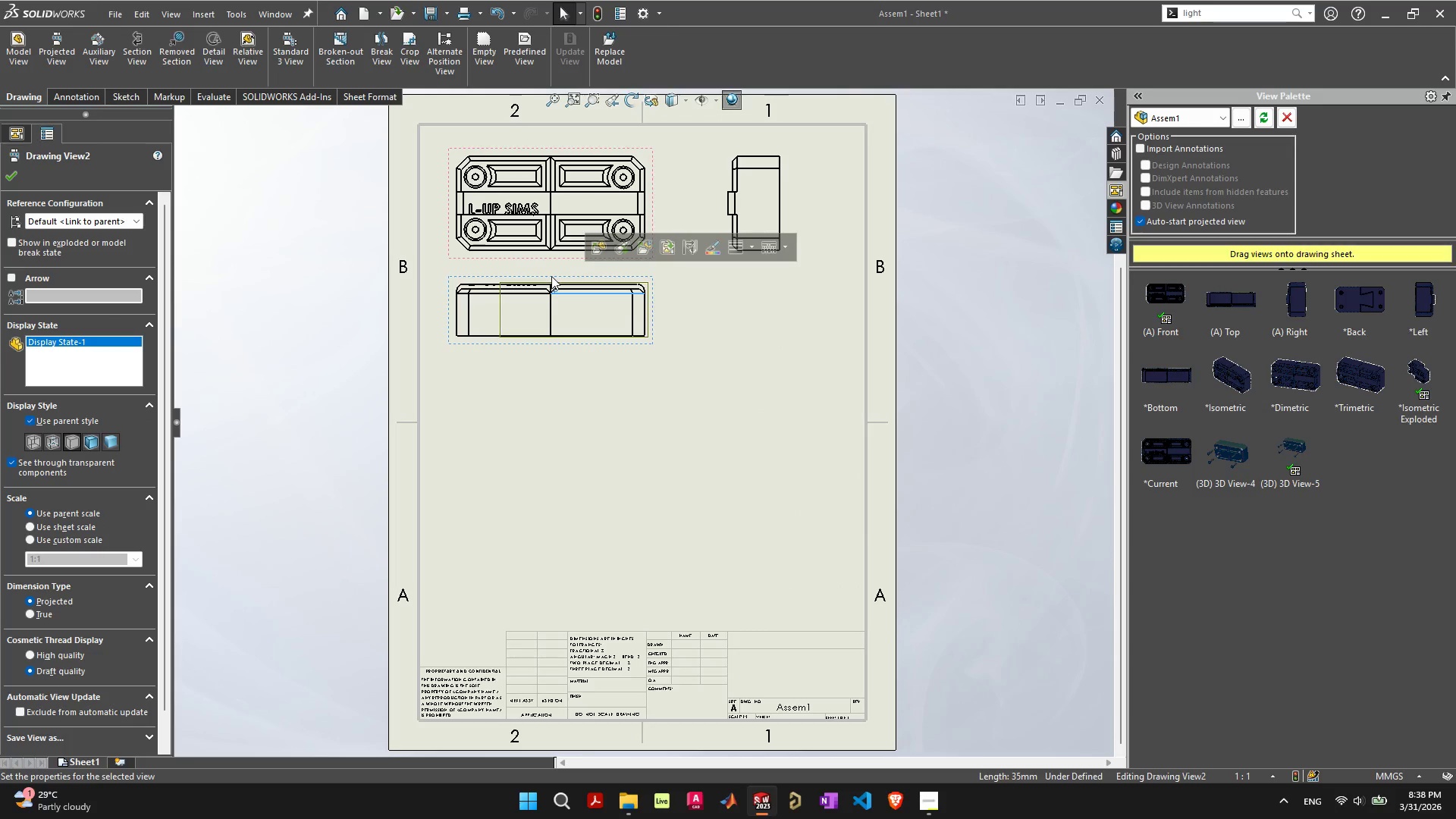 
left_click([551, 276])
 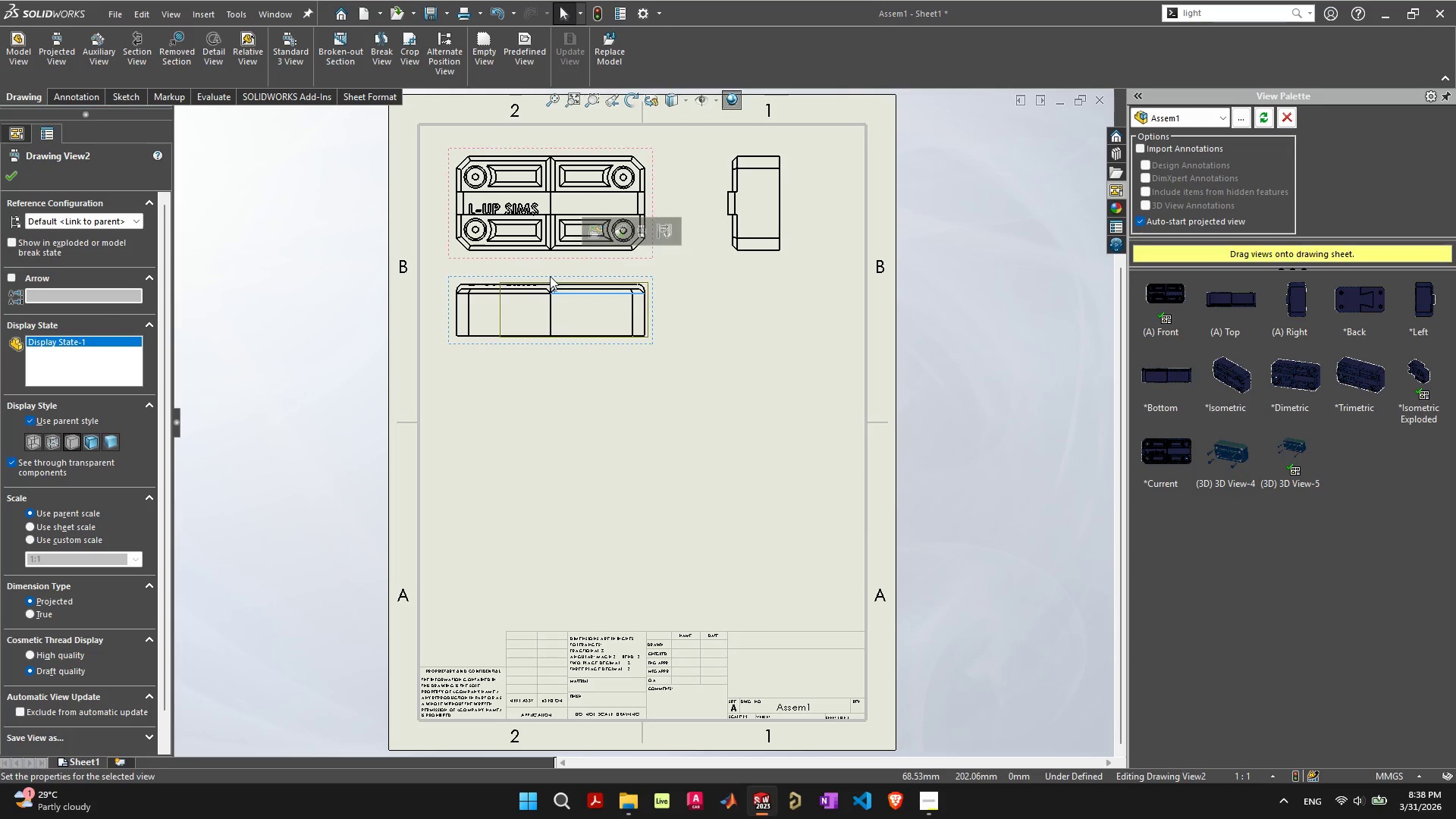 
left_click_drag(start_coordinate=[550, 276], to_coordinate=[537, 416])
 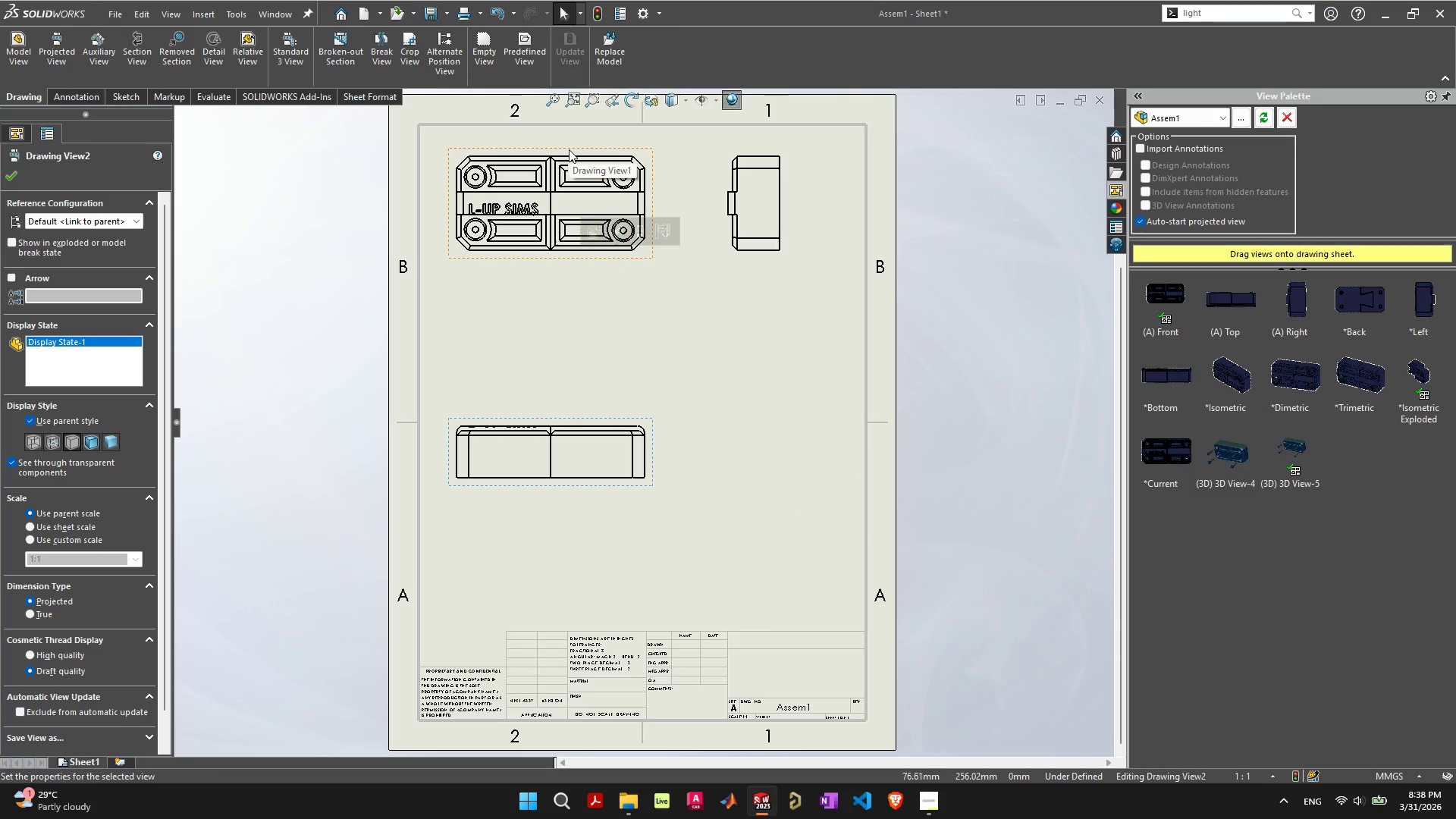 
left_click_drag(start_coordinate=[570, 148], to_coordinate=[585, 205])
 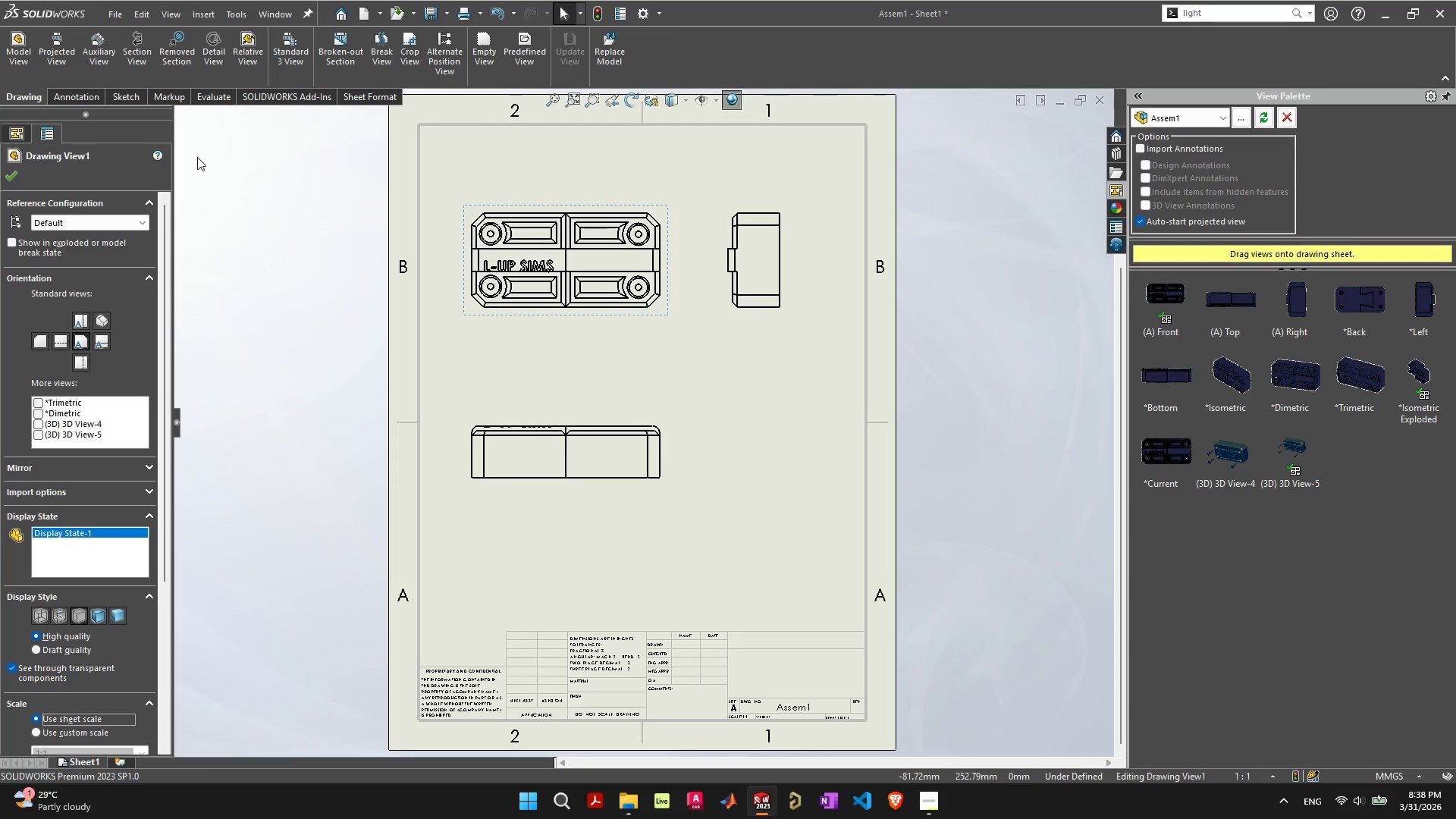 
wait(17.77)
 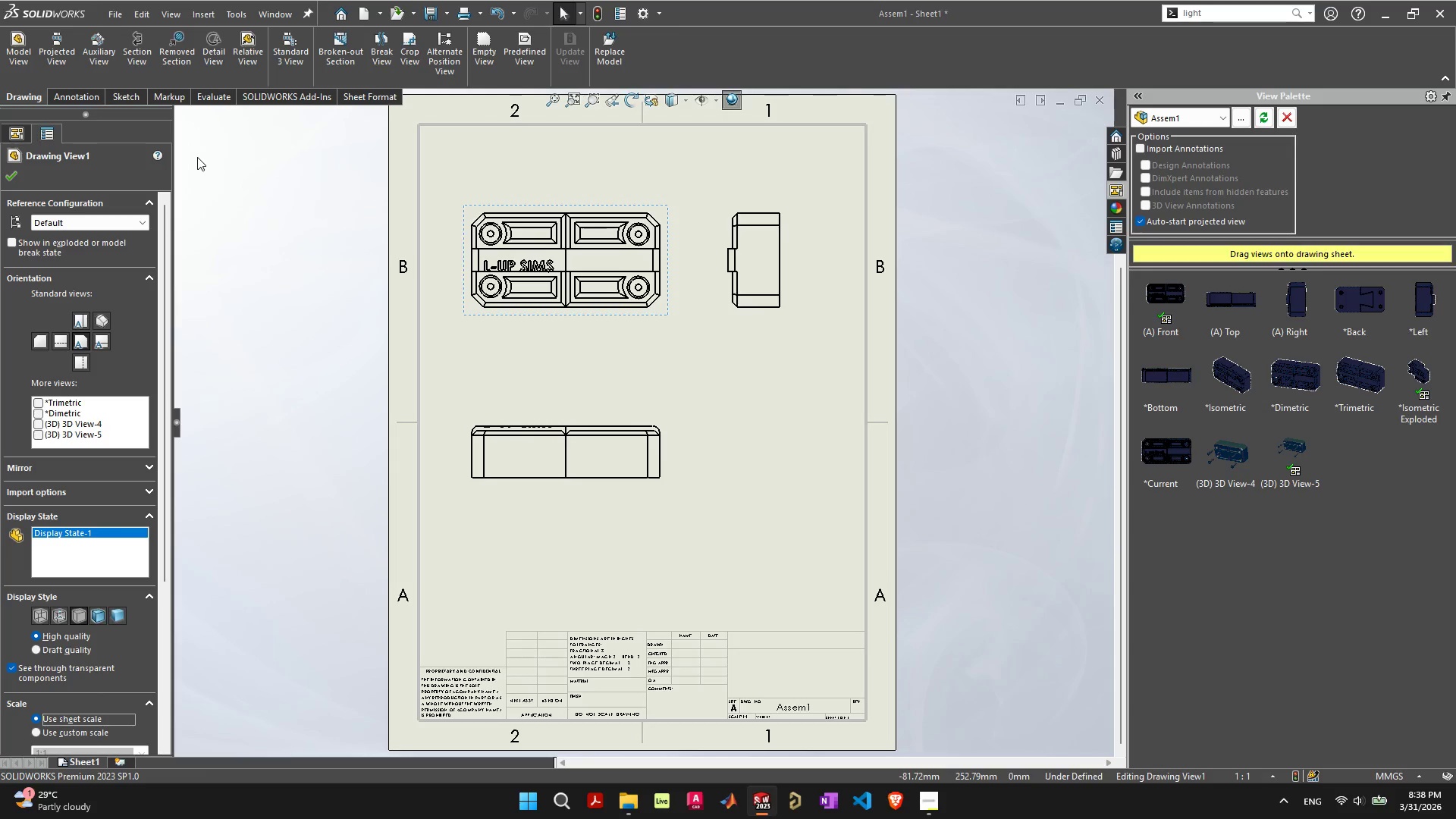 
left_click_drag(start_coordinate=[164, 555], to_coordinate=[160, 730])
 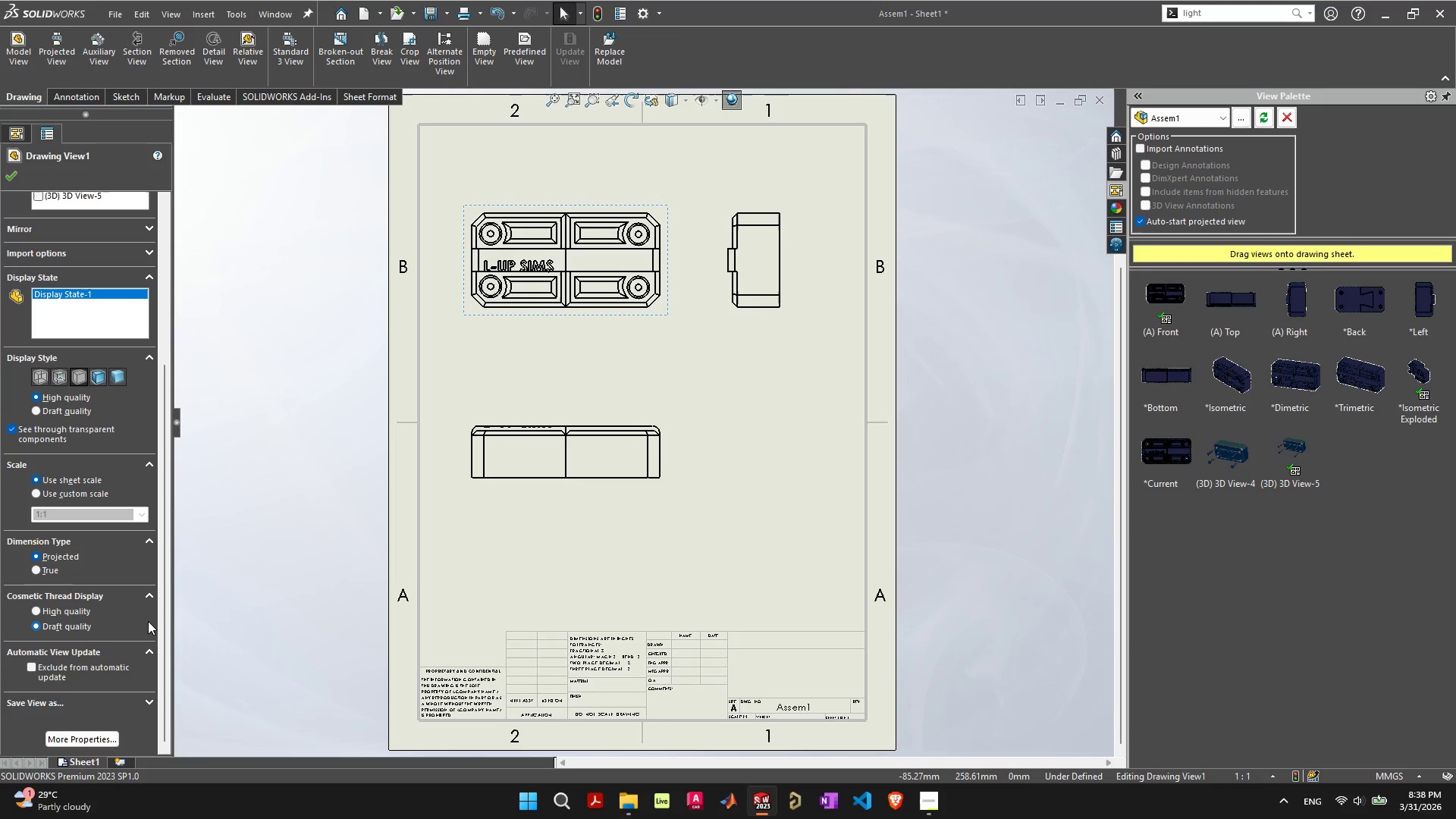 
wait(5.53)
 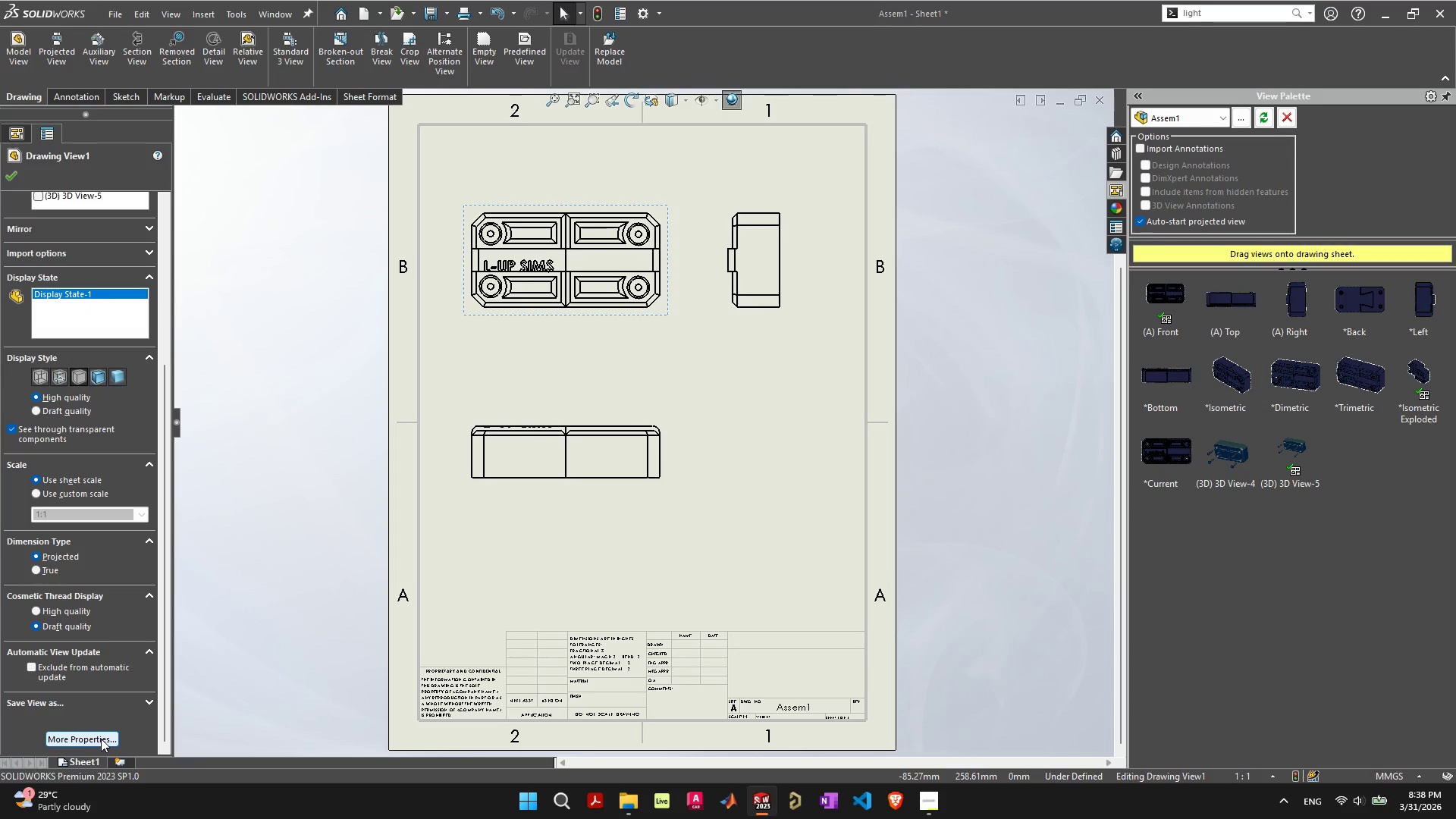 
left_click_drag(start_coordinate=[165, 620], to_coordinate=[169, 485])
 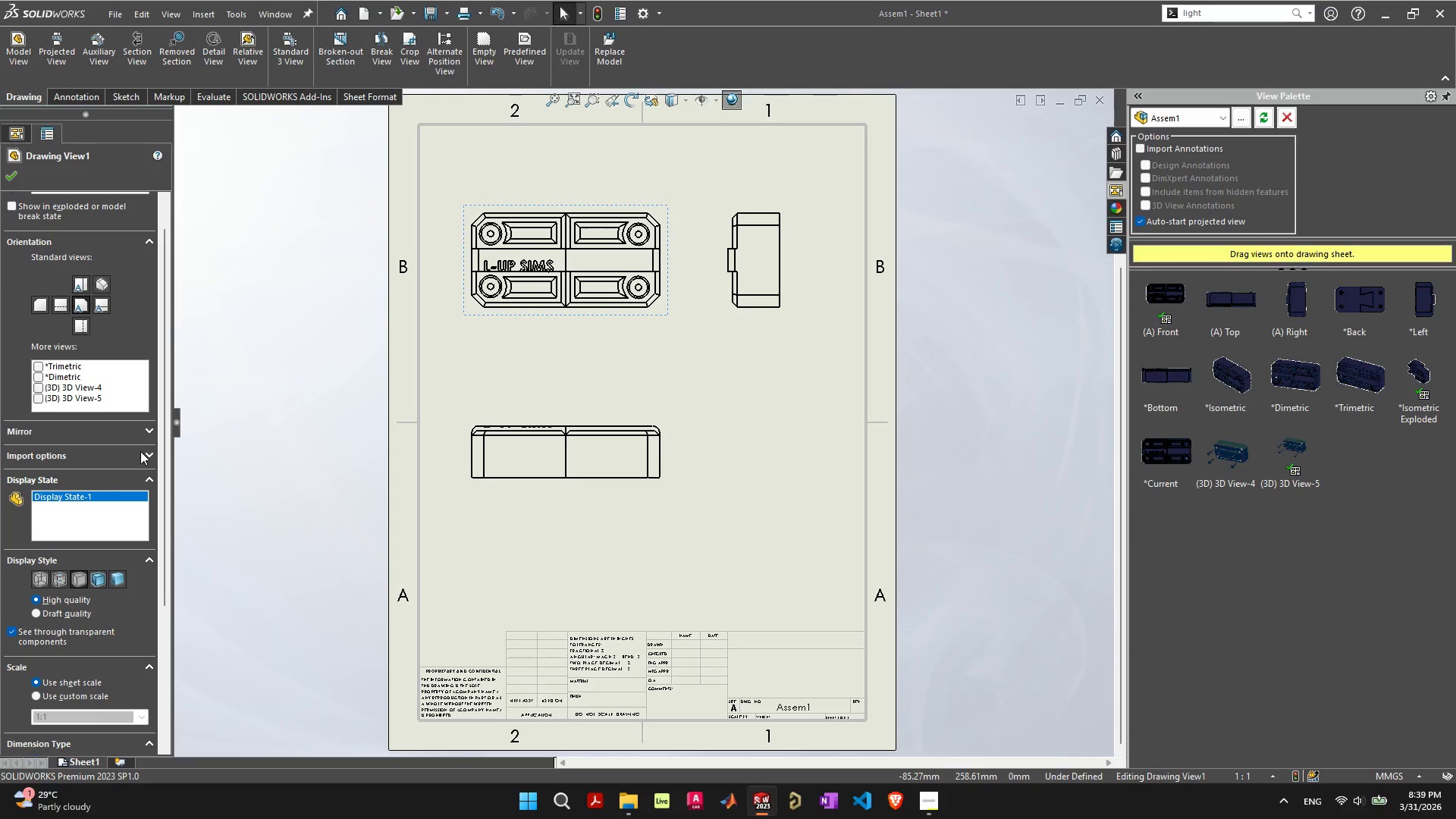 
left_click([140, 451])
 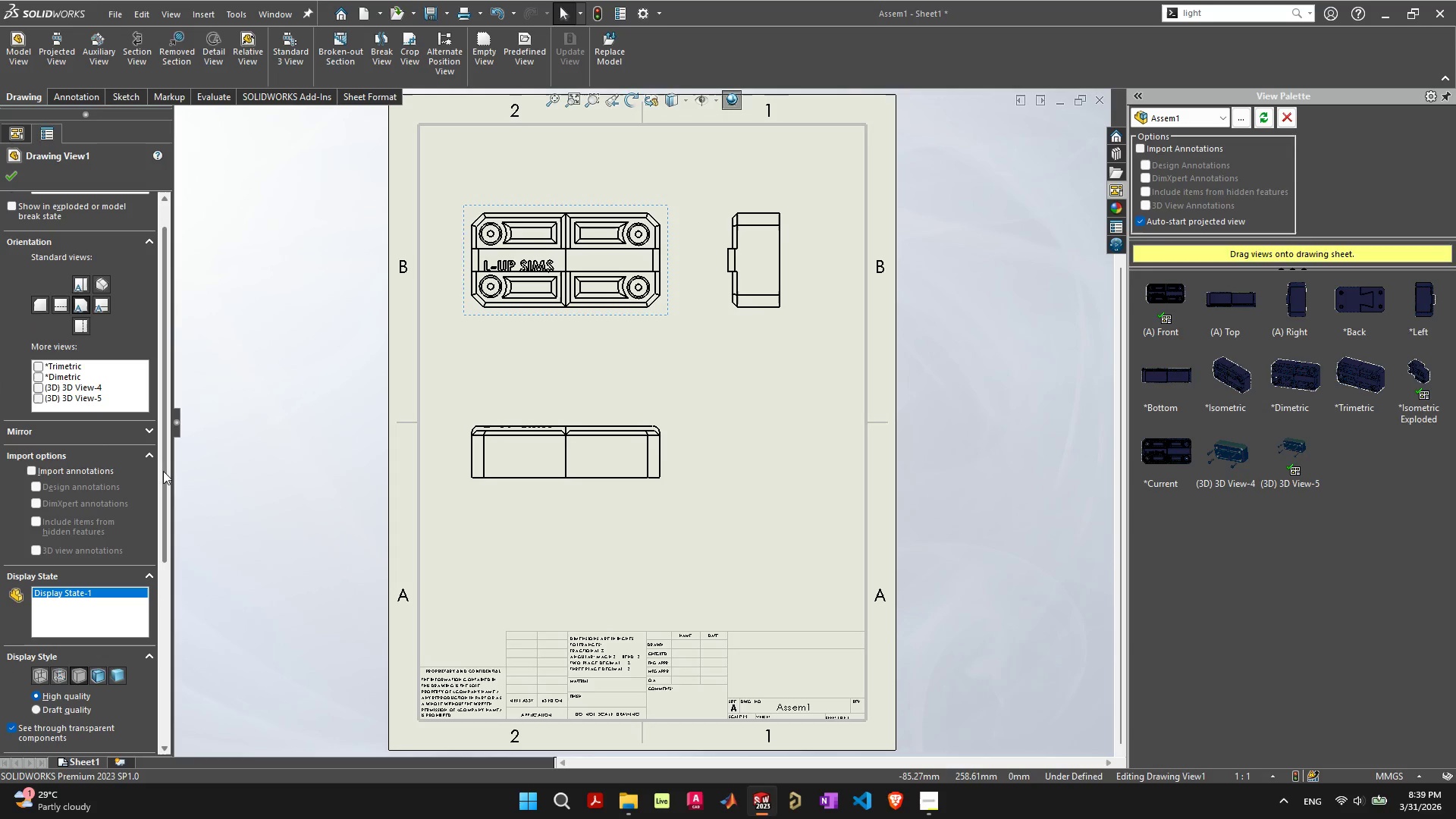 
left_click([94, 472])
 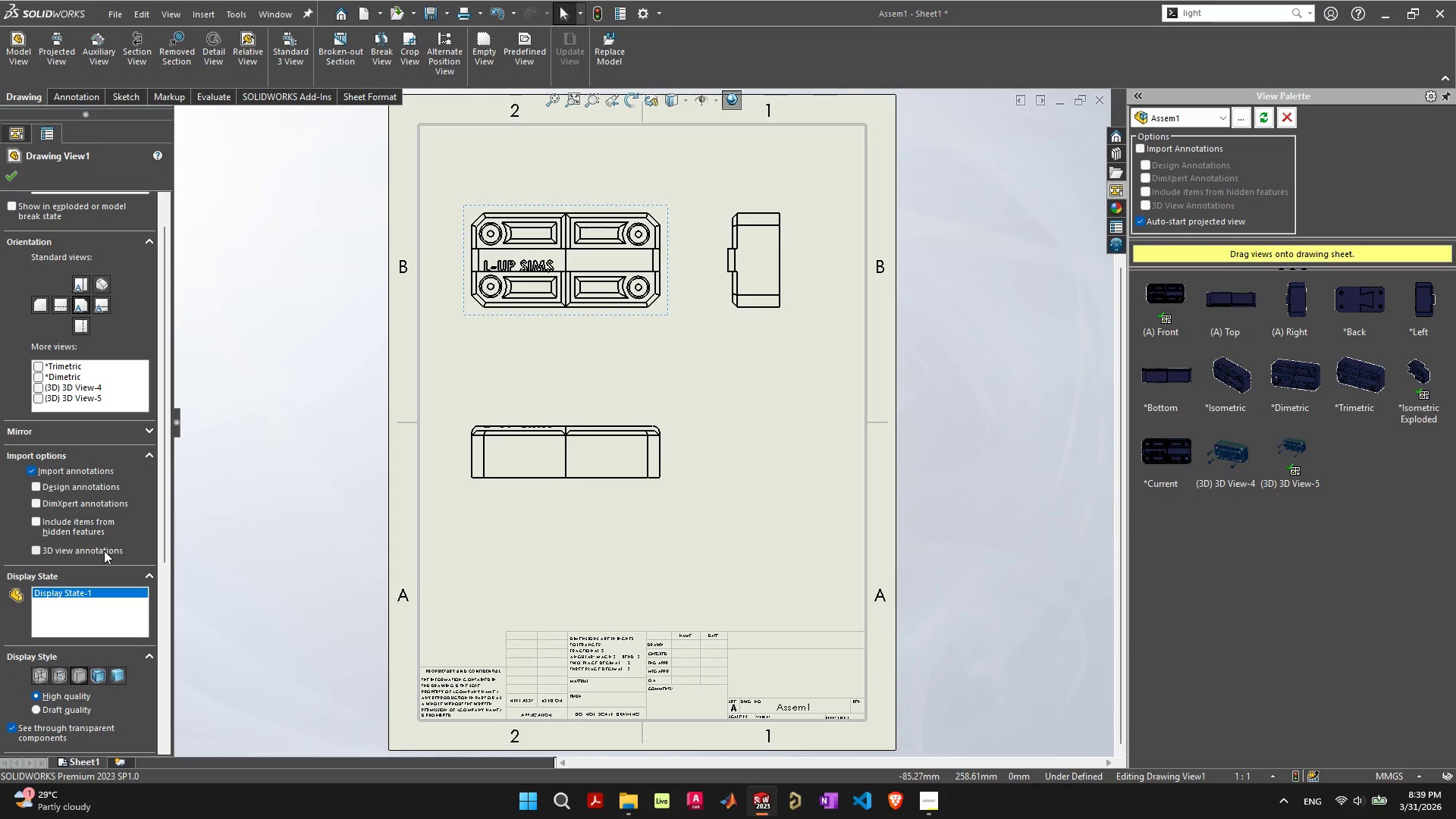 
left_click([95, 506])
 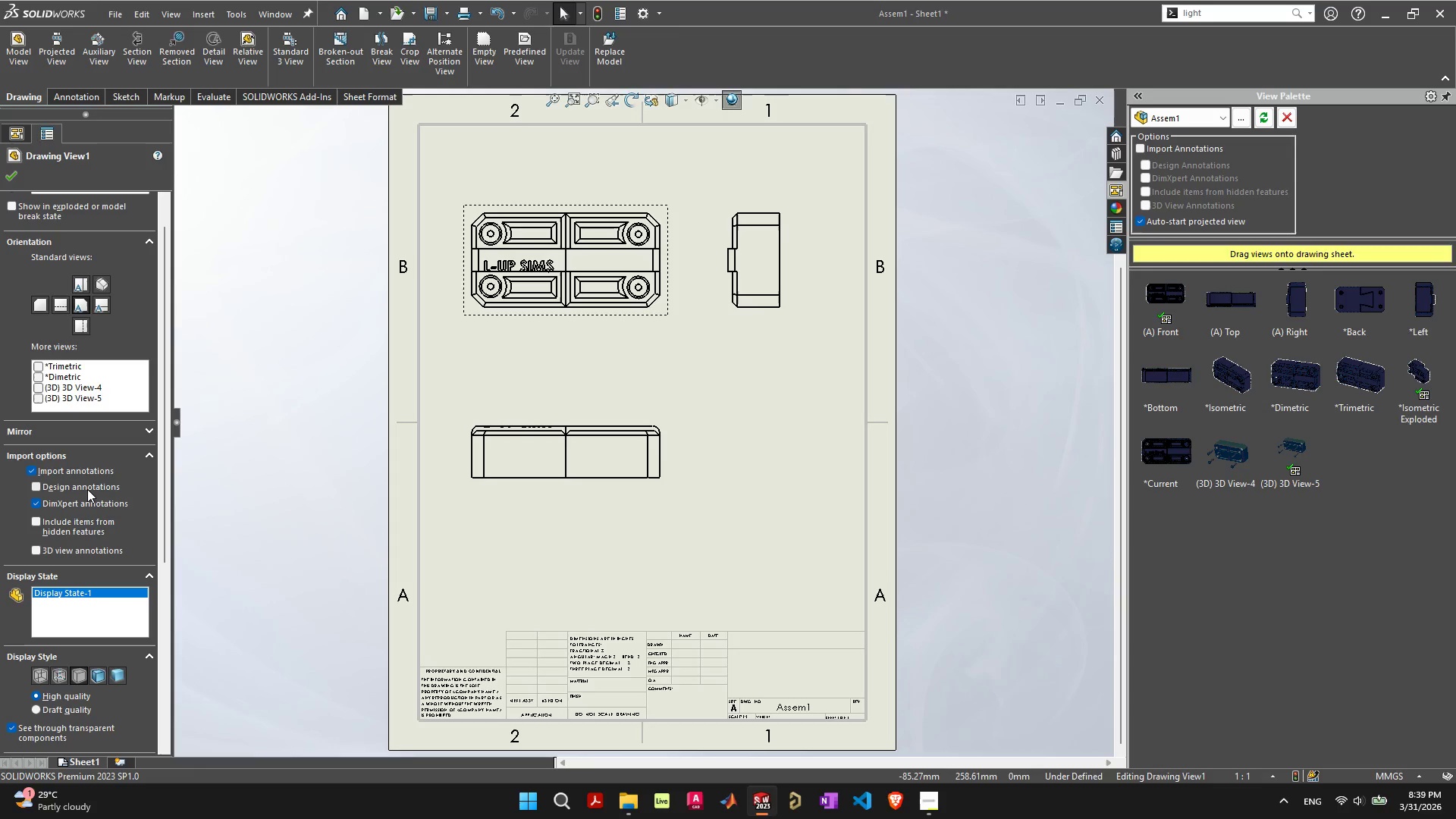 
wait(6.58)
 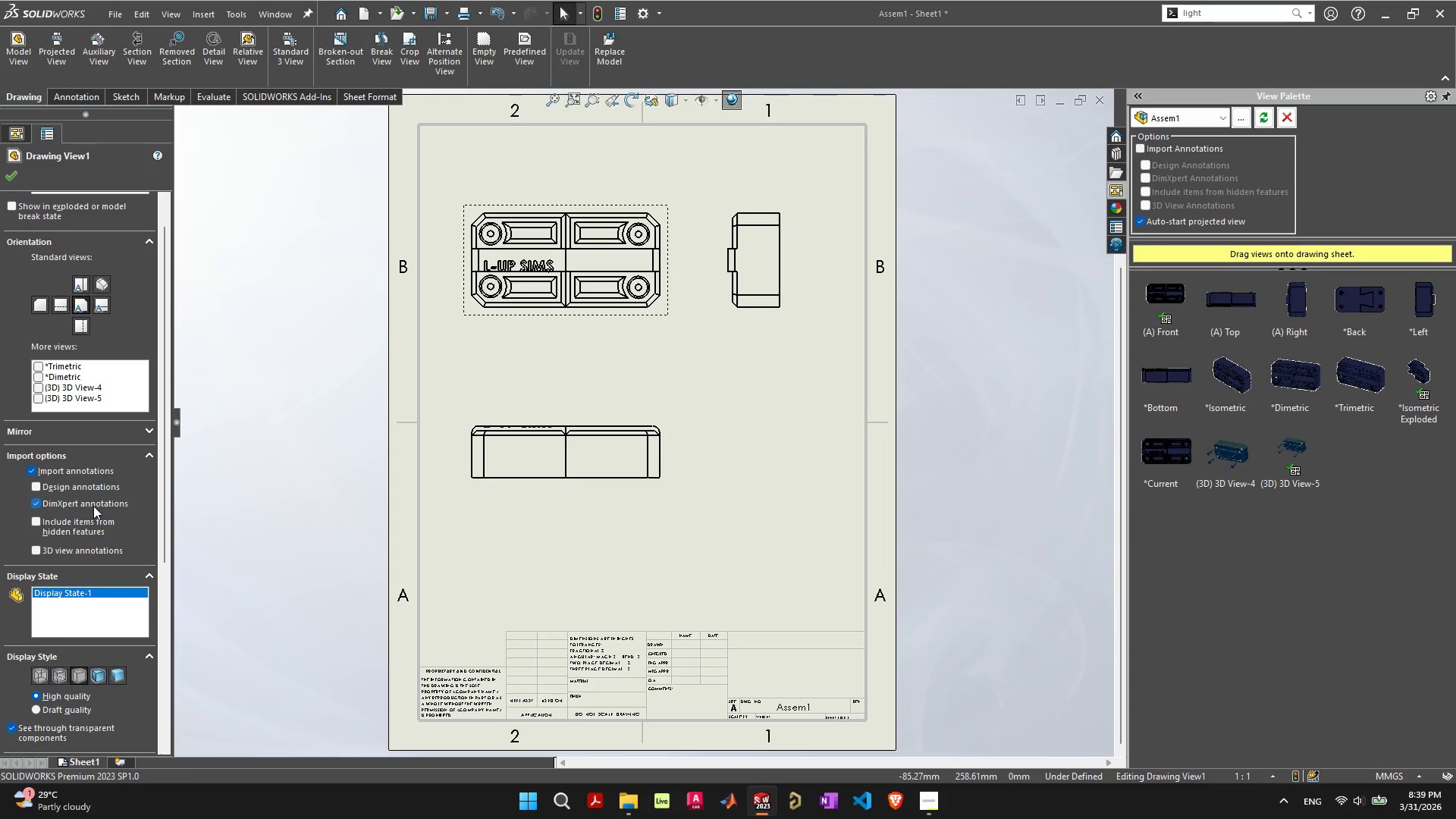 
left_click([19, 179])
 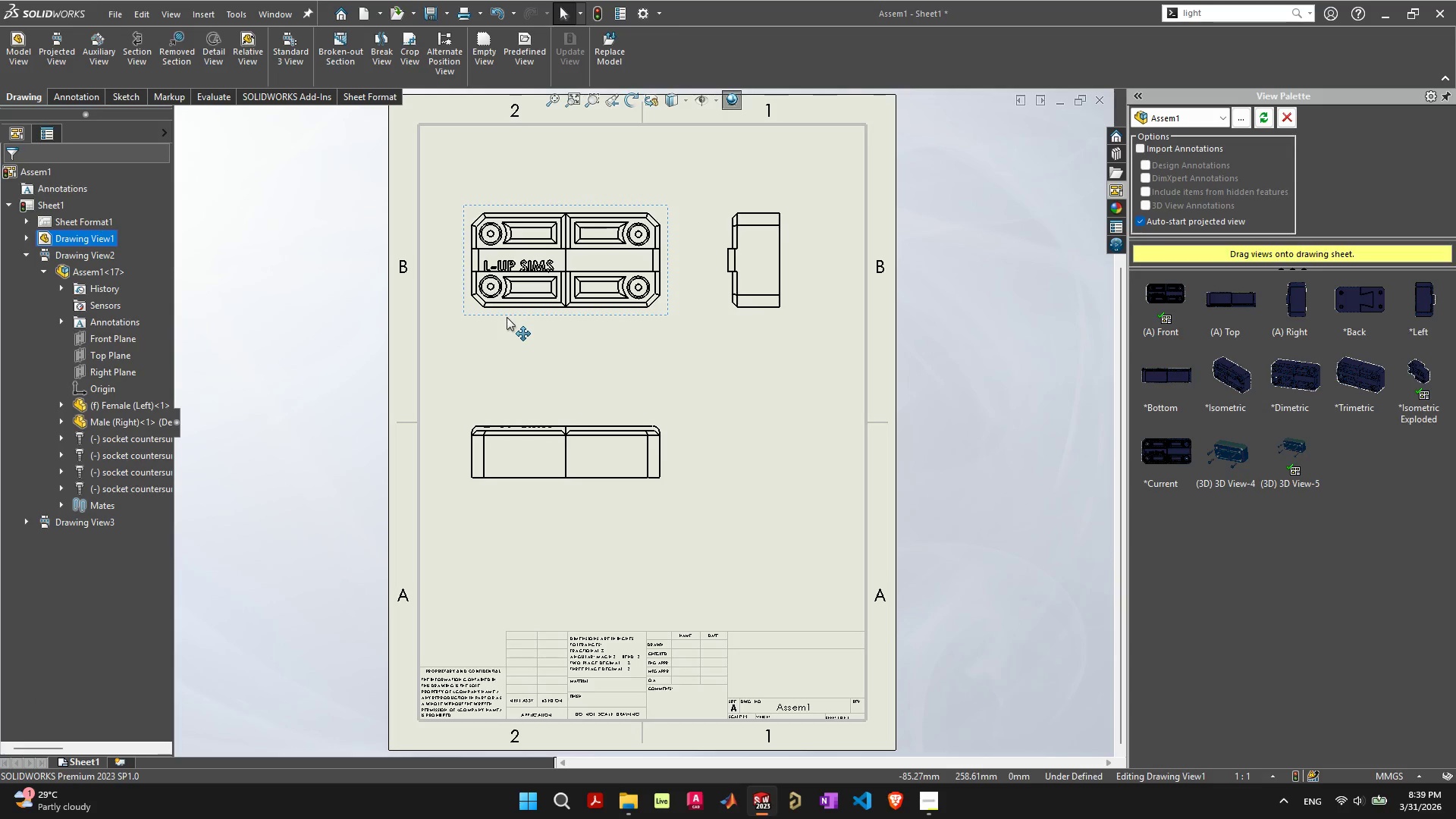 
left_click_drag(start_coordinate=[507, 317], to_coordinate=[507, 332])
 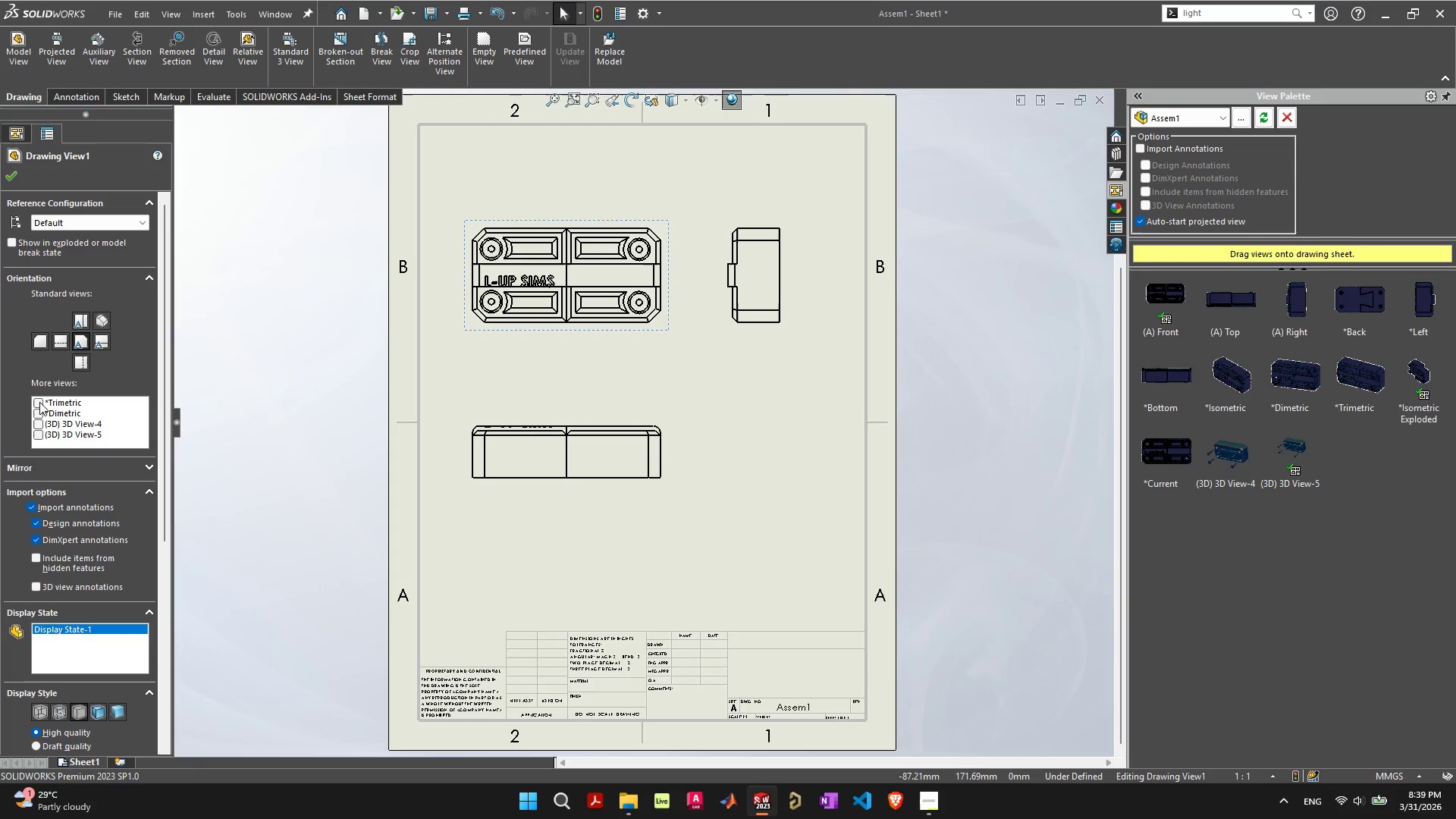 
wait(5.62)
 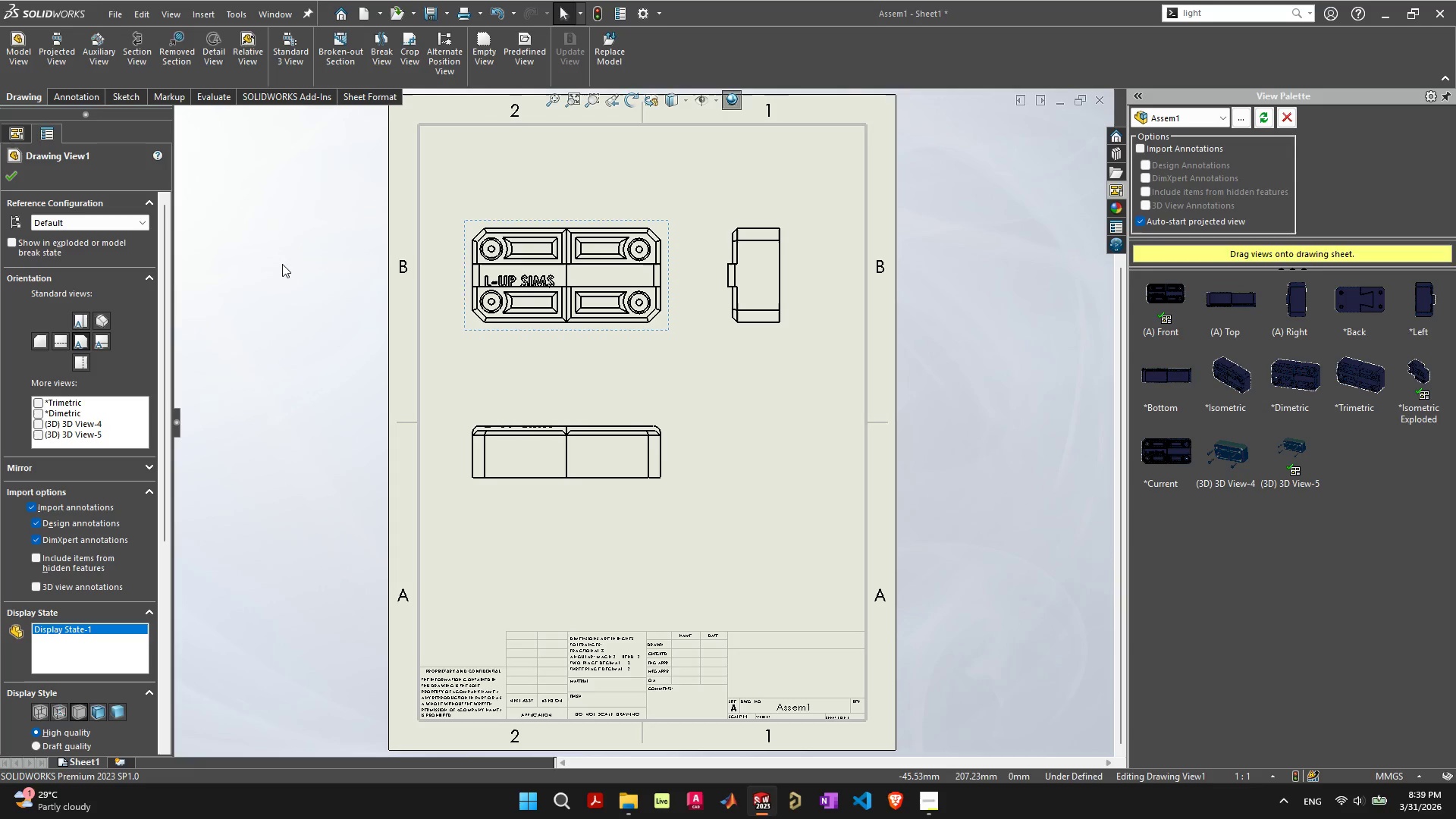 
left_click([39, 425])
 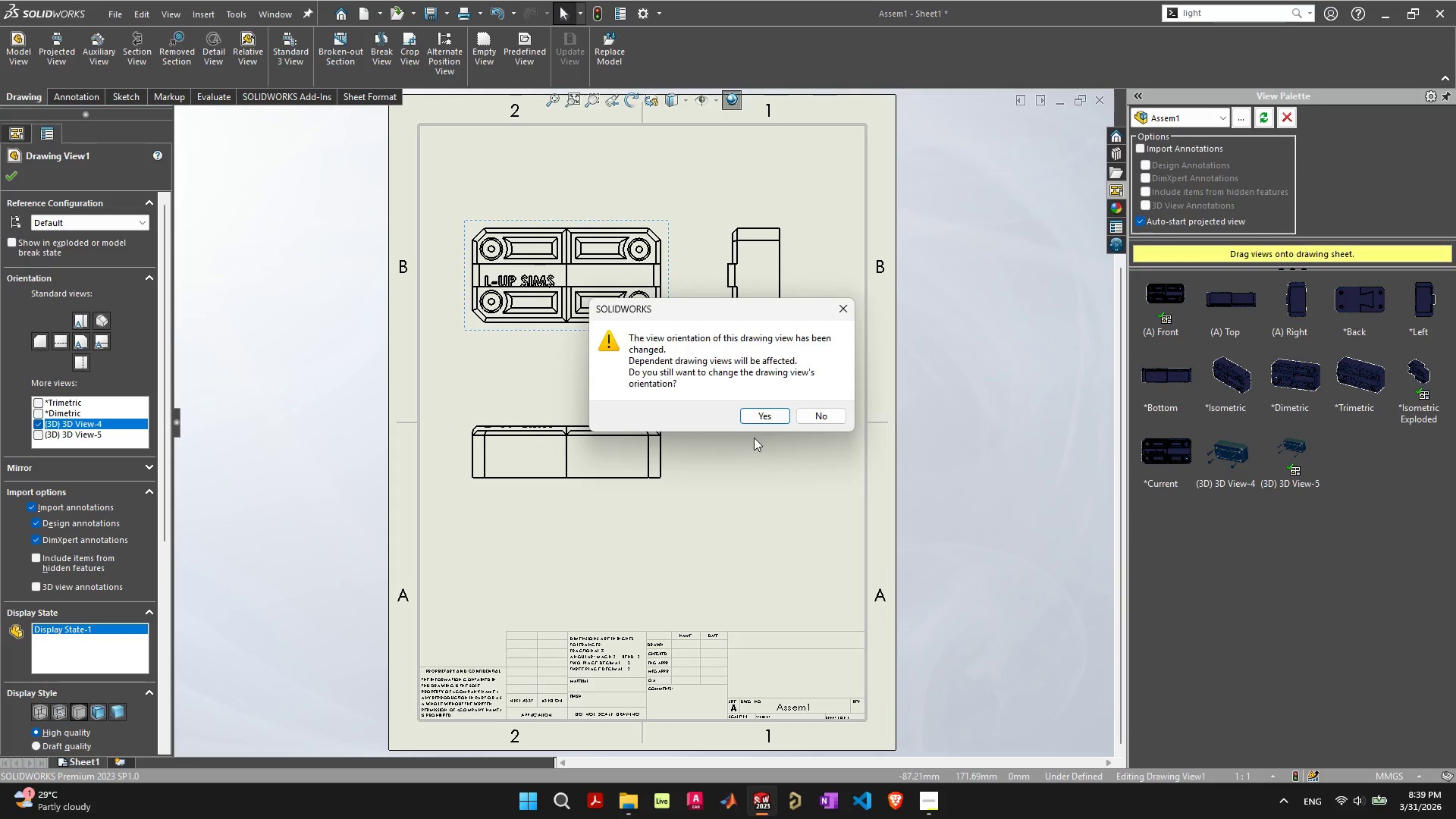 
left_click([827, 414])
 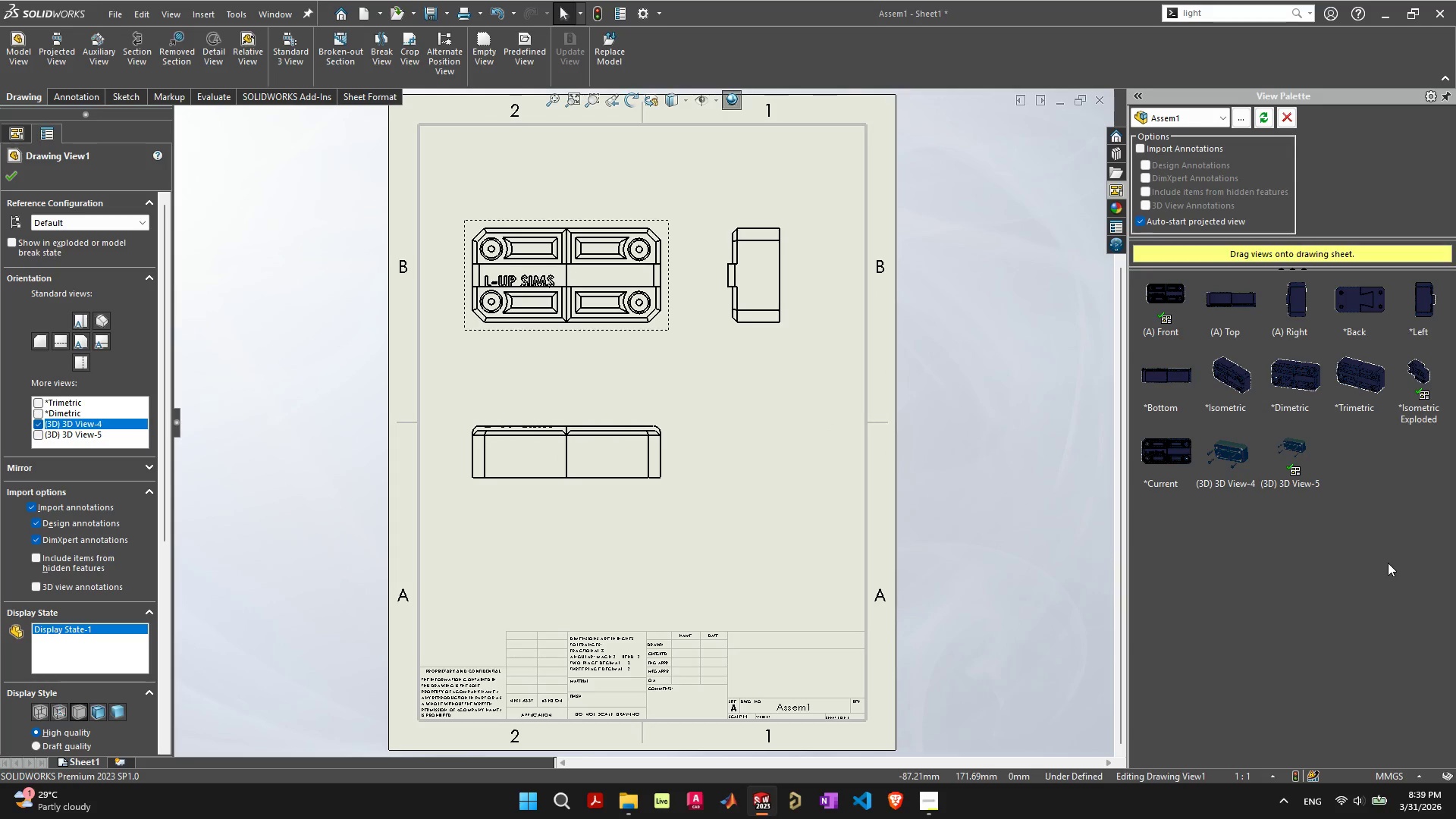 
left_click([1386, 552])
 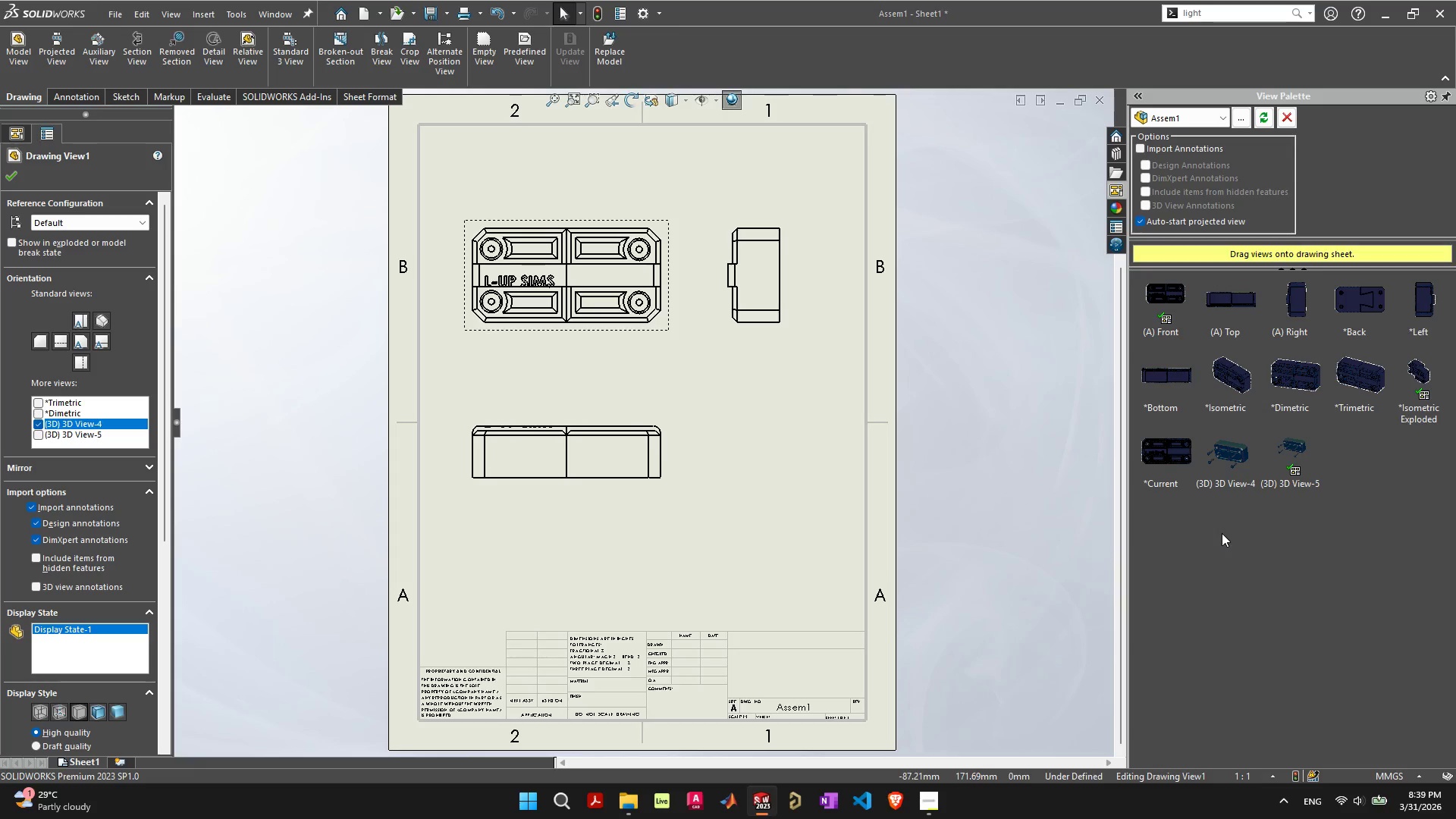 
wait(22.95)
 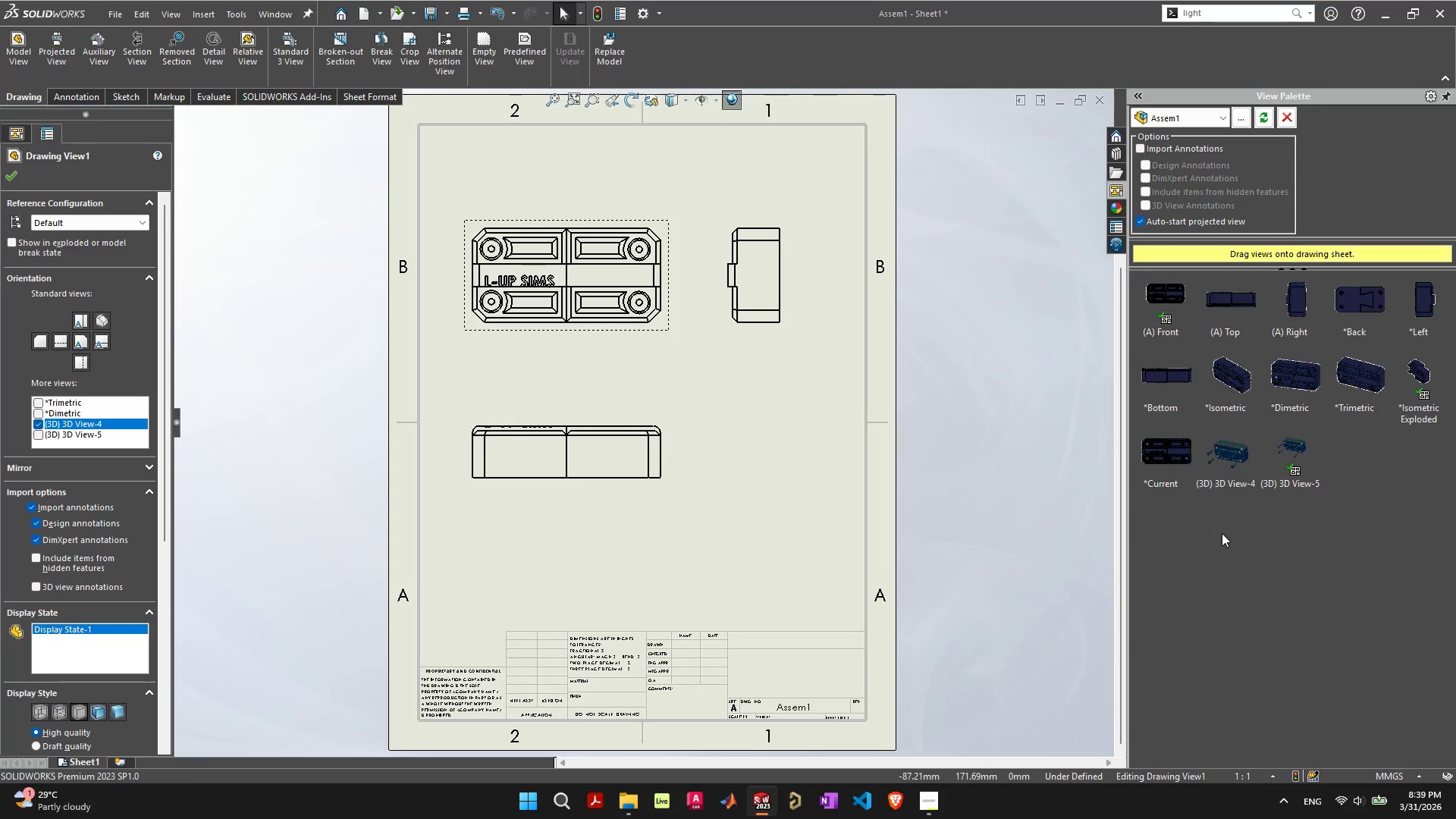 
left_click([106, 223])
 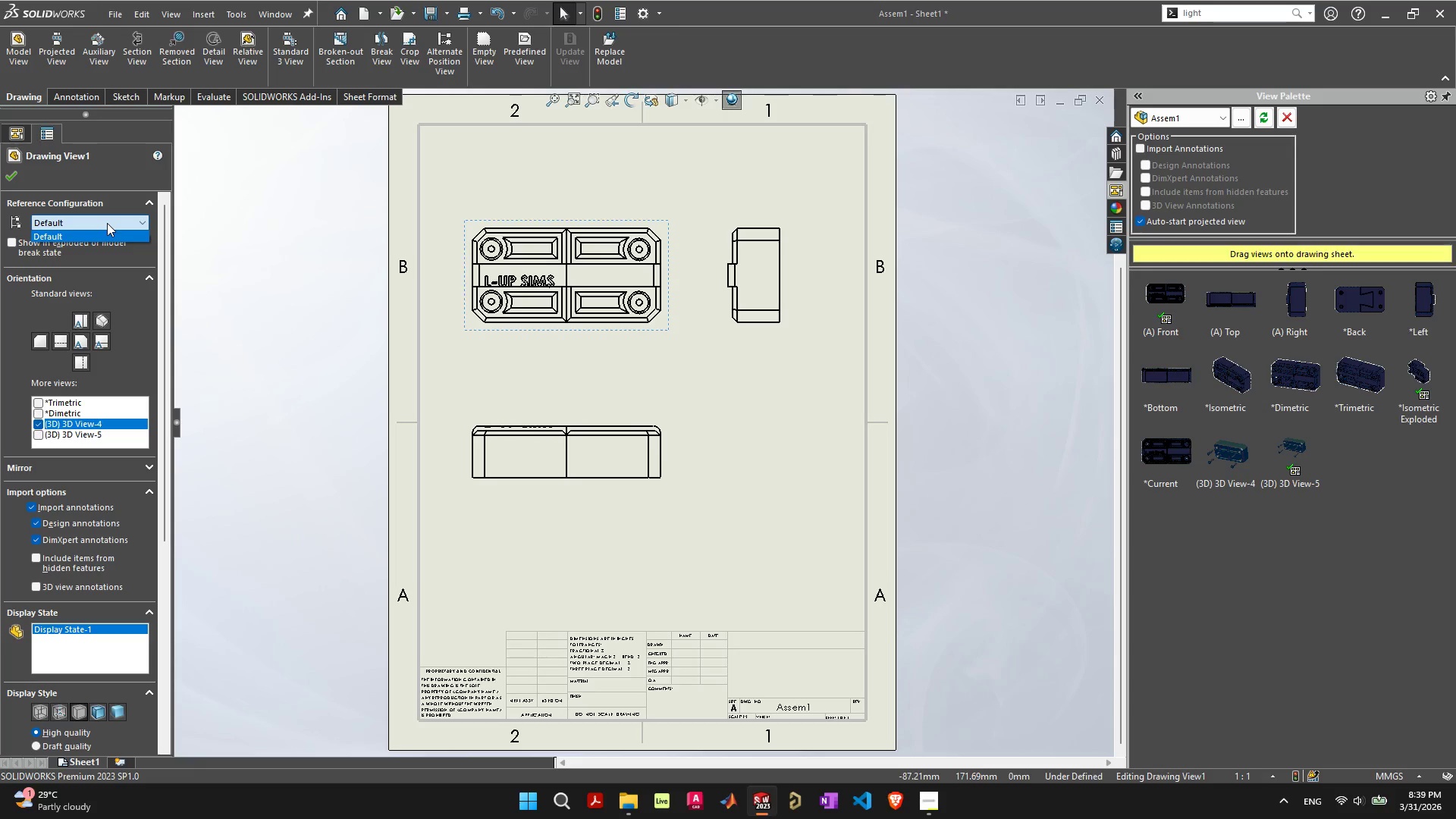 
left_click([107, 223])
 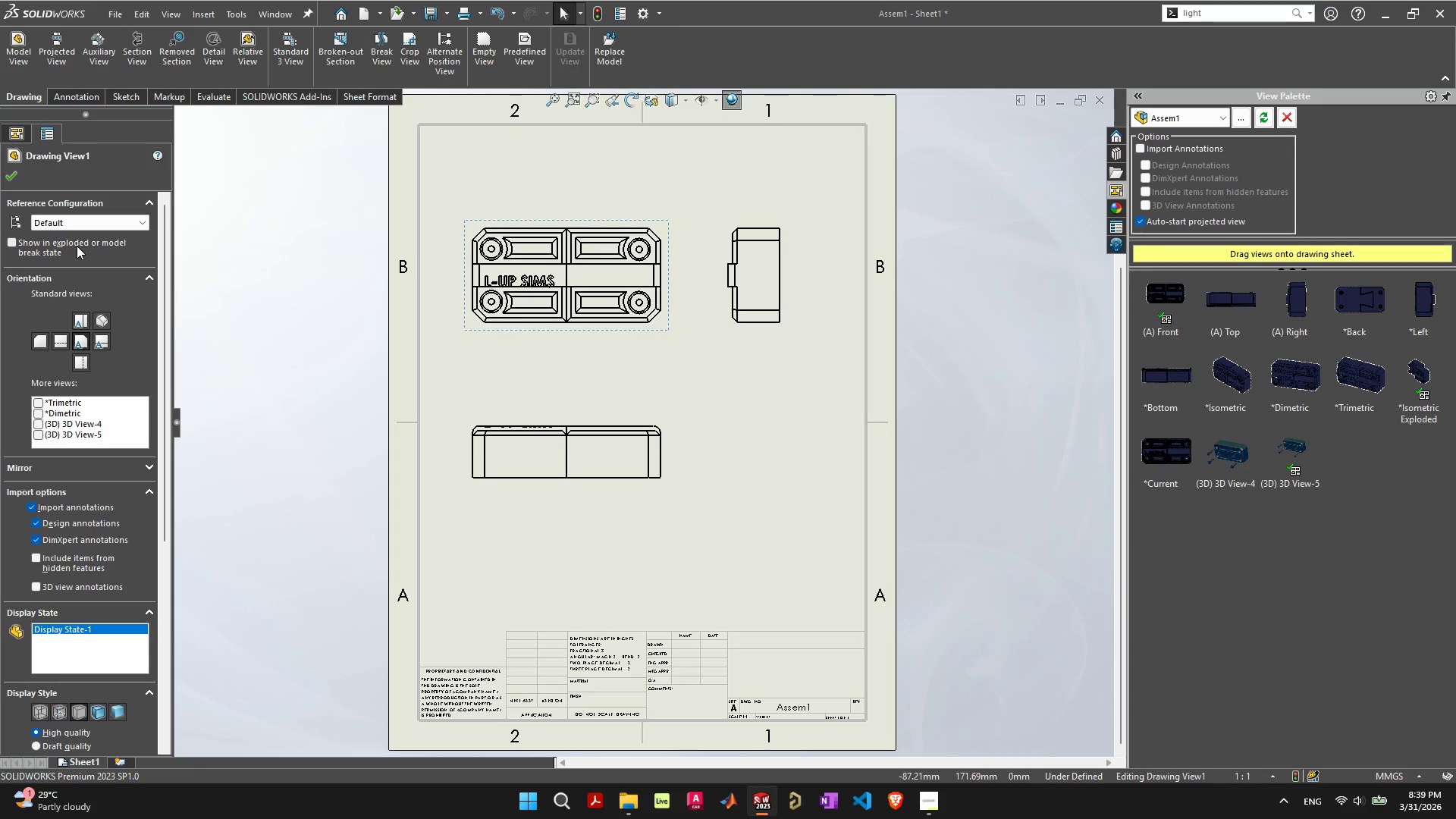 
left_click([79, 242])
 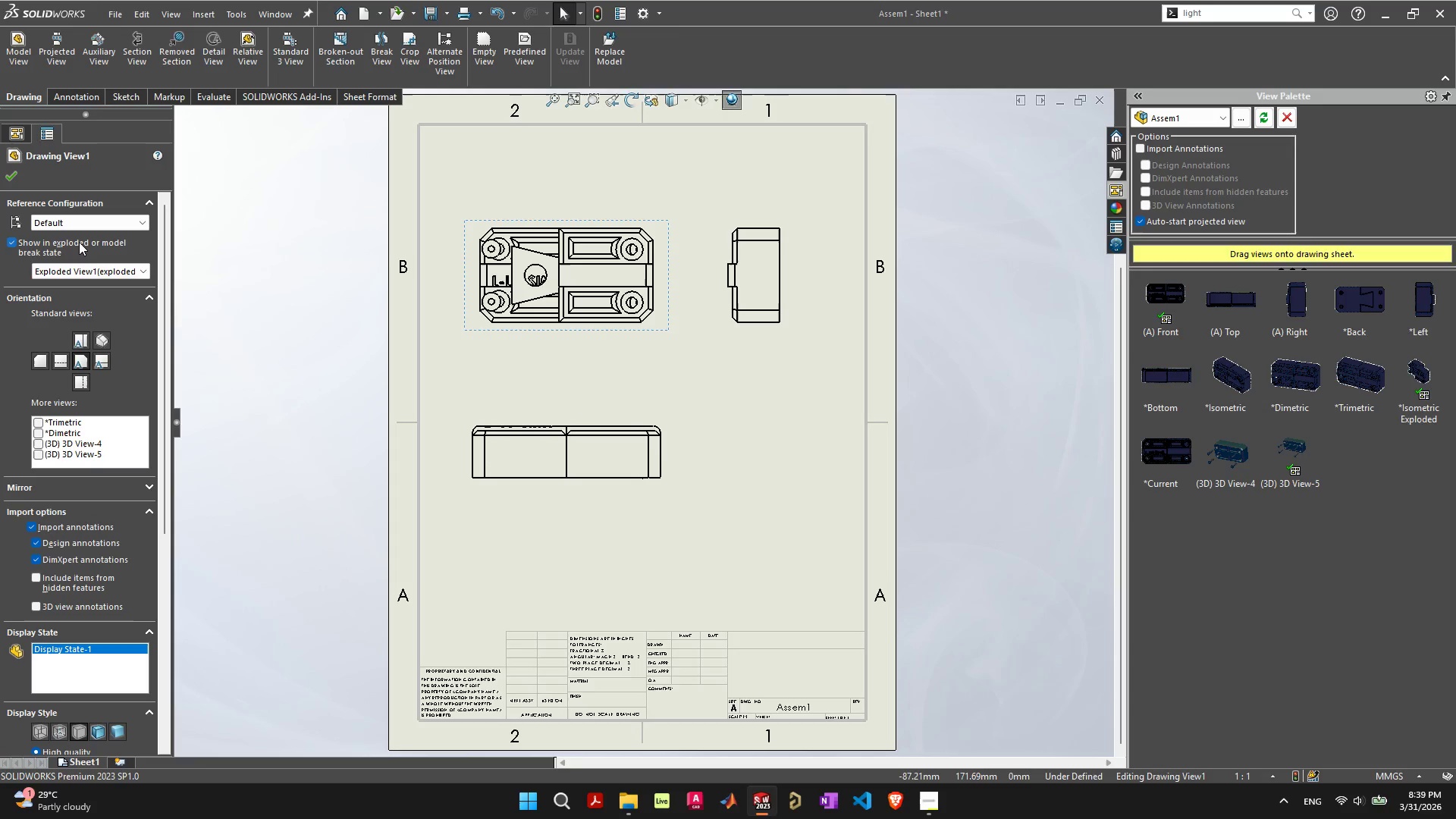 
left_click([79, 242])
 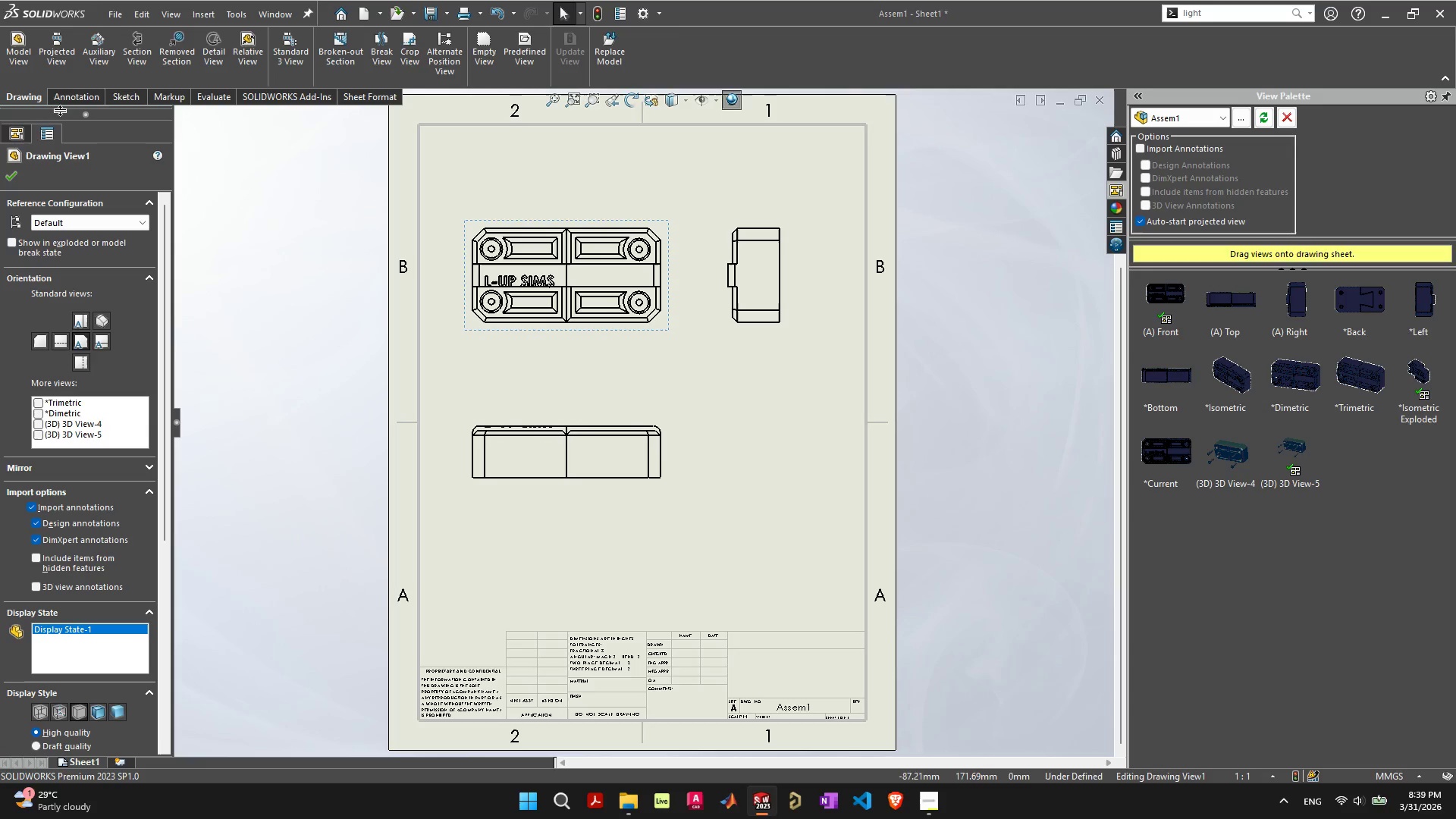 
left_click([13, 174])
 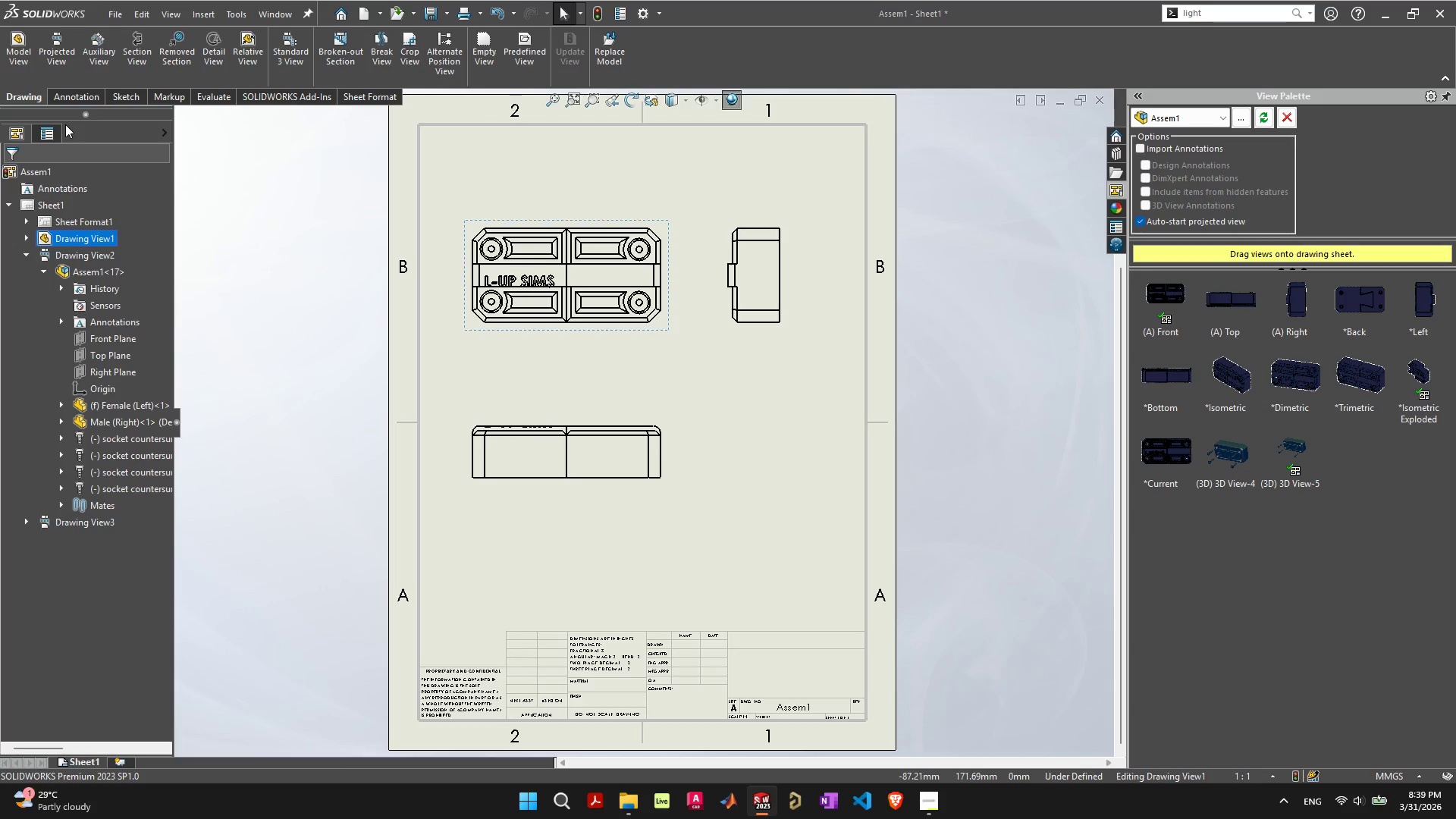 
left_click([117, 99])
 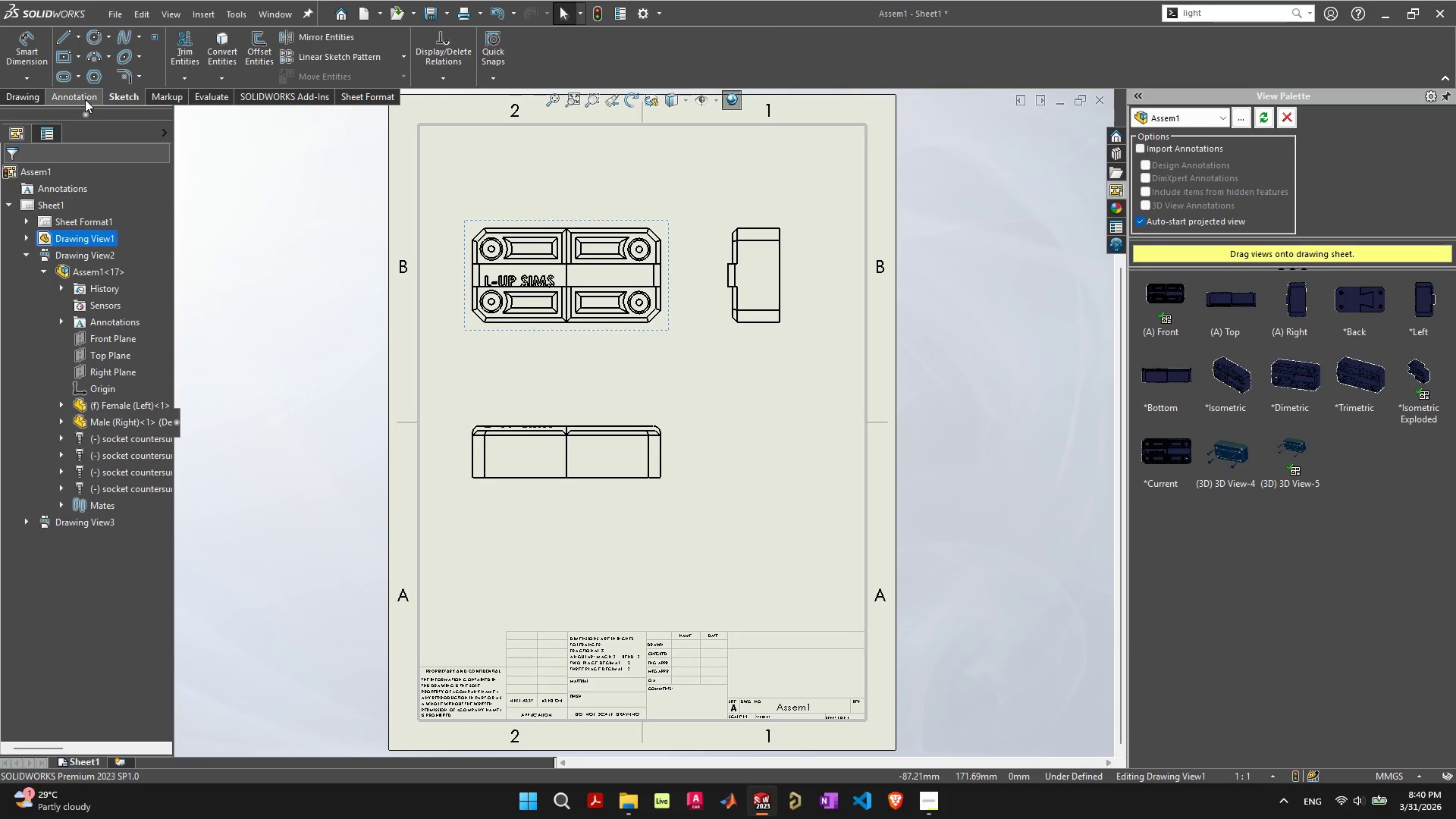 
left_click([20, 41])
 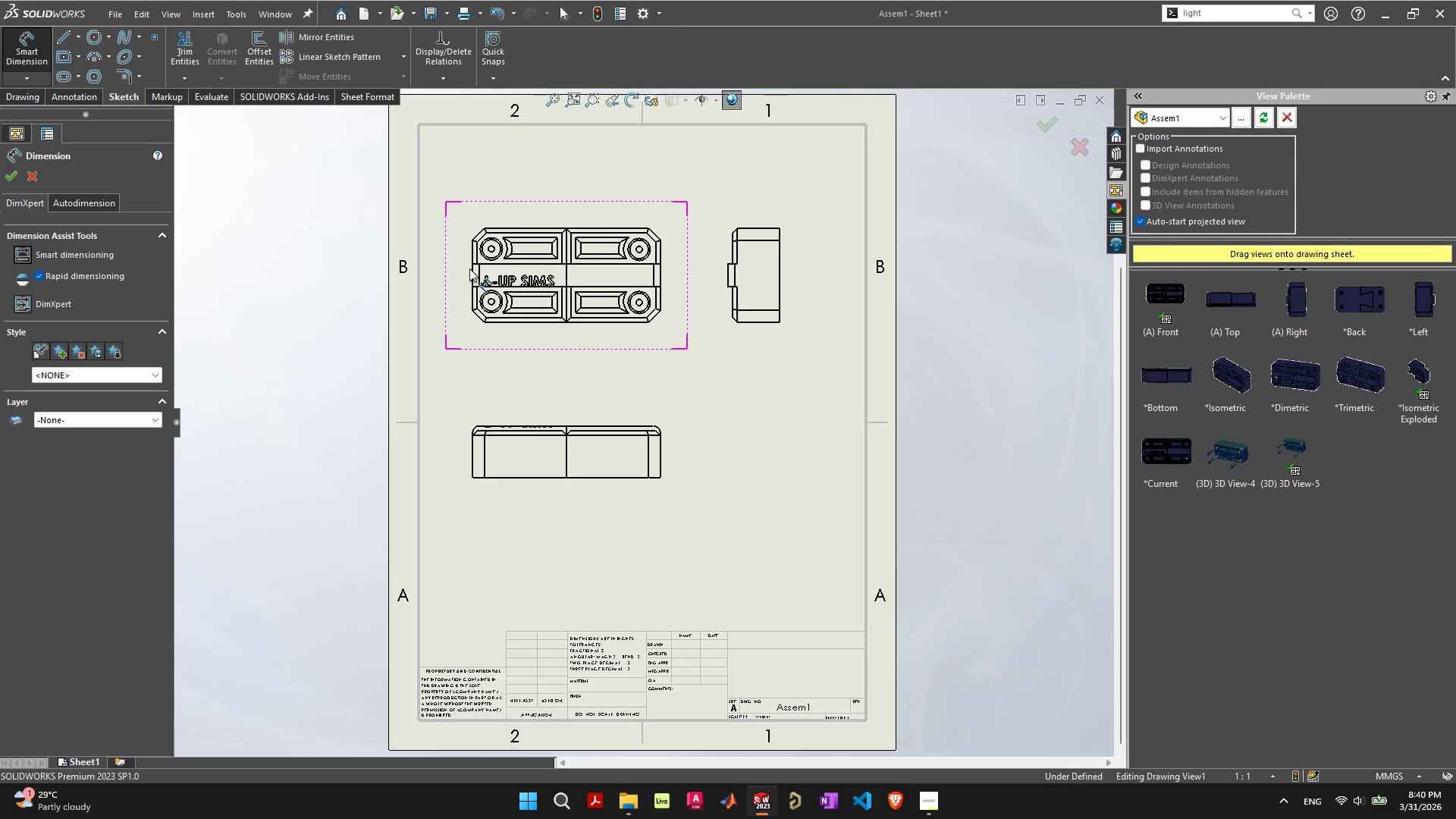 
left_click([454, 204])
 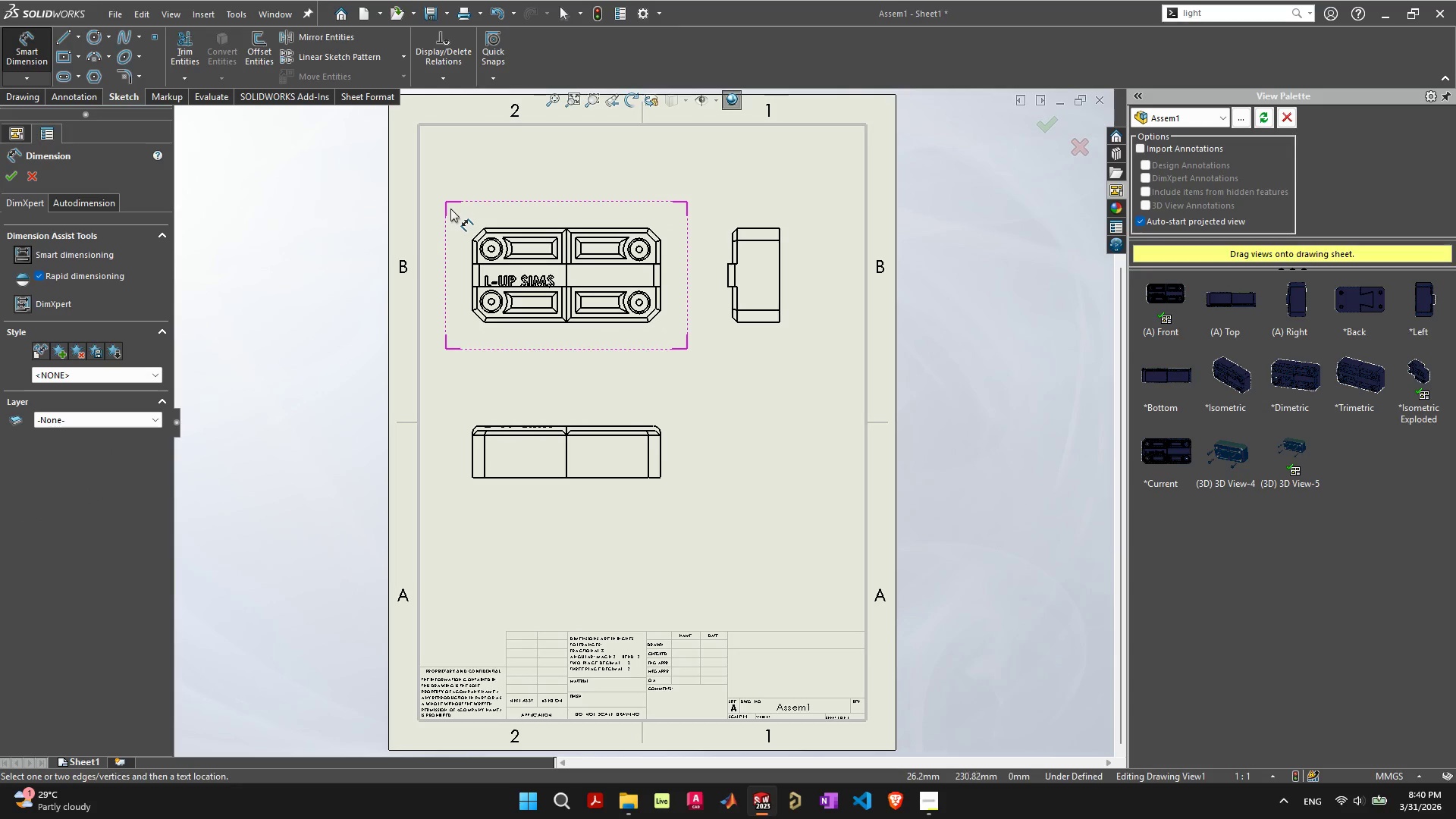 
left_click([99, 205])
 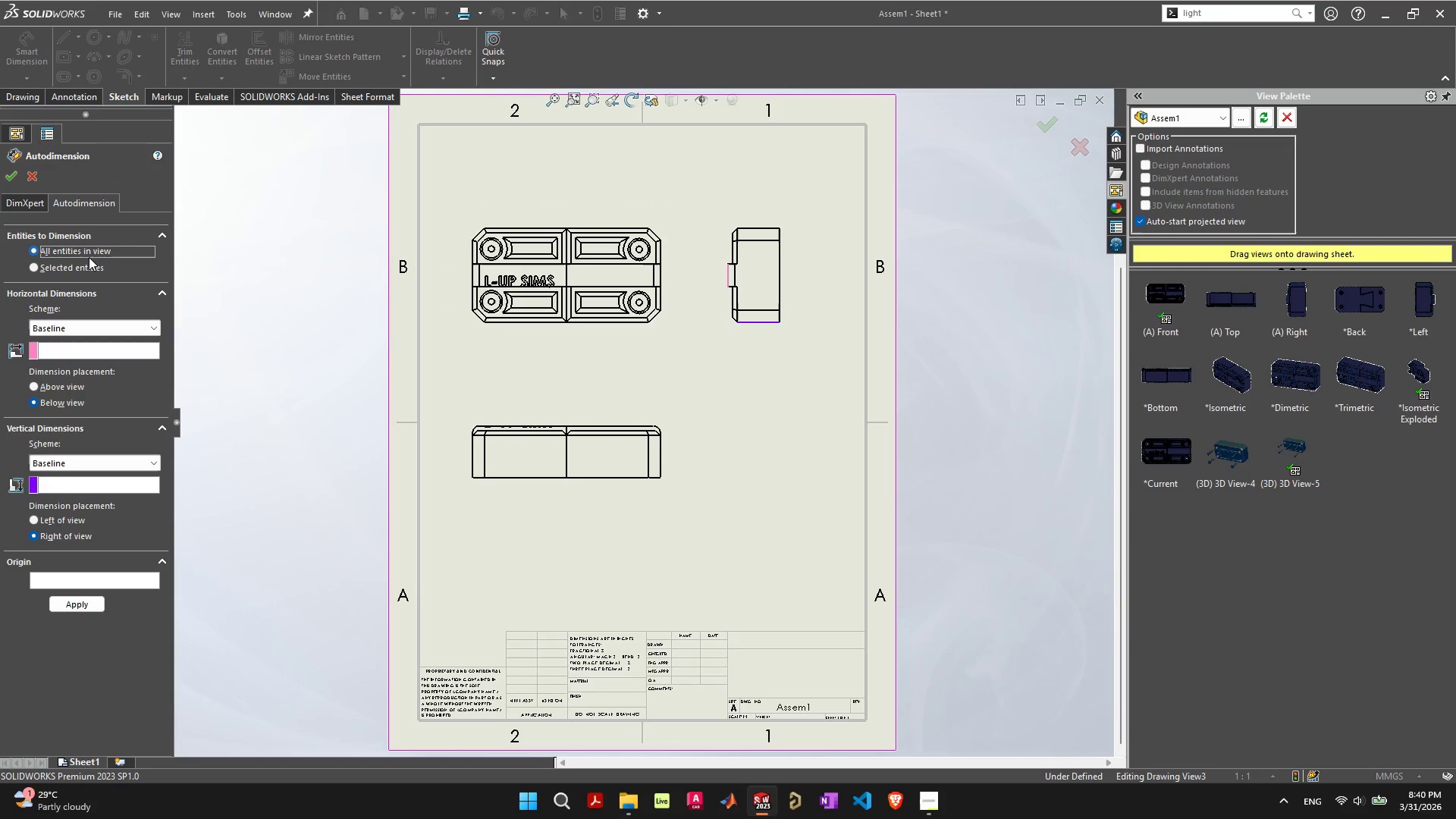 
left_click([94, 331])
 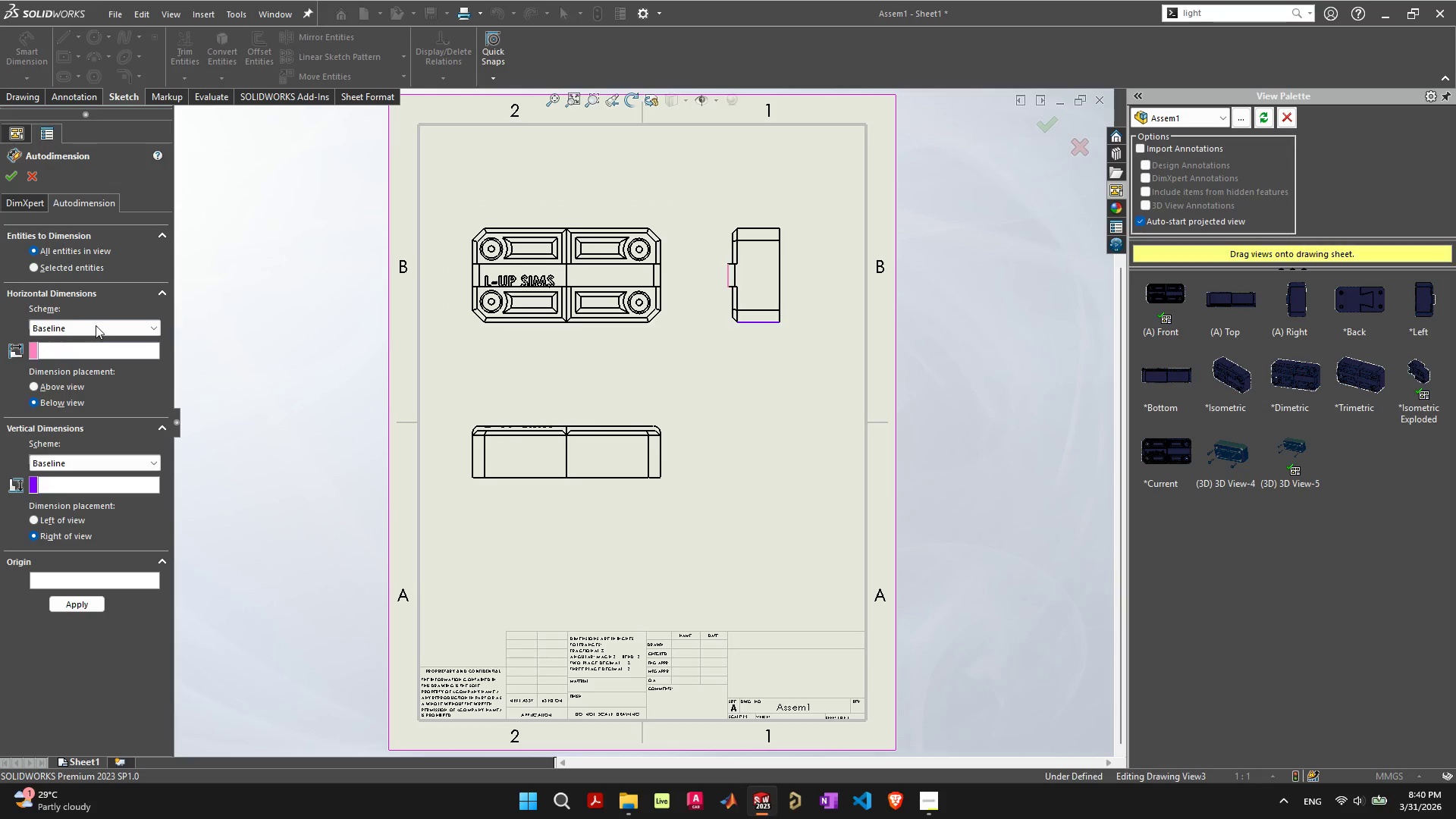 
left_click([96, 324])
 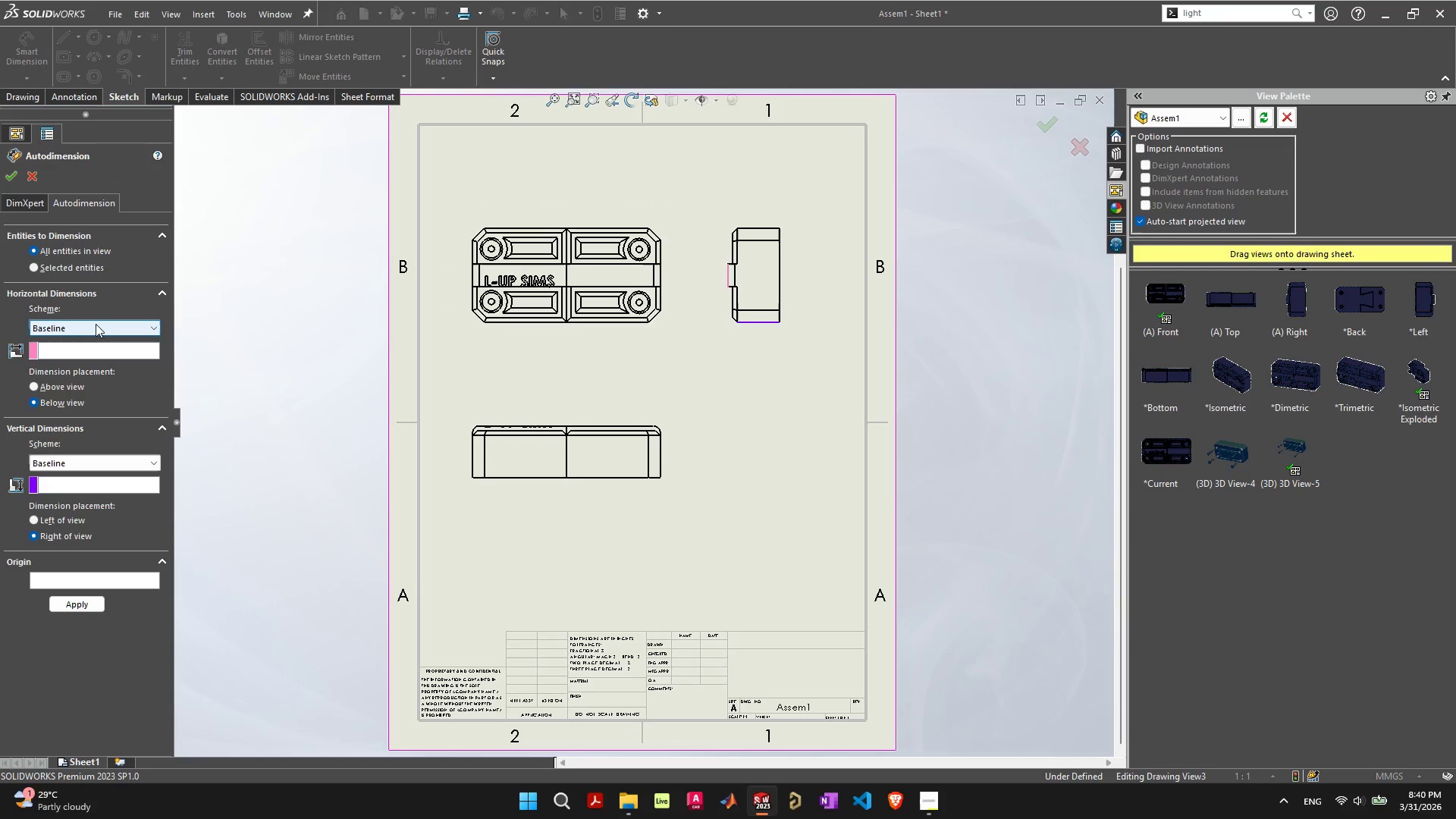 
double_click([96, 324])
 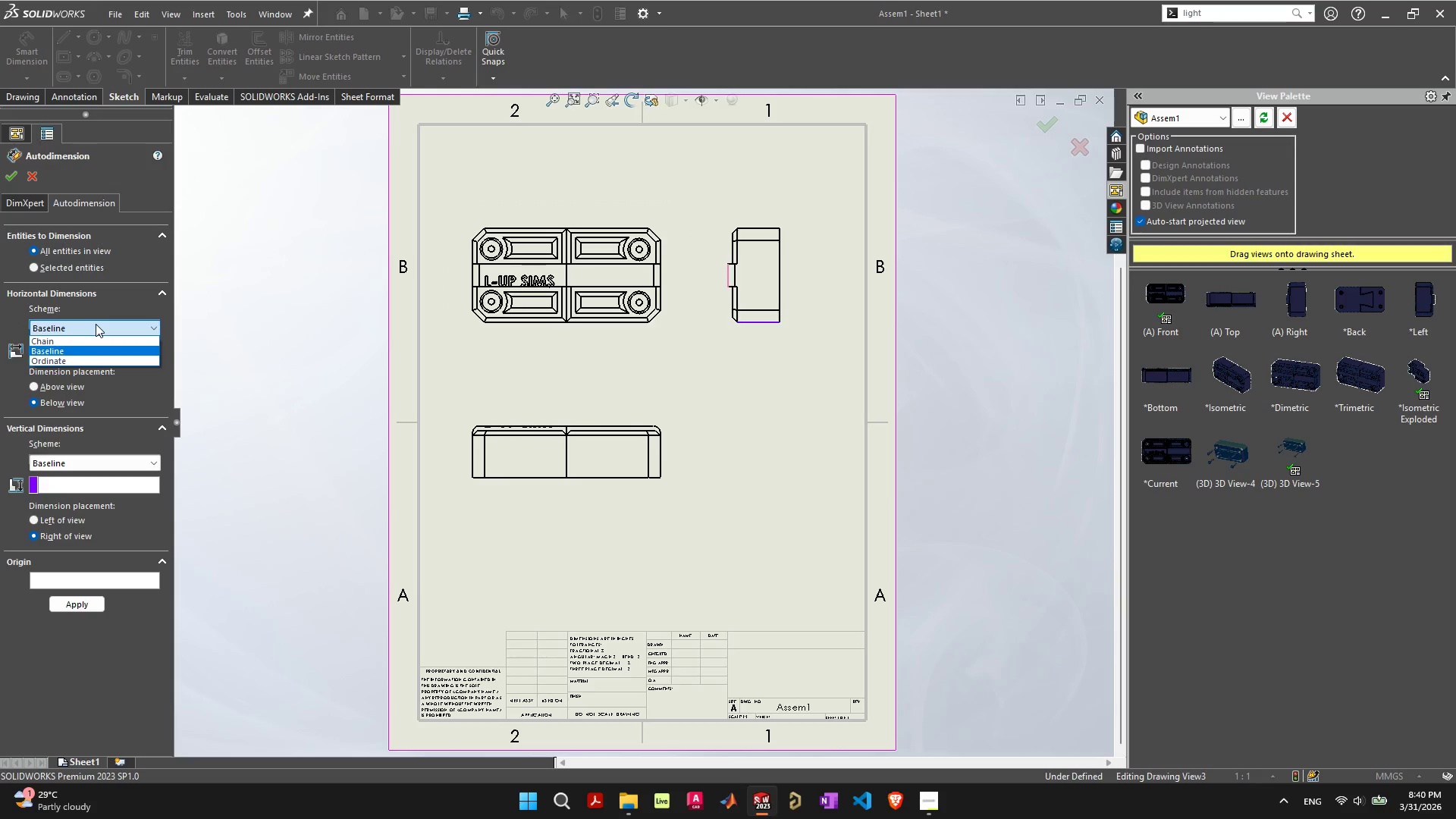 
left_click([96, 324])
 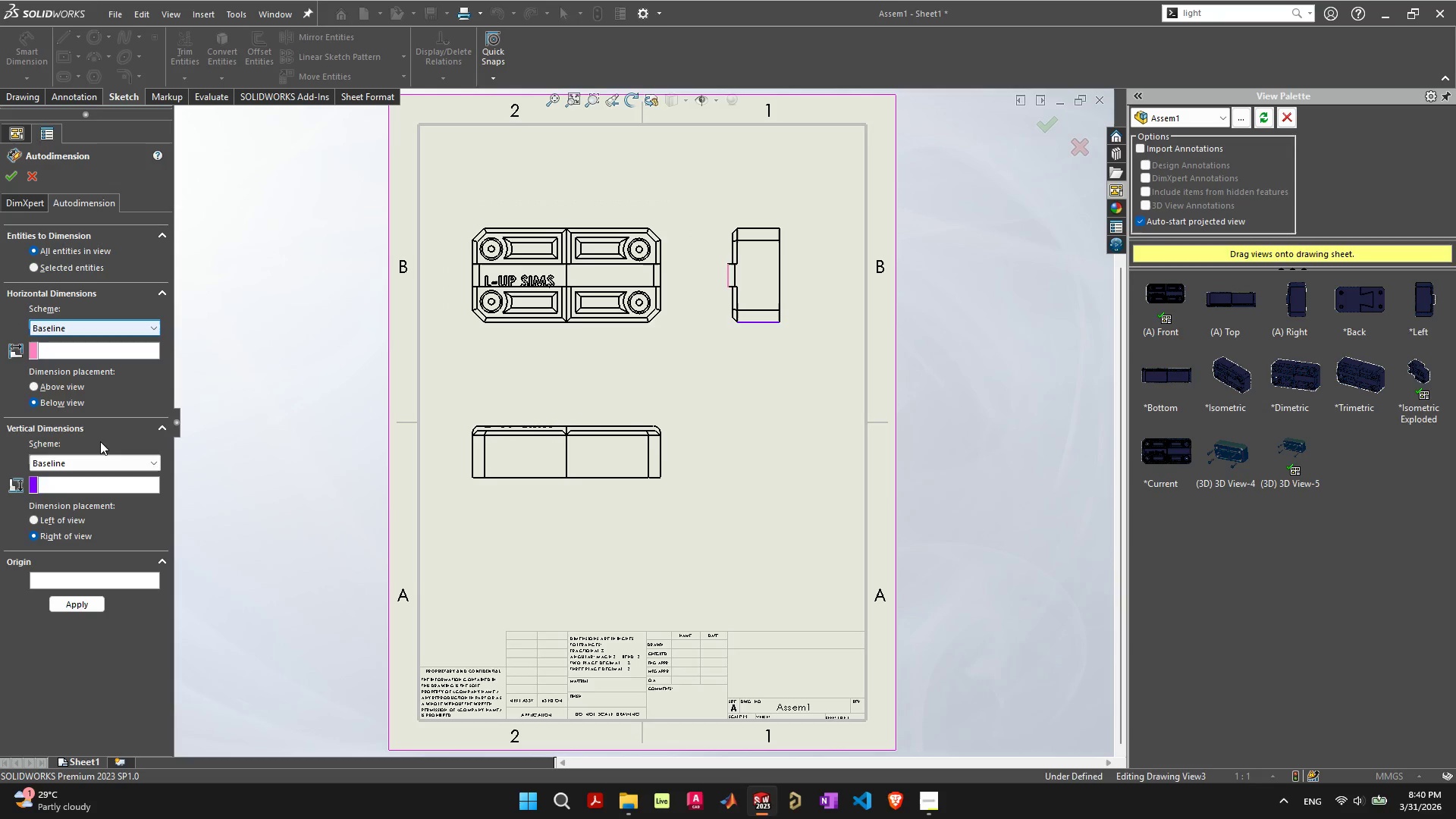 
left_click([37, 206])
 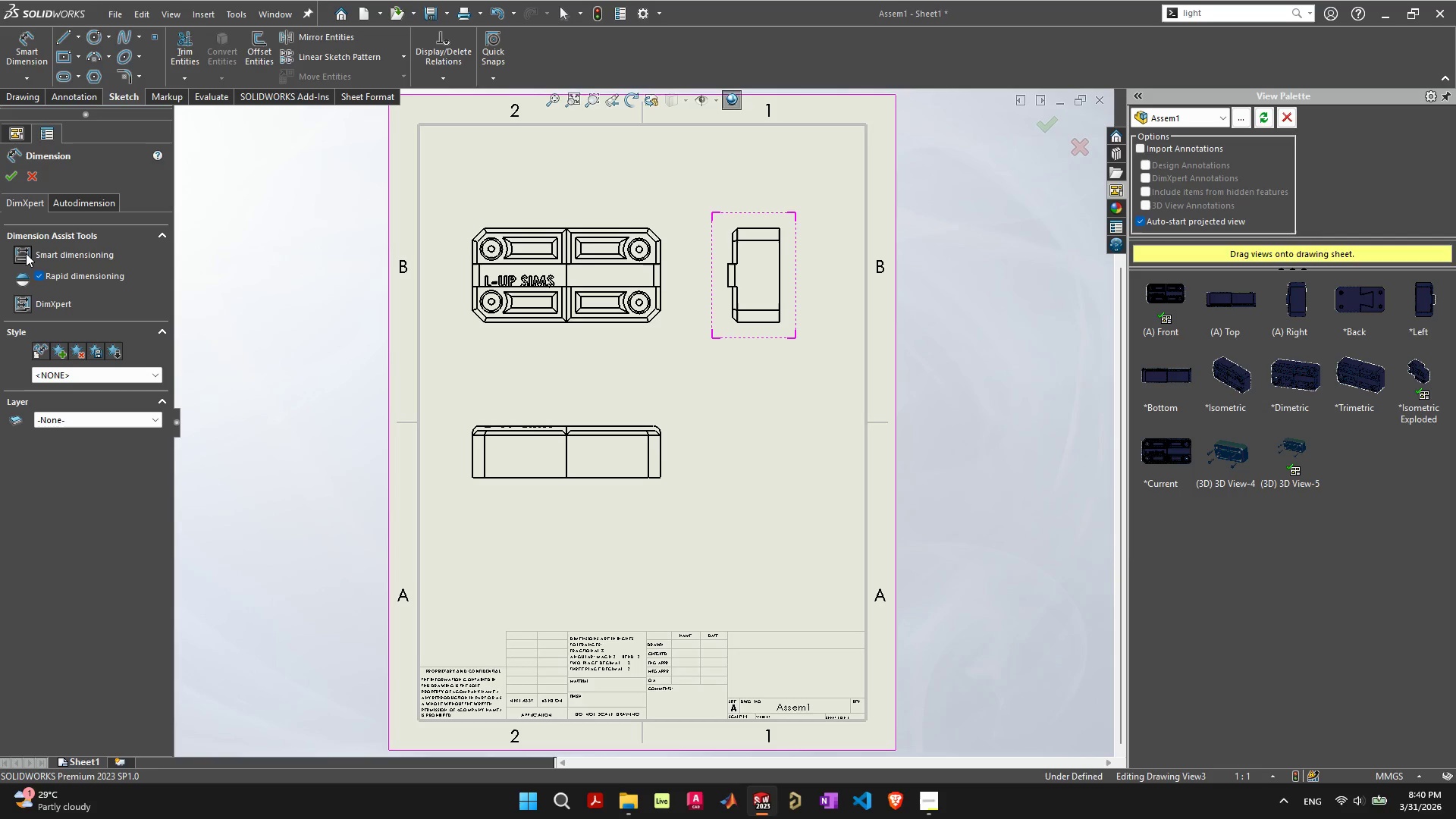 
left_click([26, 256])
 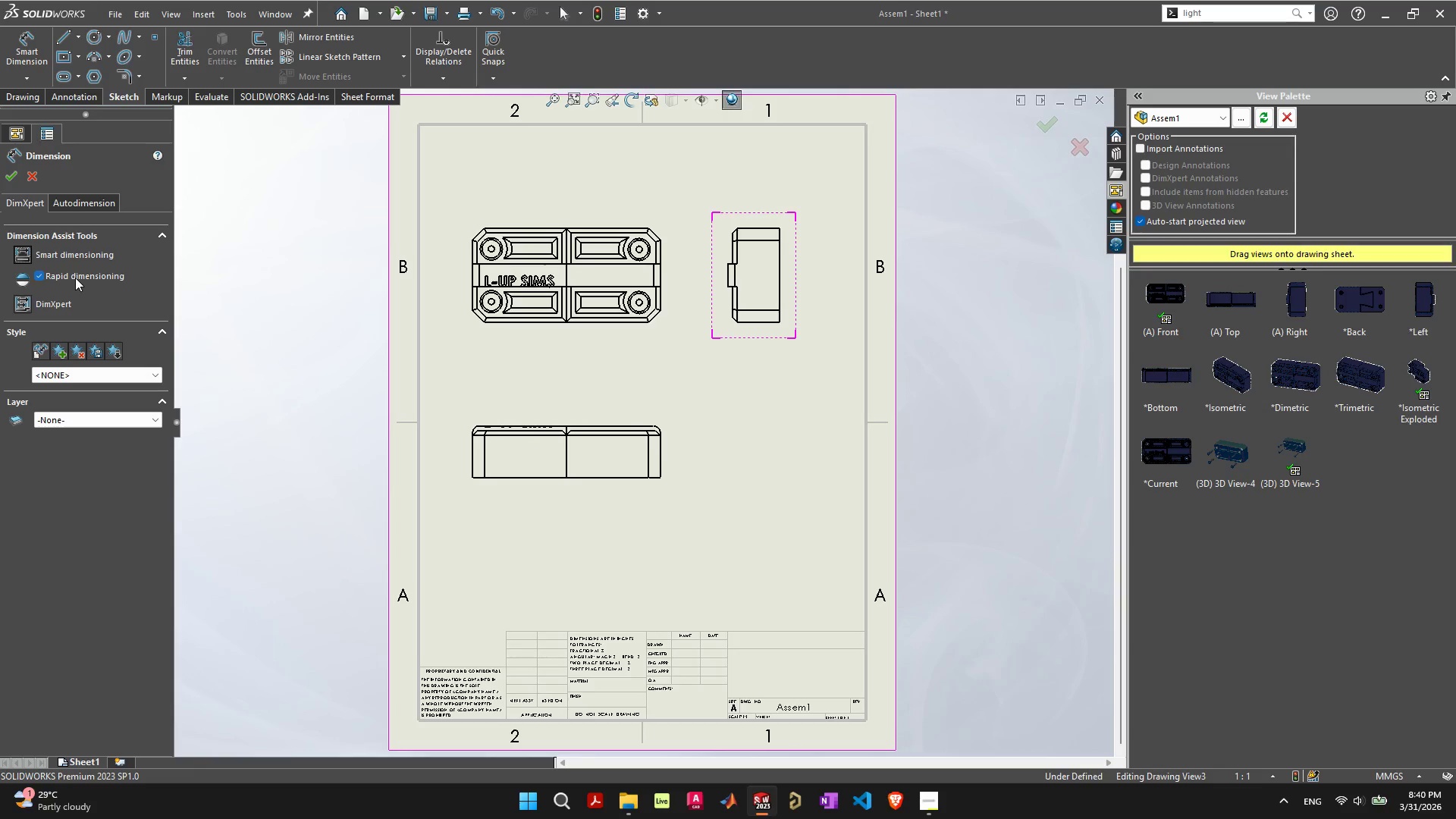 
left_click([76, 277])
 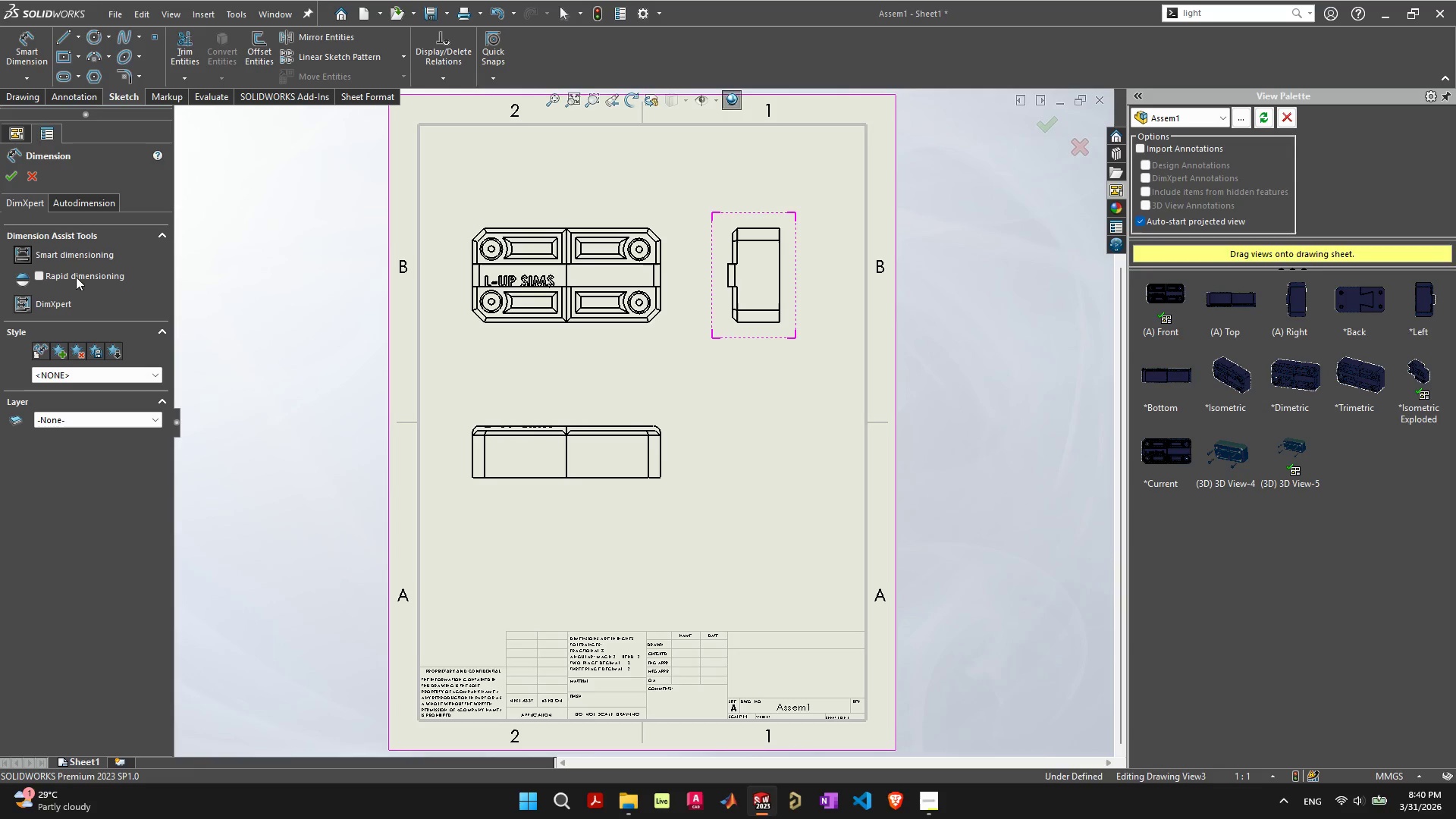 
left_click([76, 277])
 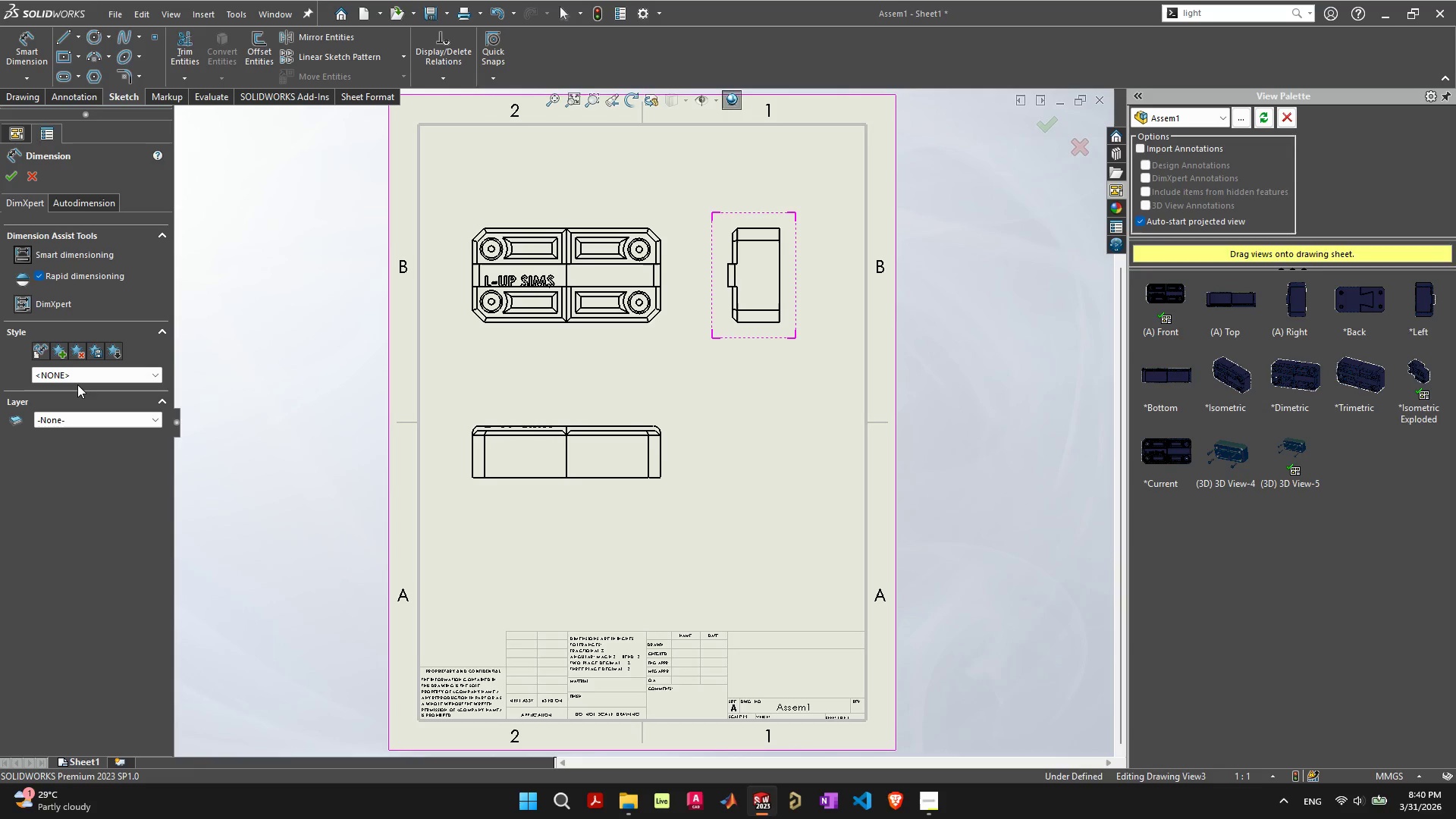 
left_click([85, 376])
 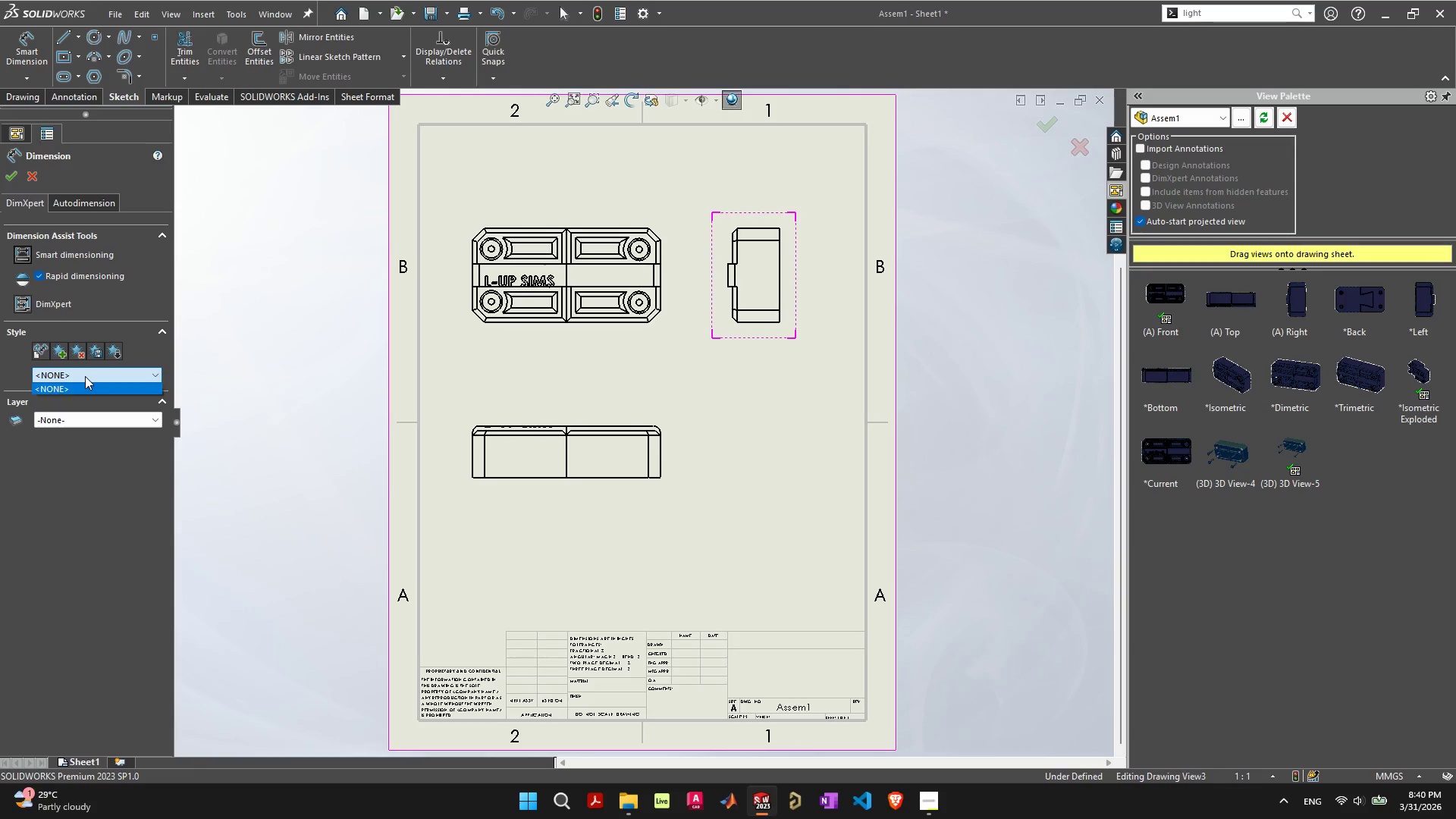 
left_click([85, 376])
 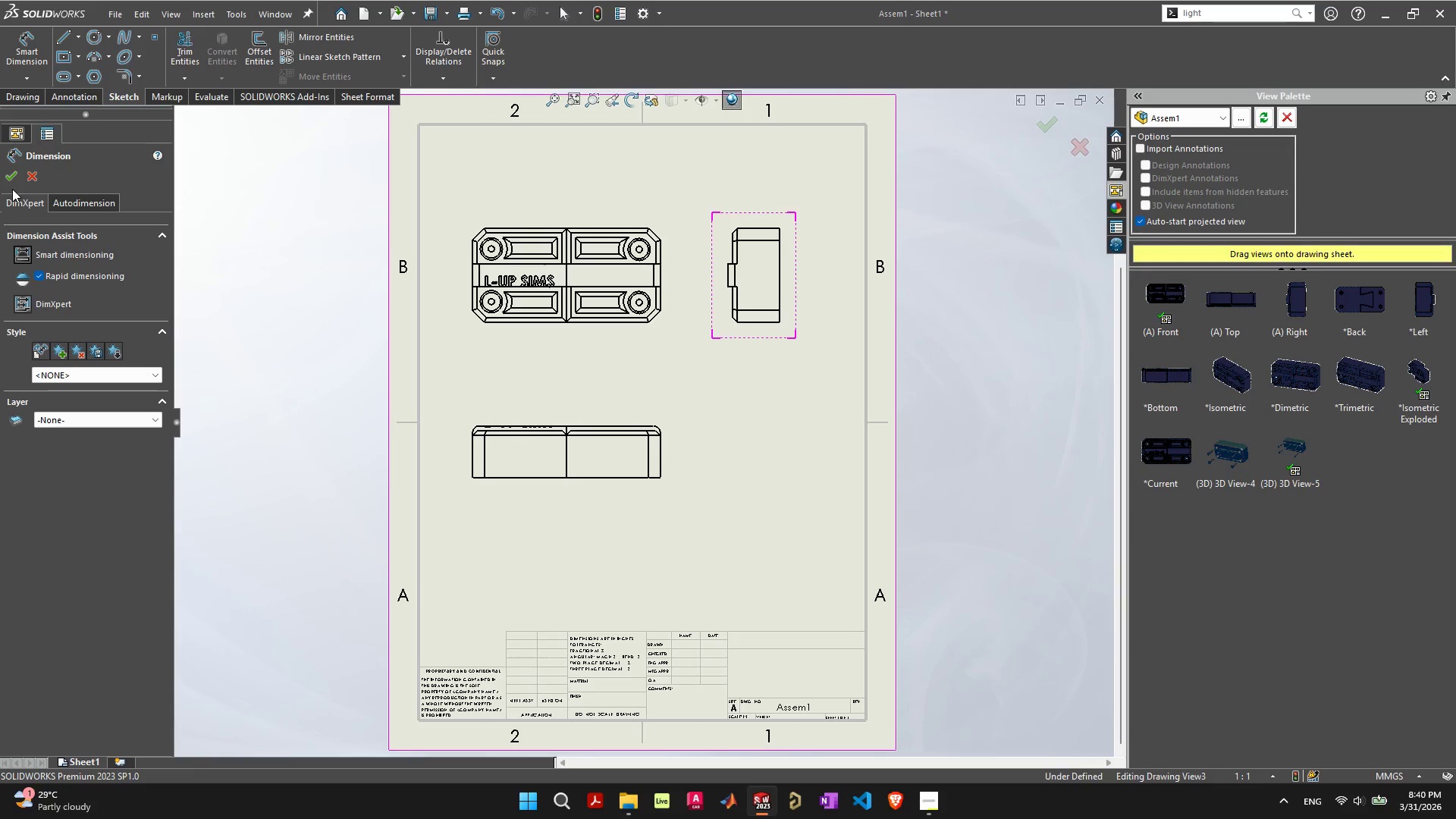 
left_click([11, 178])
 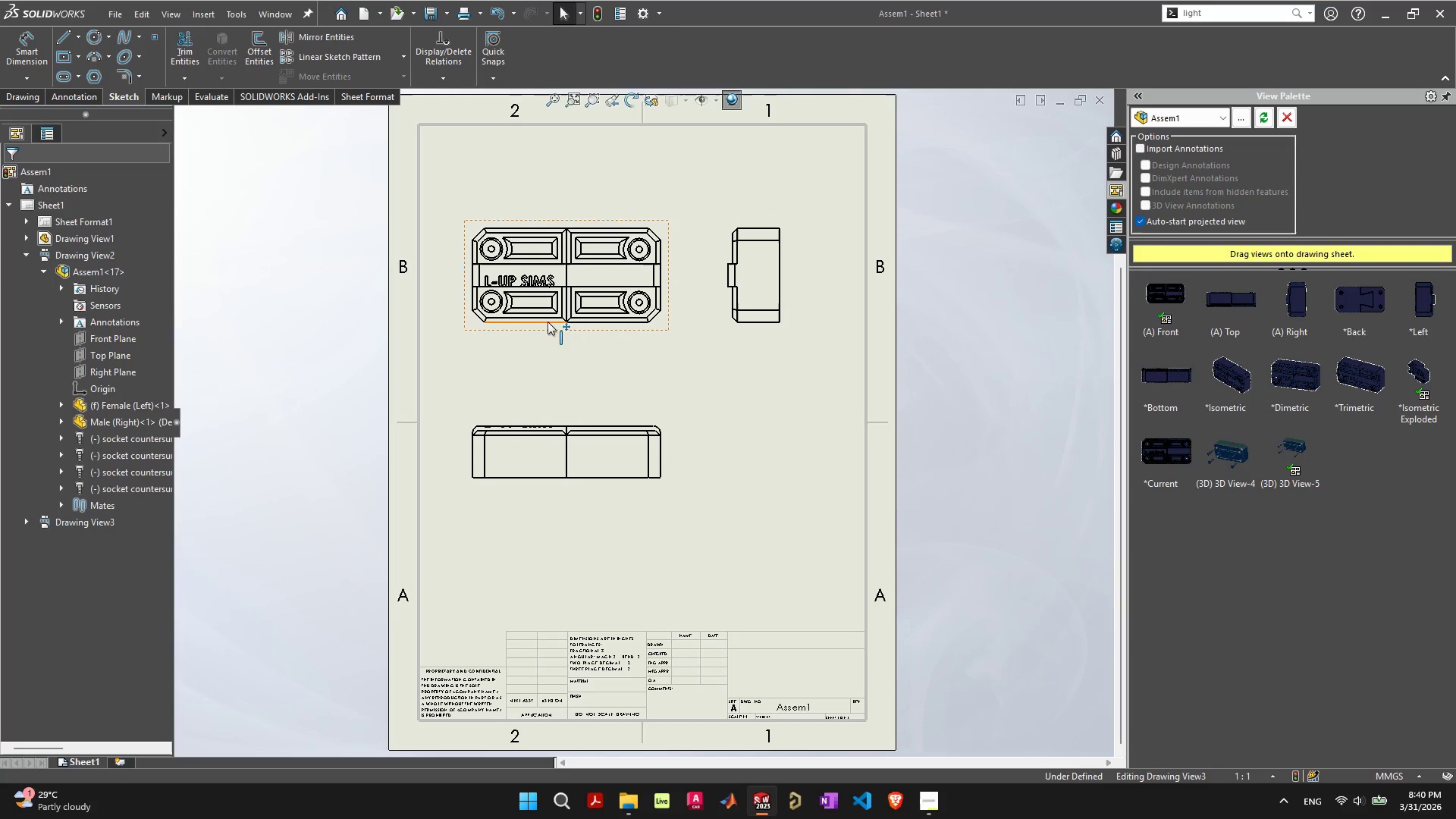 
left_click([548, 322])
 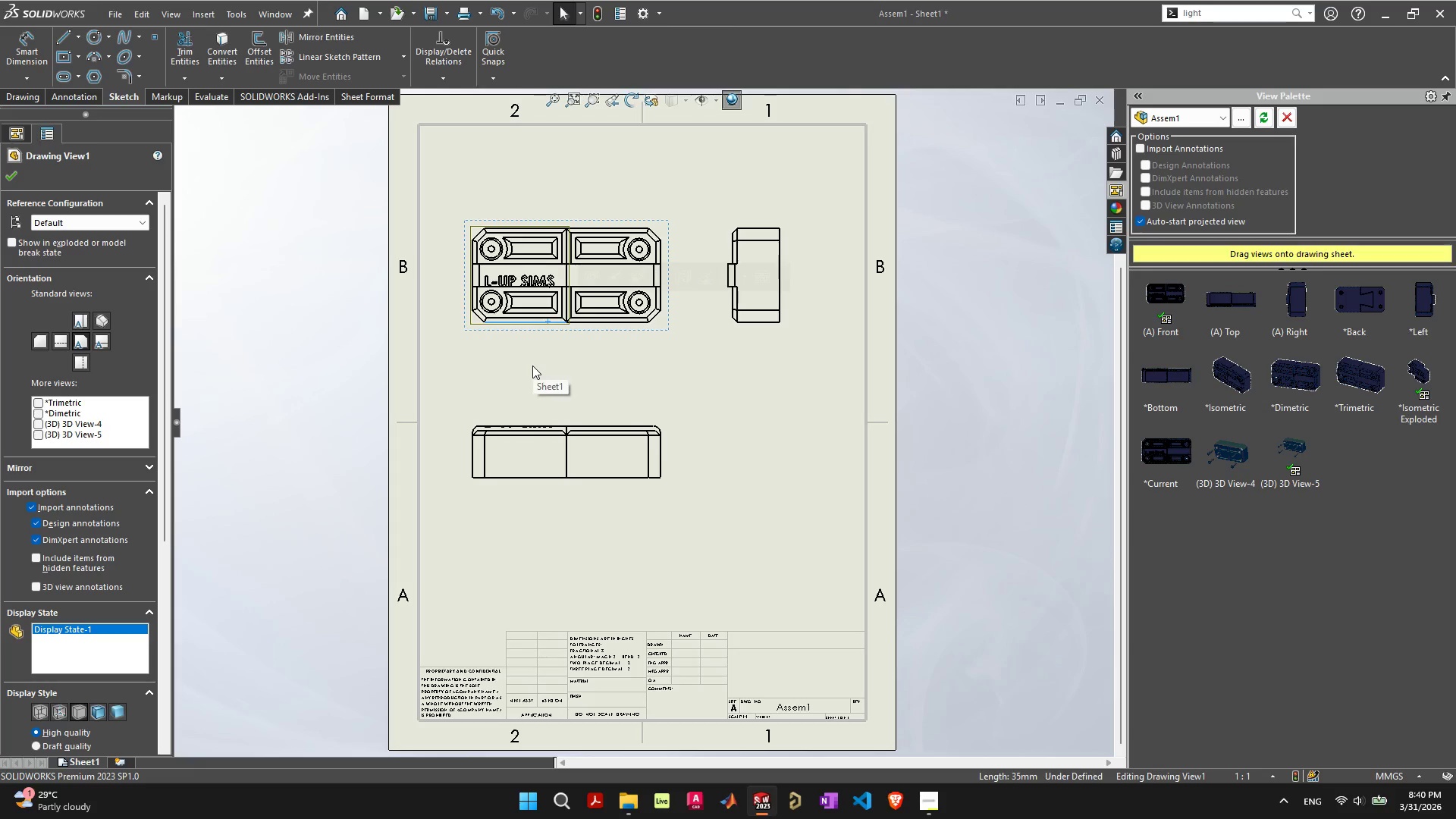 
left_click([301, 428])
 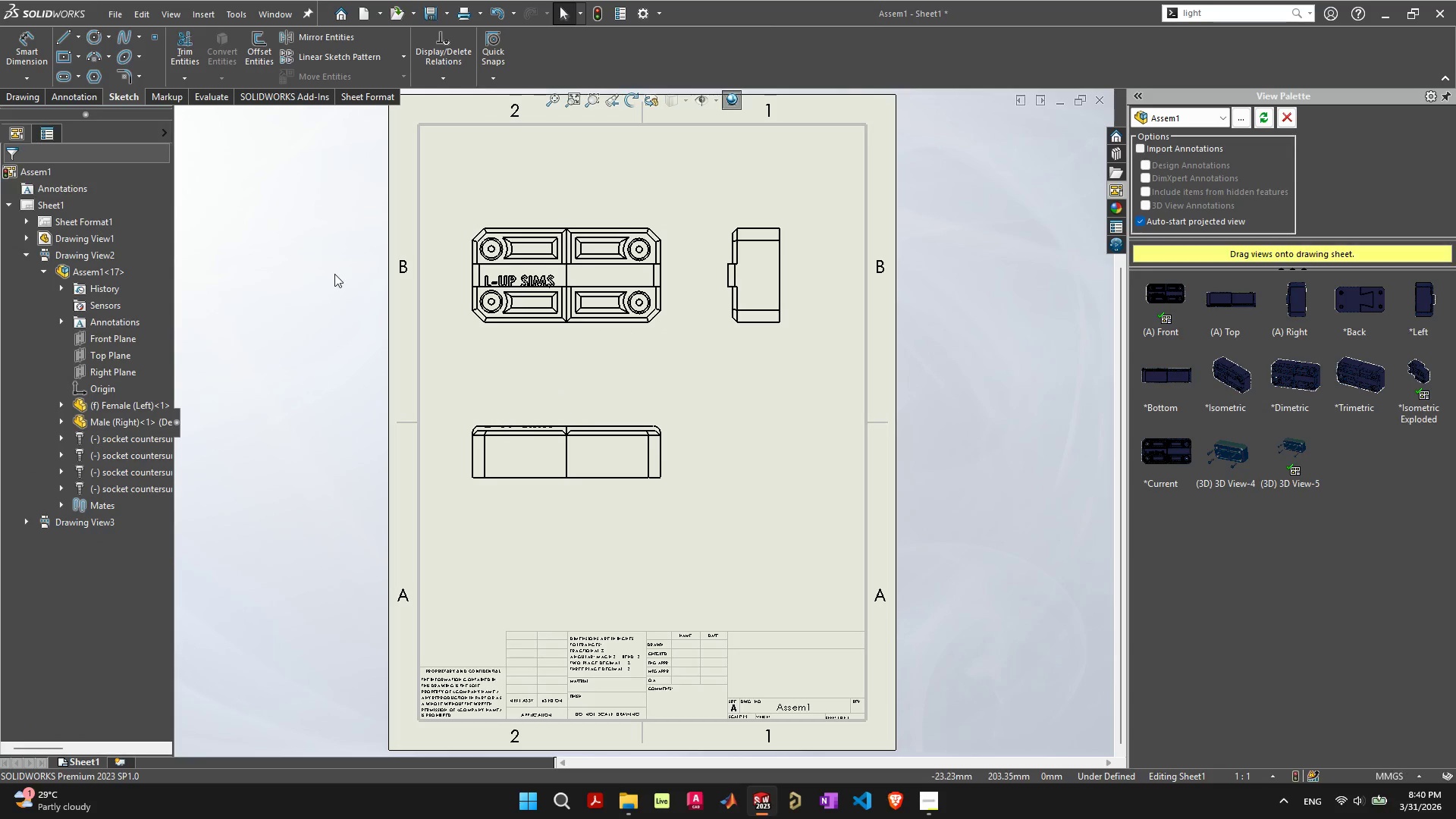 
left_click([334, 273])
 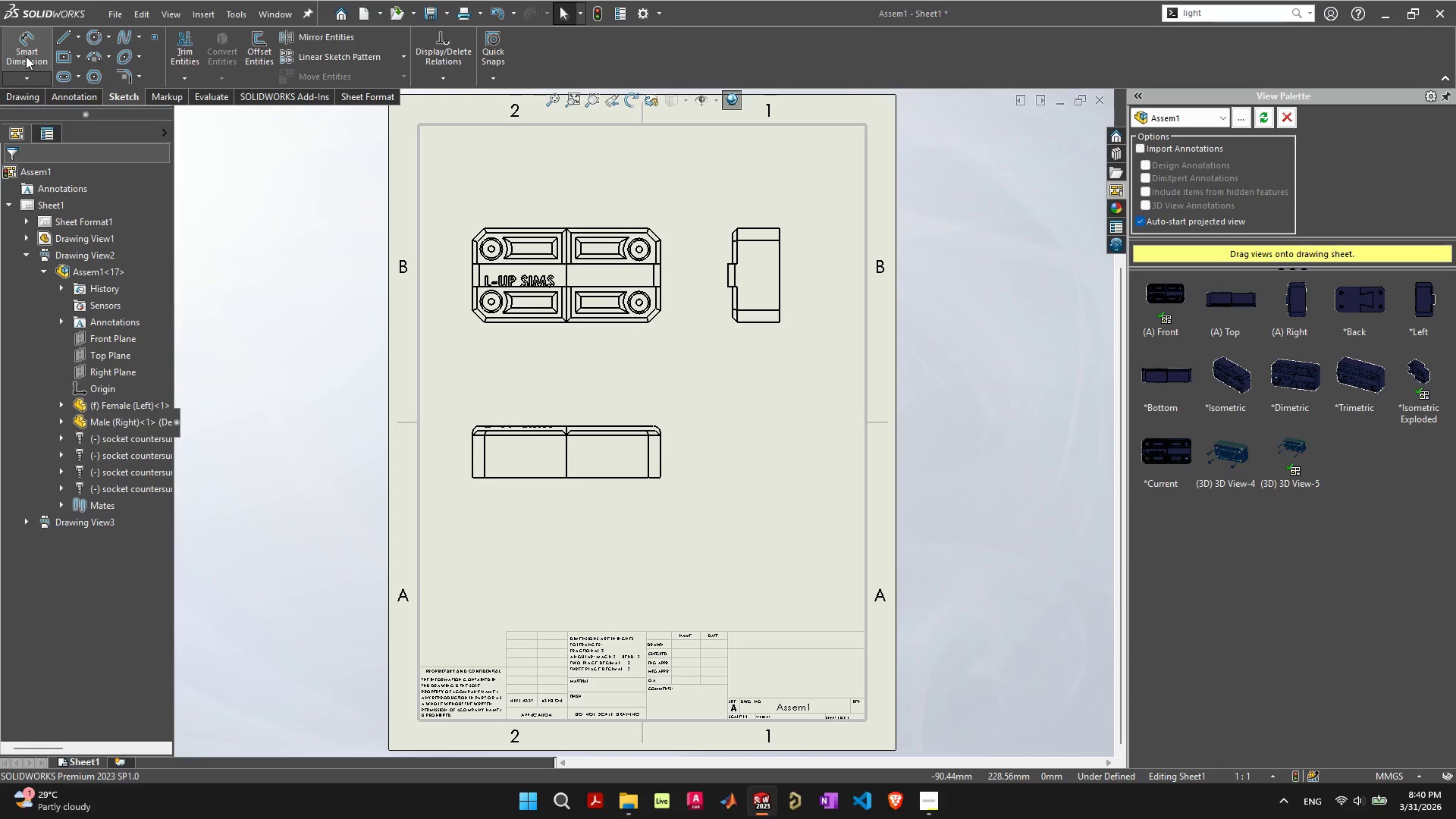 
left_click([26, 56])
 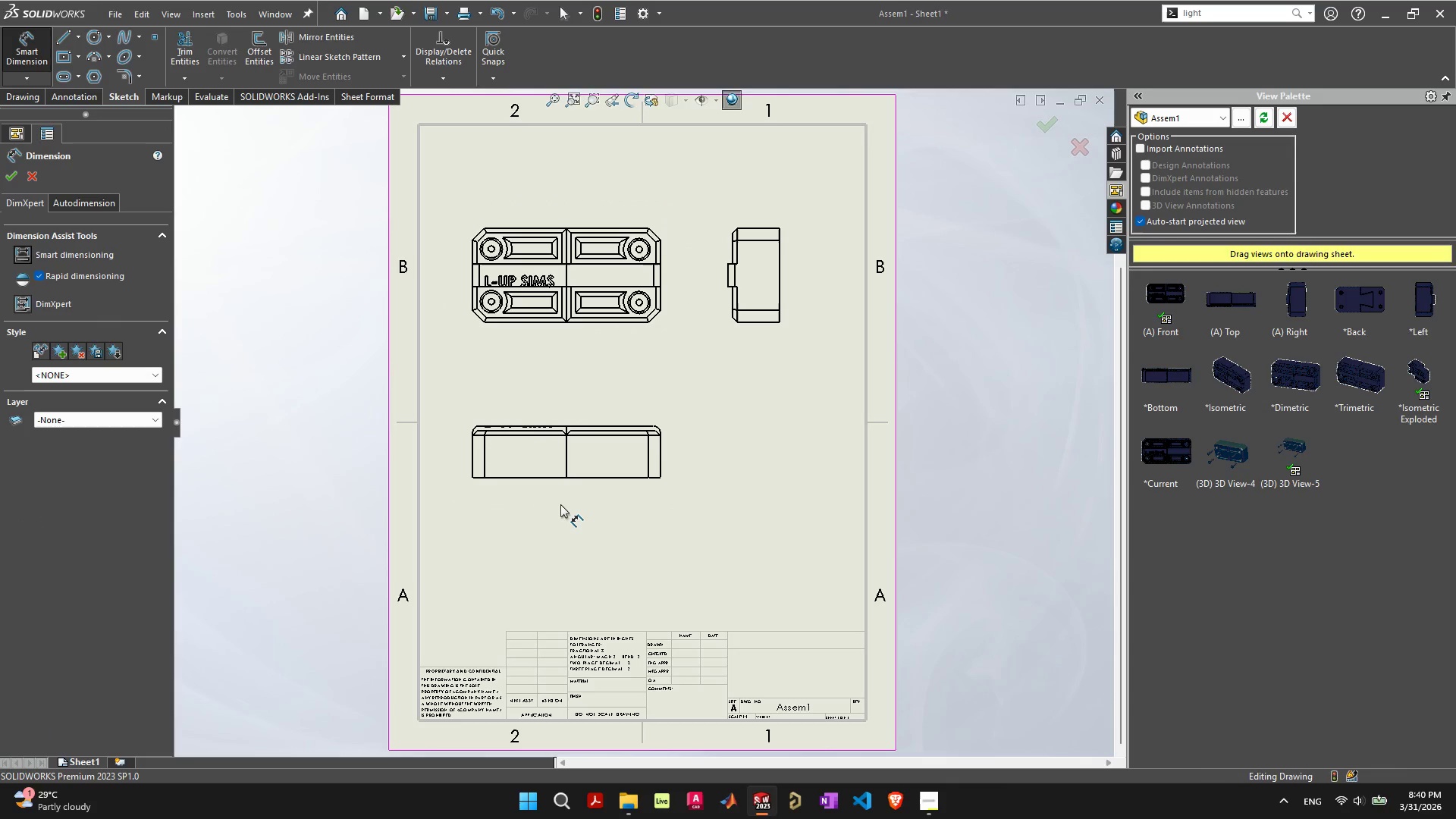 
wait(7.8)
 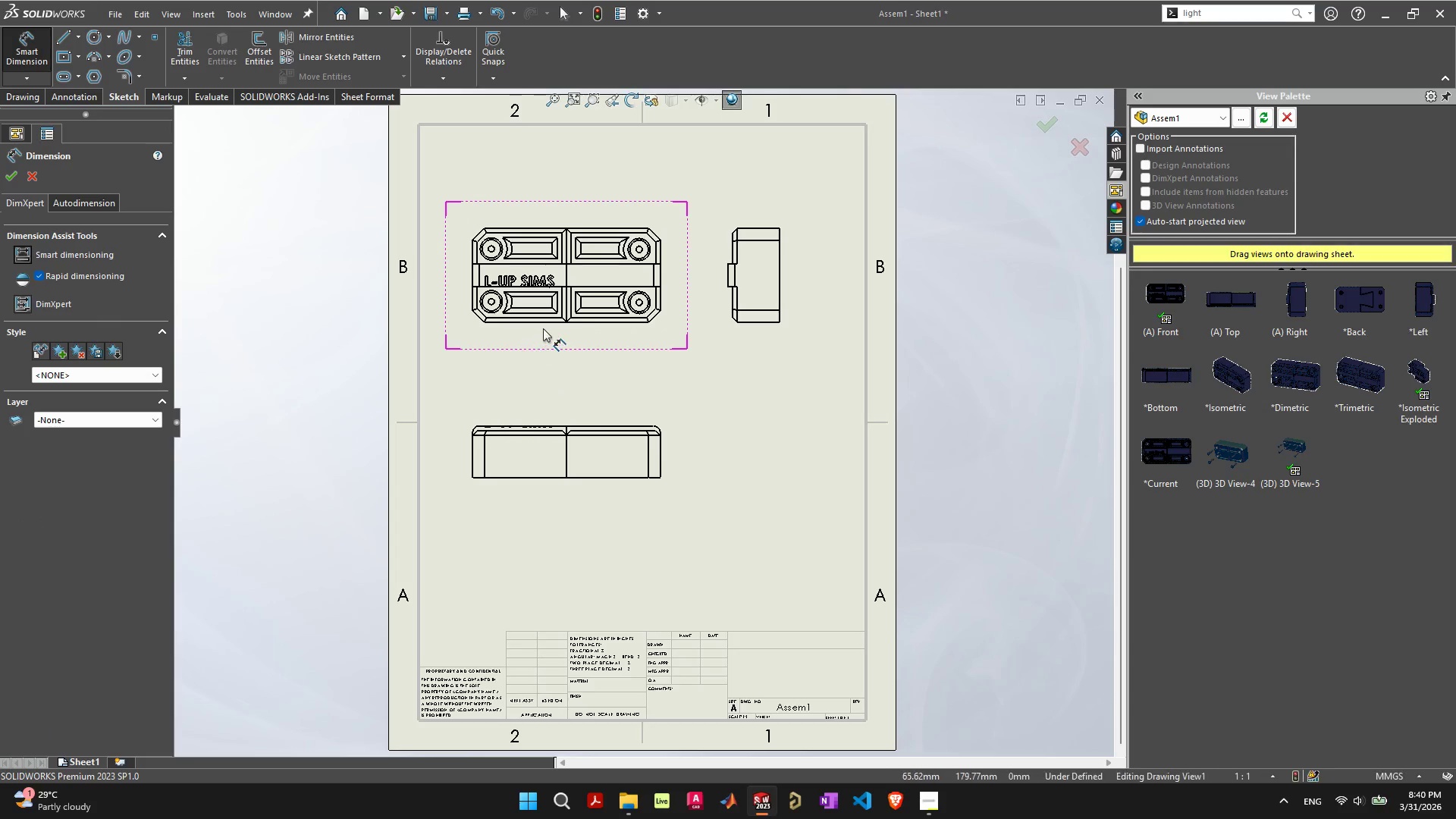 
left_click([583, 477])
 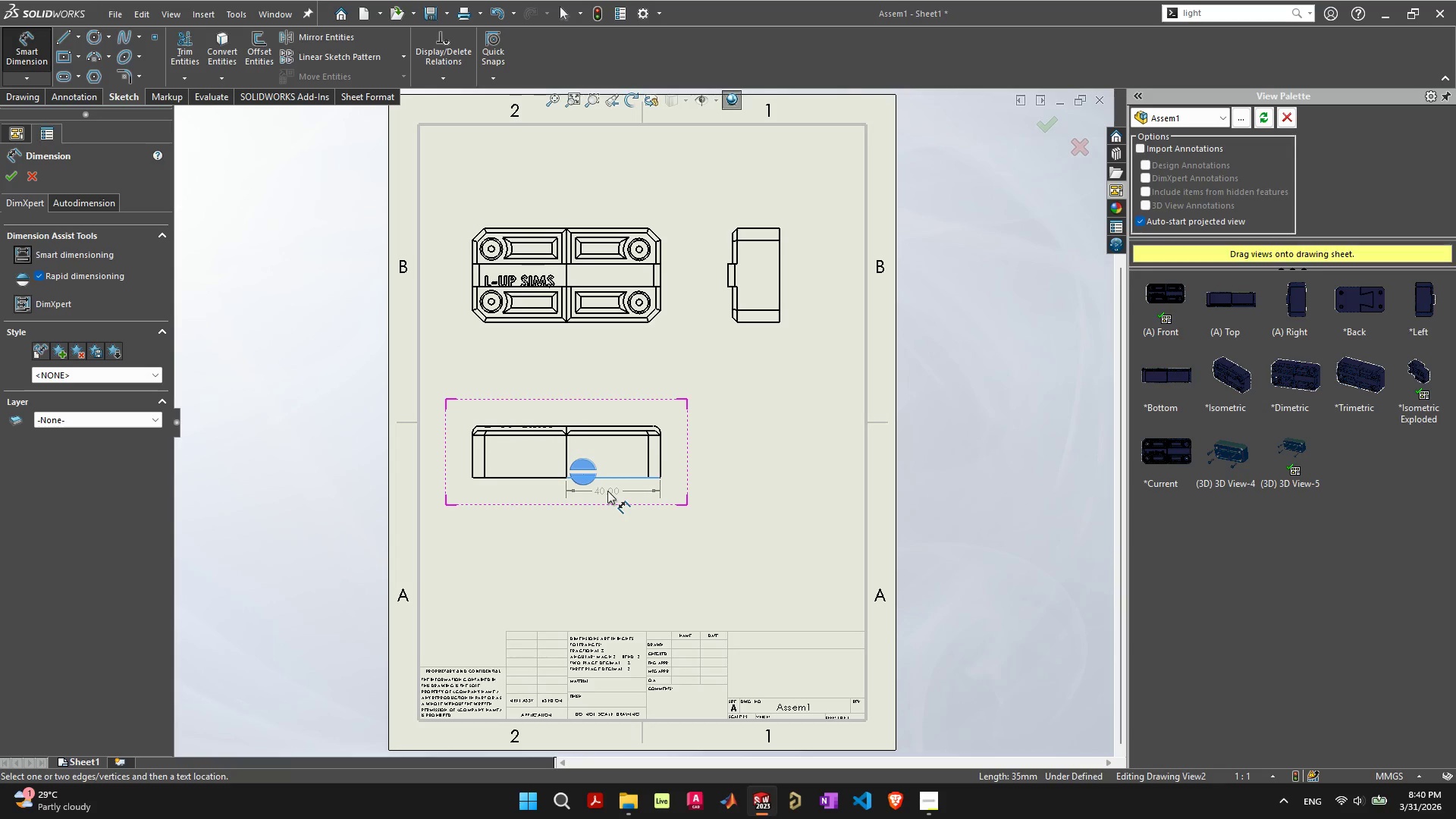 
wait(7.34)
 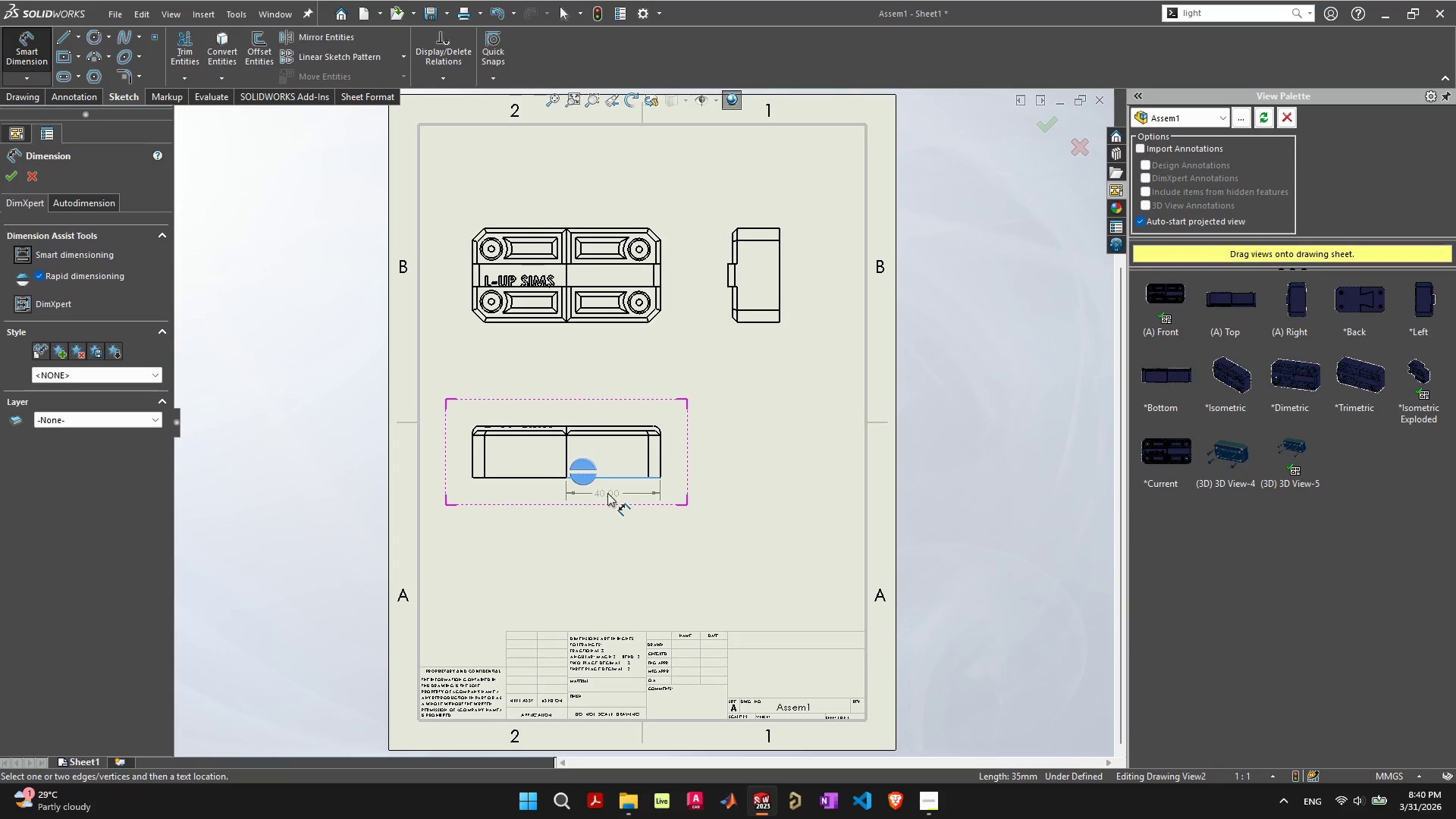 
left_click([615, 494])
 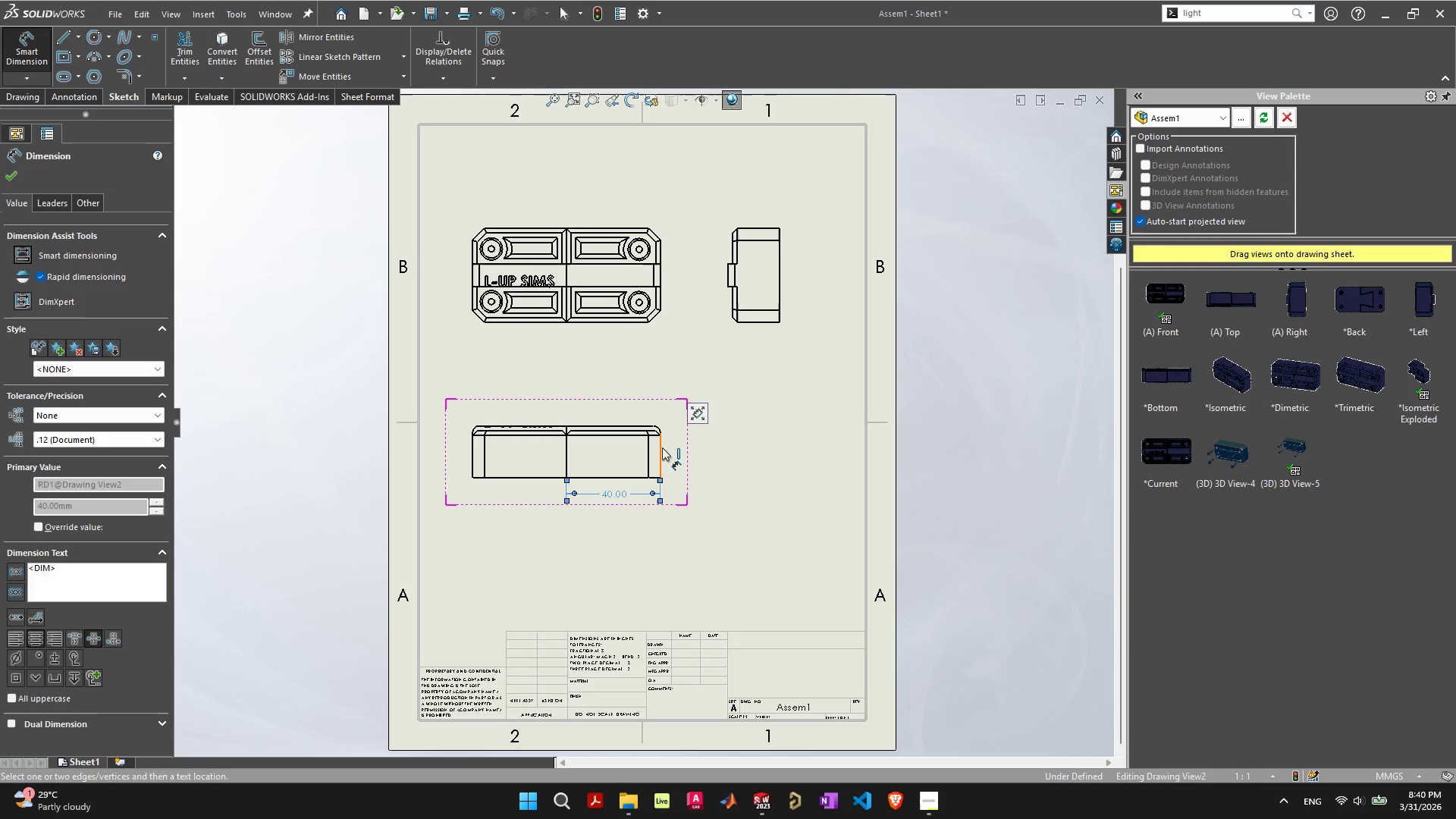 
left_click([661, 447])
 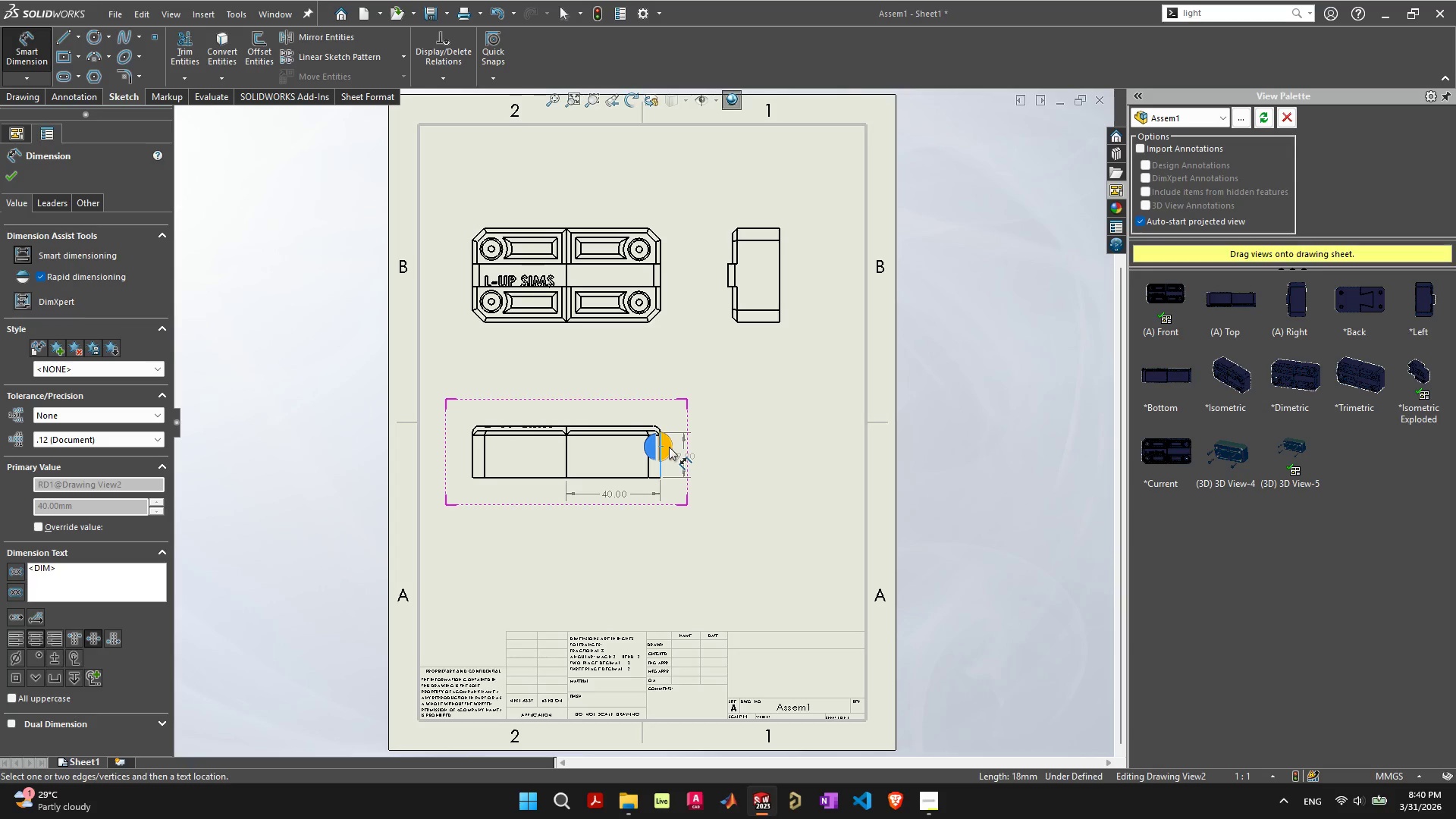 
scroll: coordinate [662, 447], scroll_direction: up, amount: 8.0
 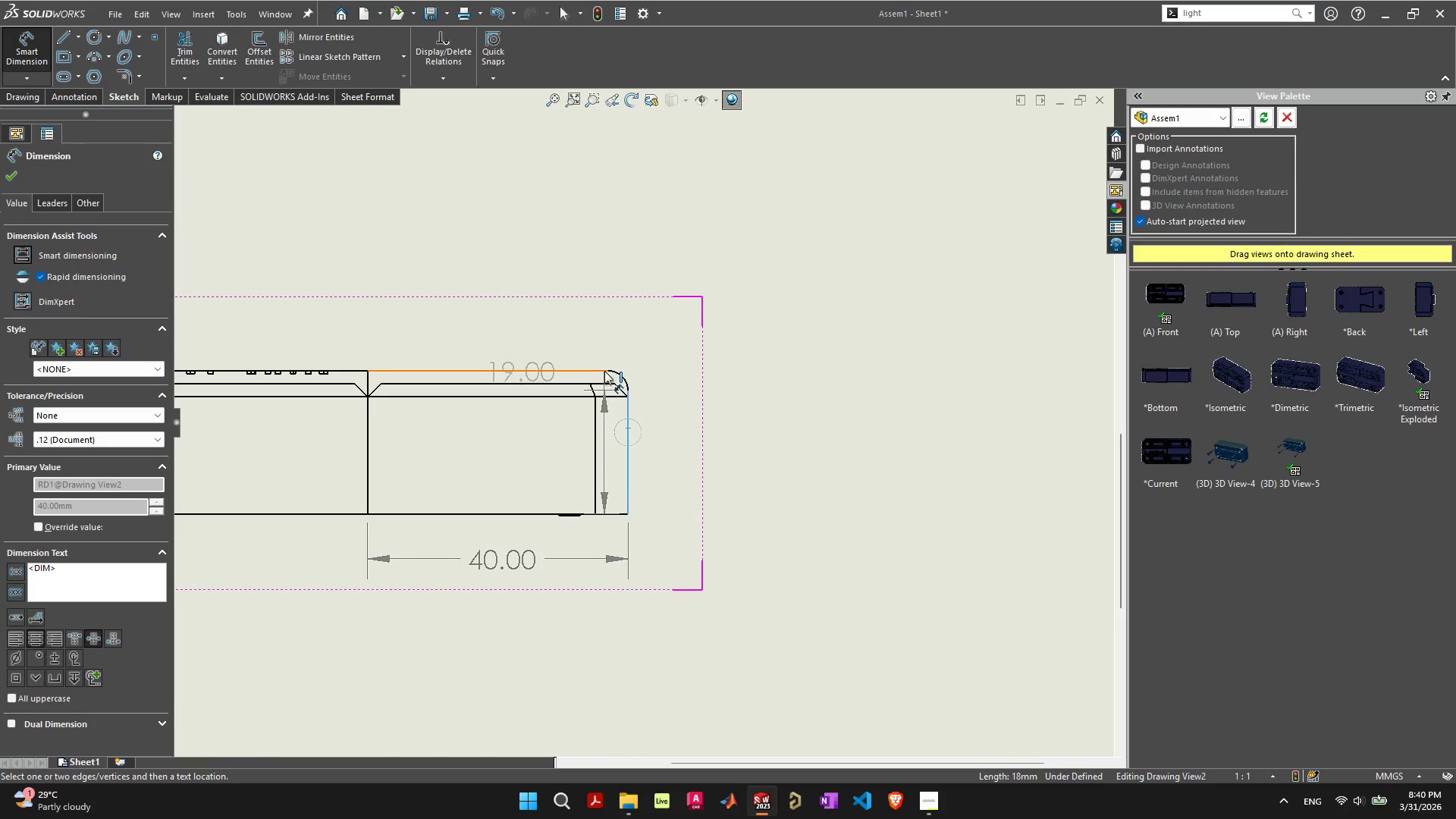 
key(Escape)
 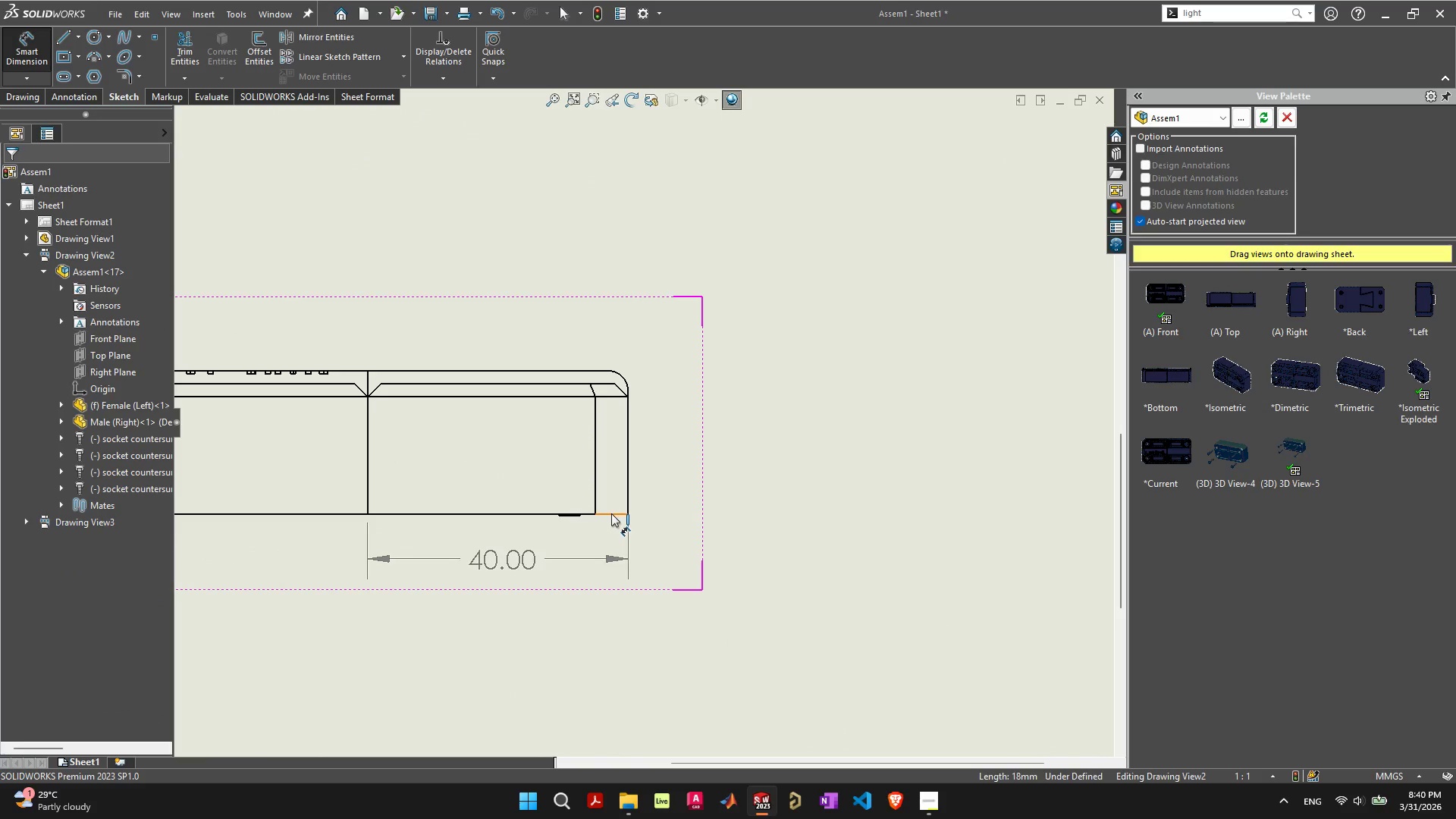 
left_click([613, 513])
 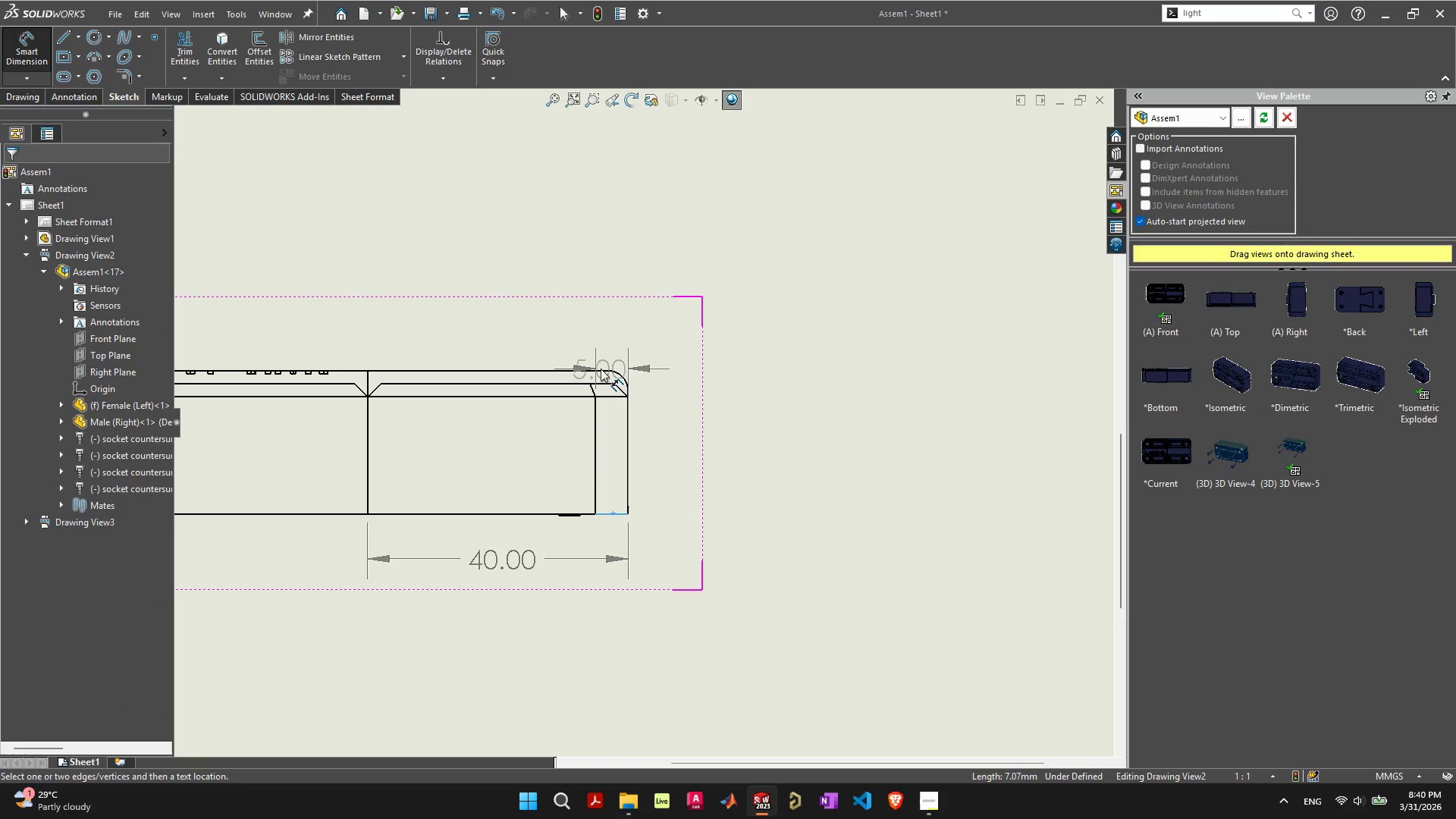 
left_click([601, 369])
 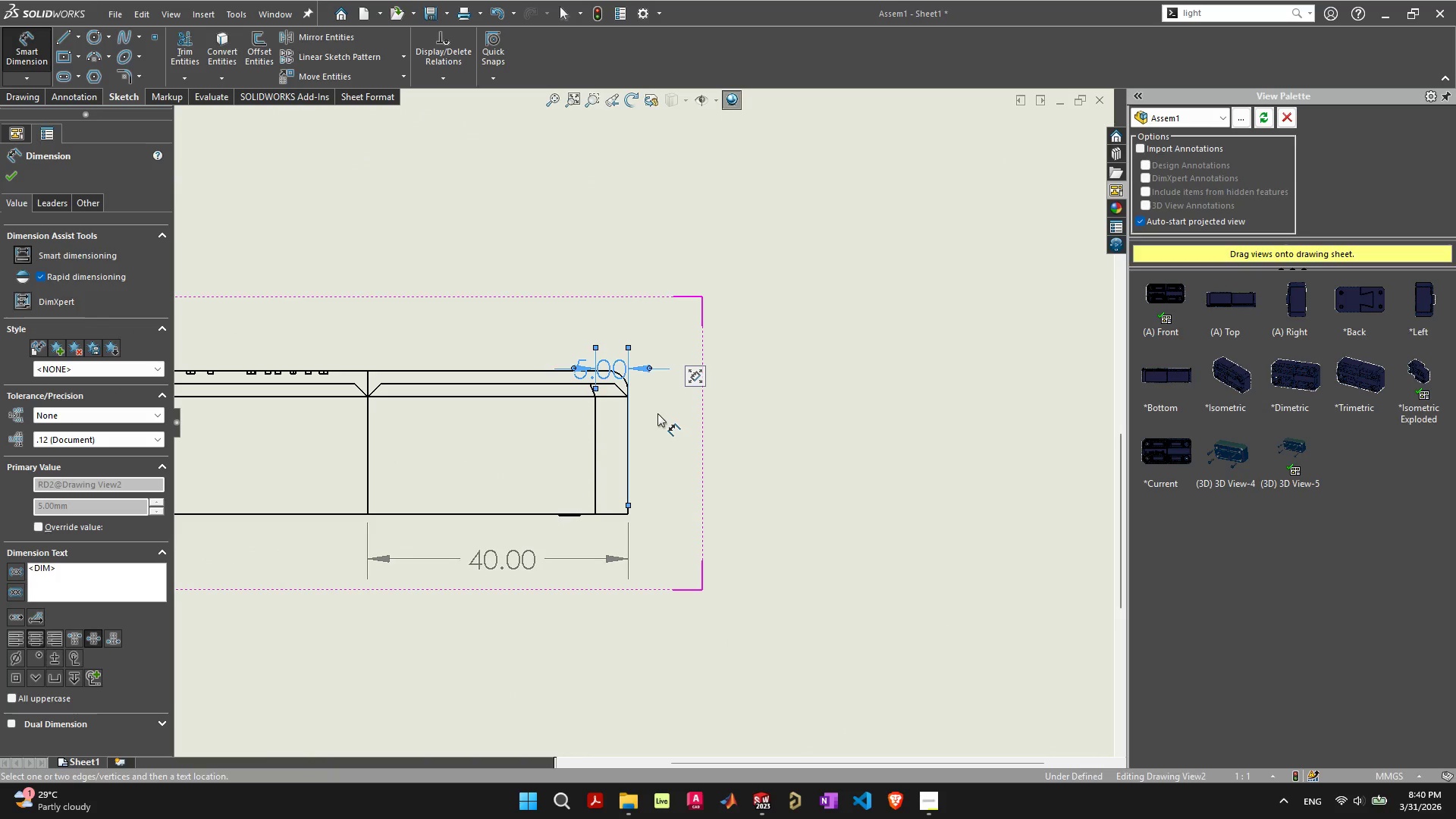 
key(Control+ControlLeft)
 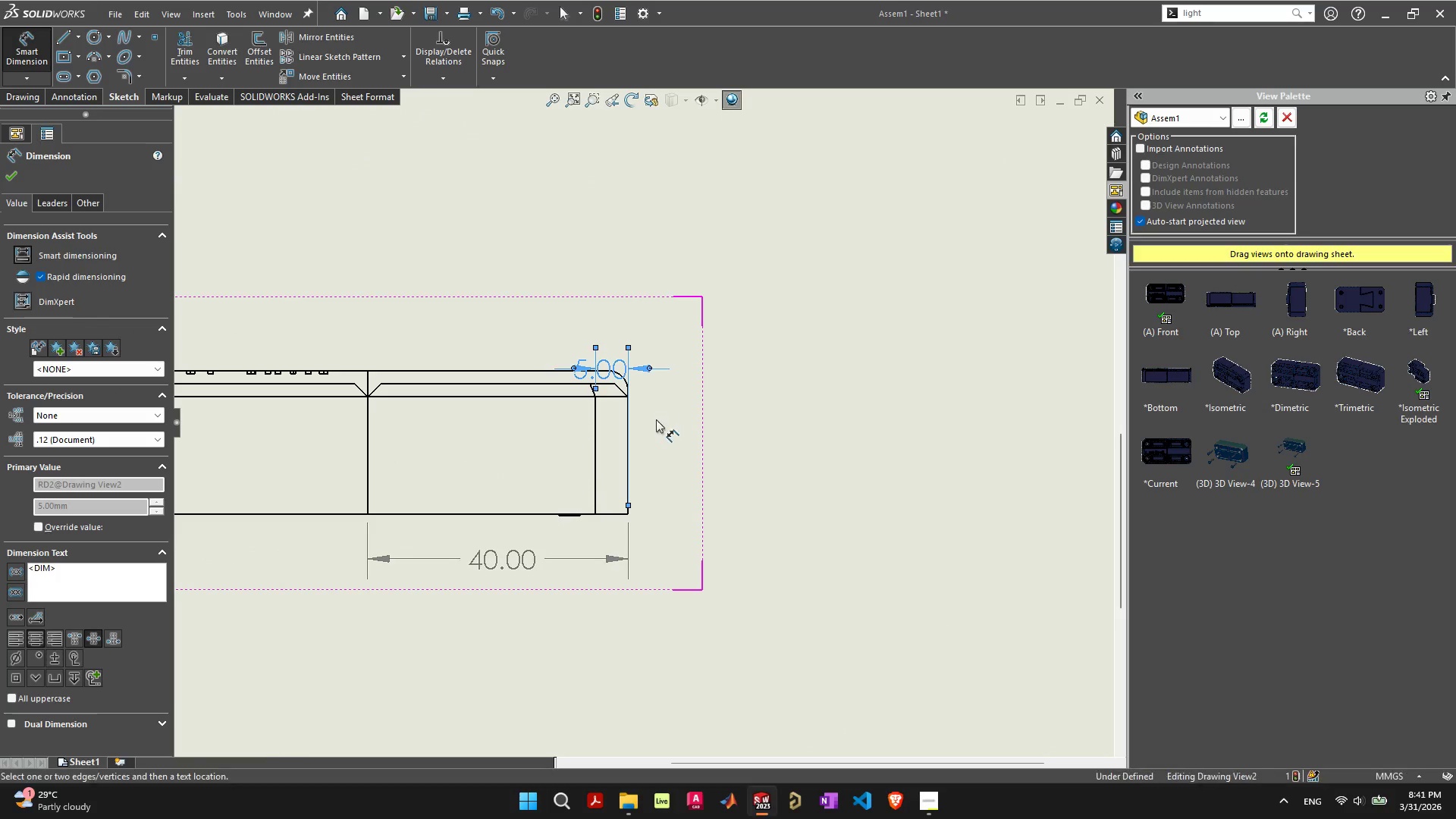 
key(Control+Z)
 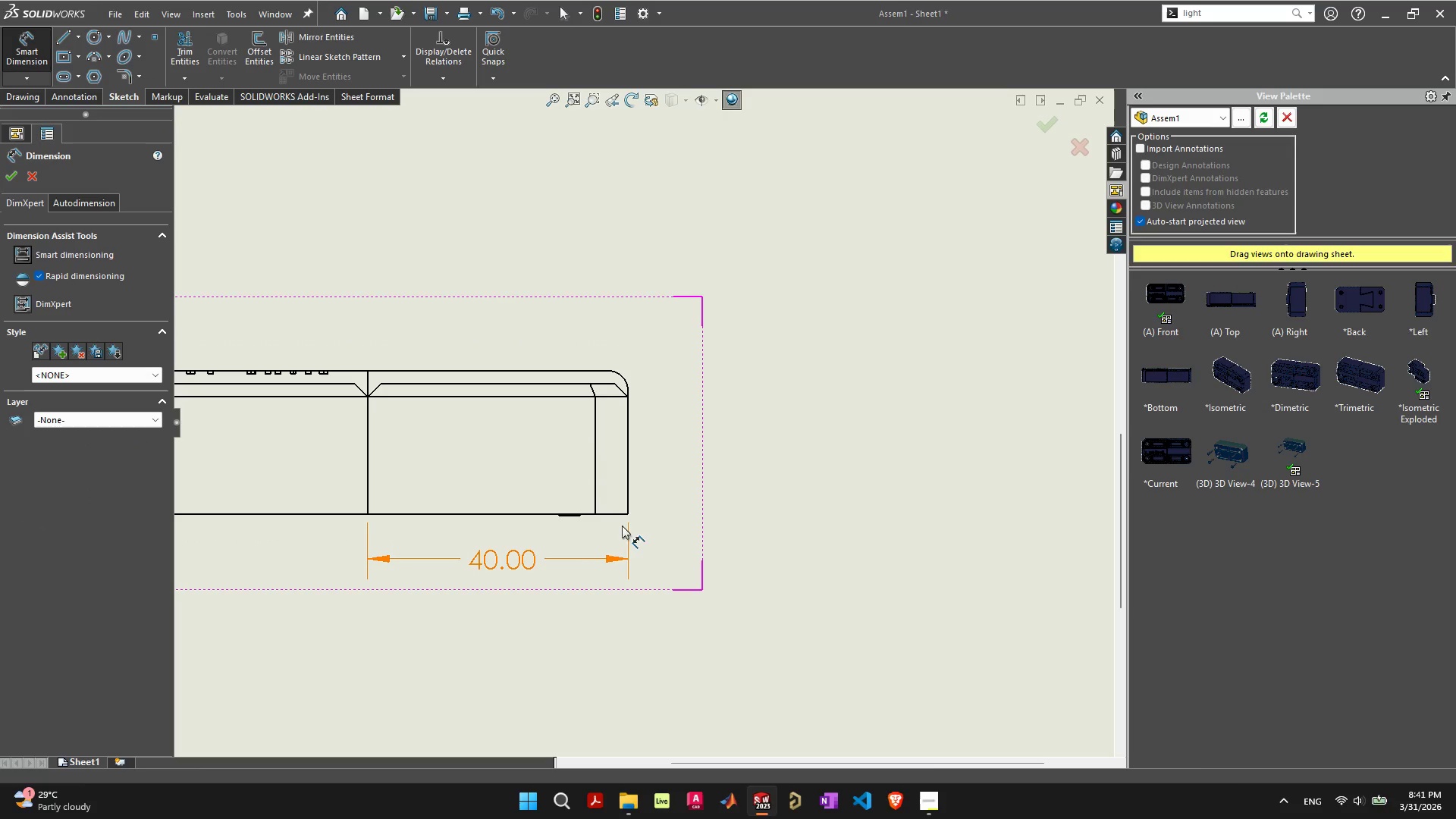 
wait(5.12)
 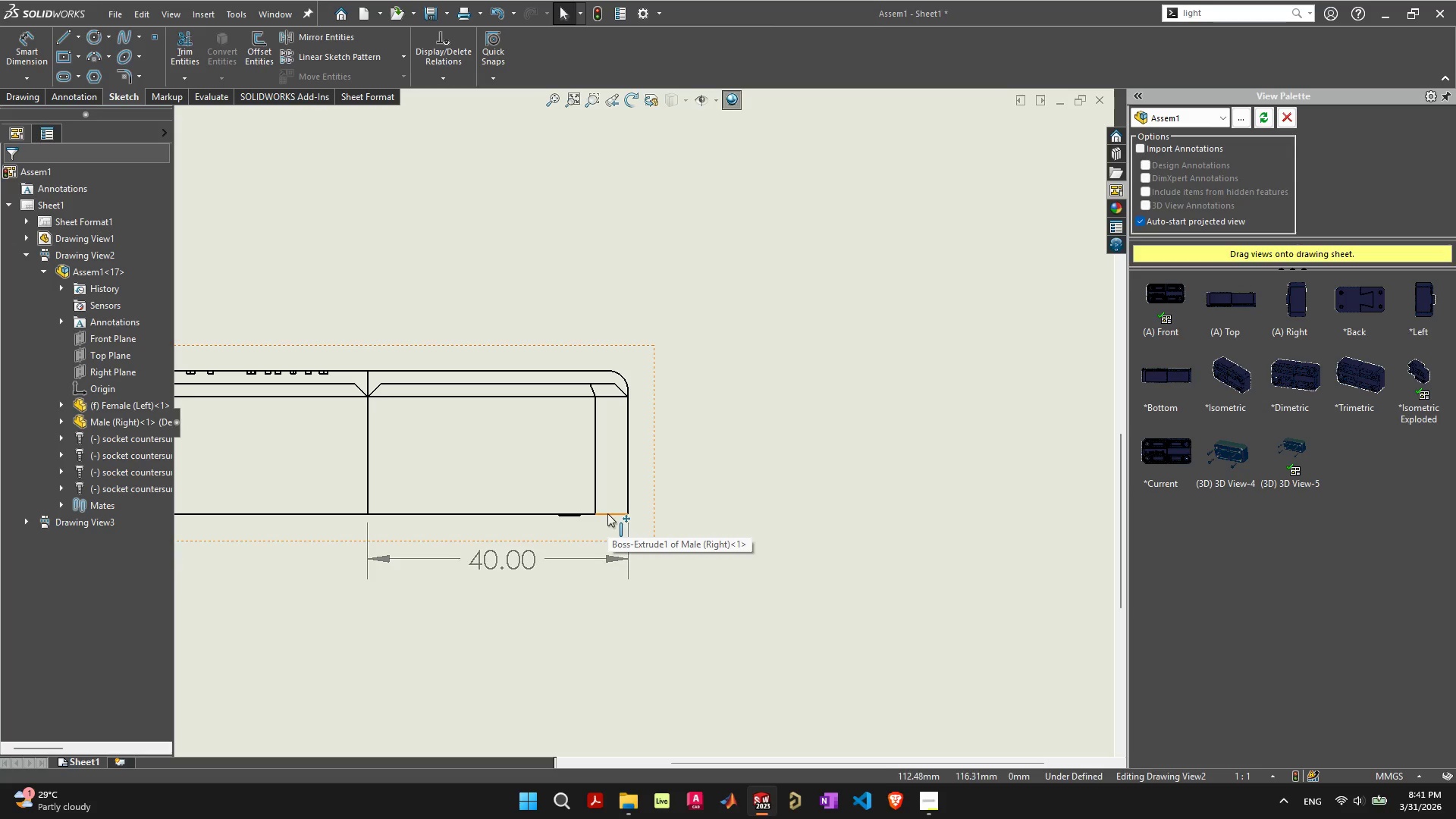 
left_click([611, 515])
 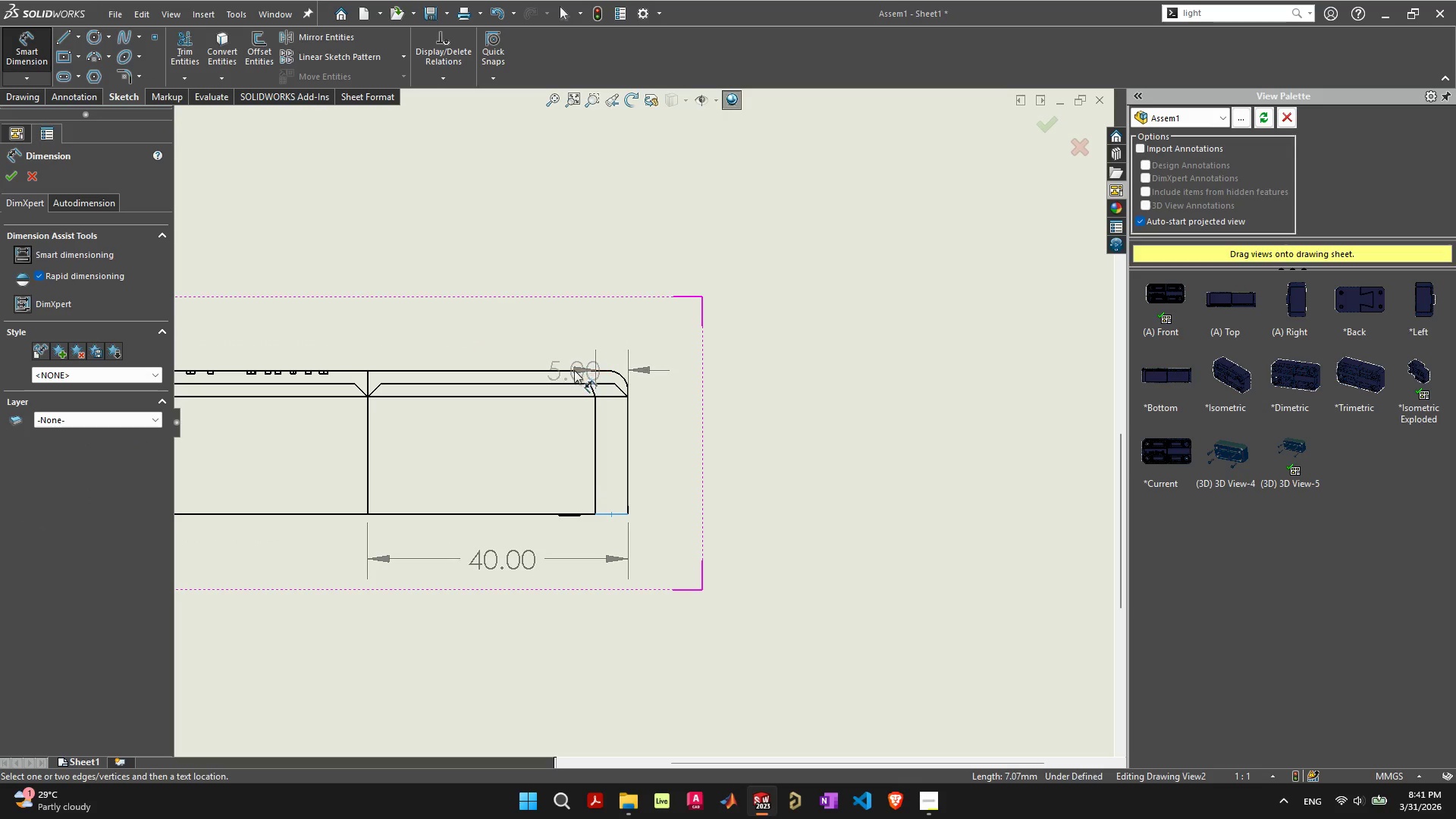 
left_click([574, 370])
 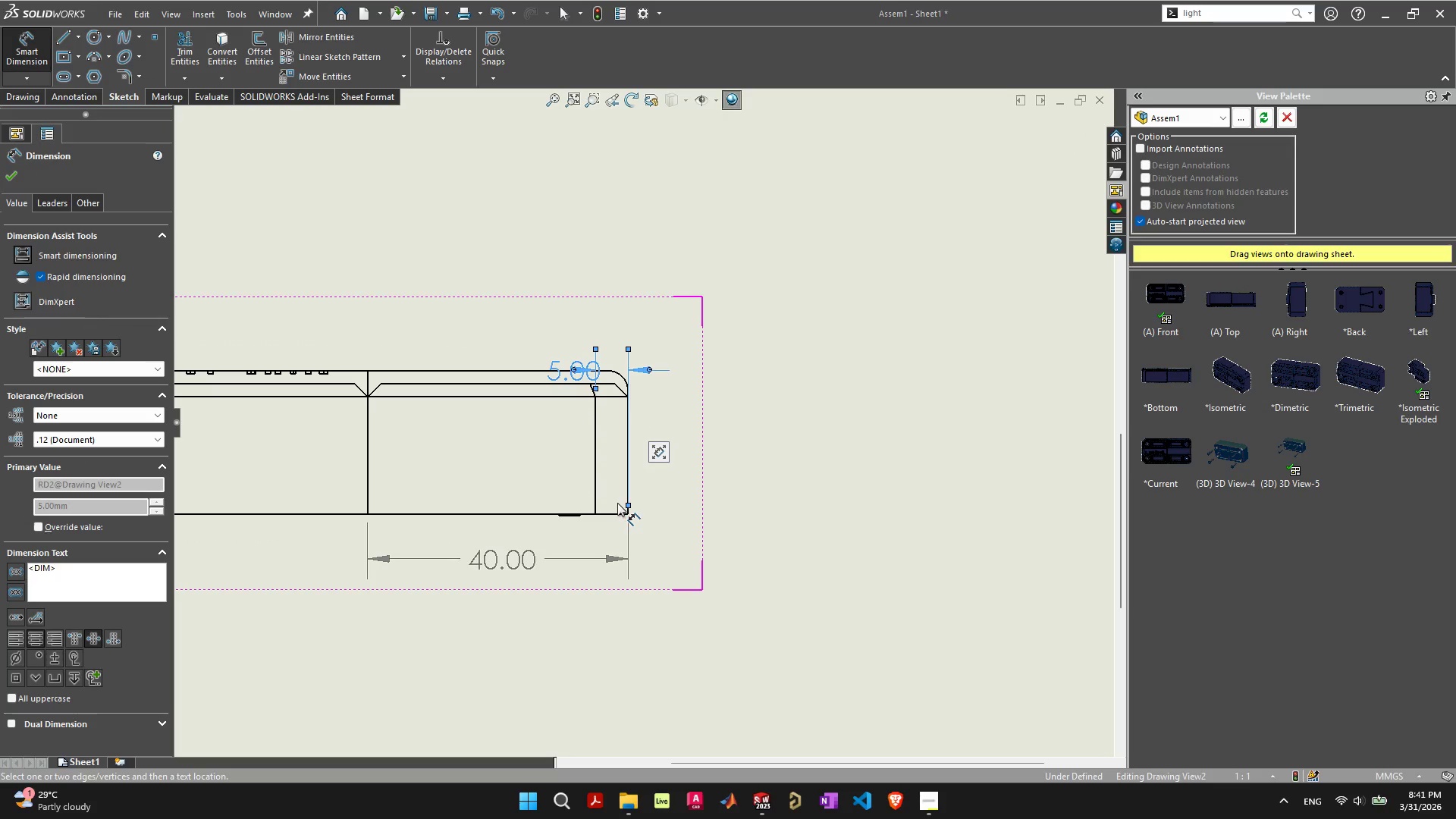 
key(Control+Z)
 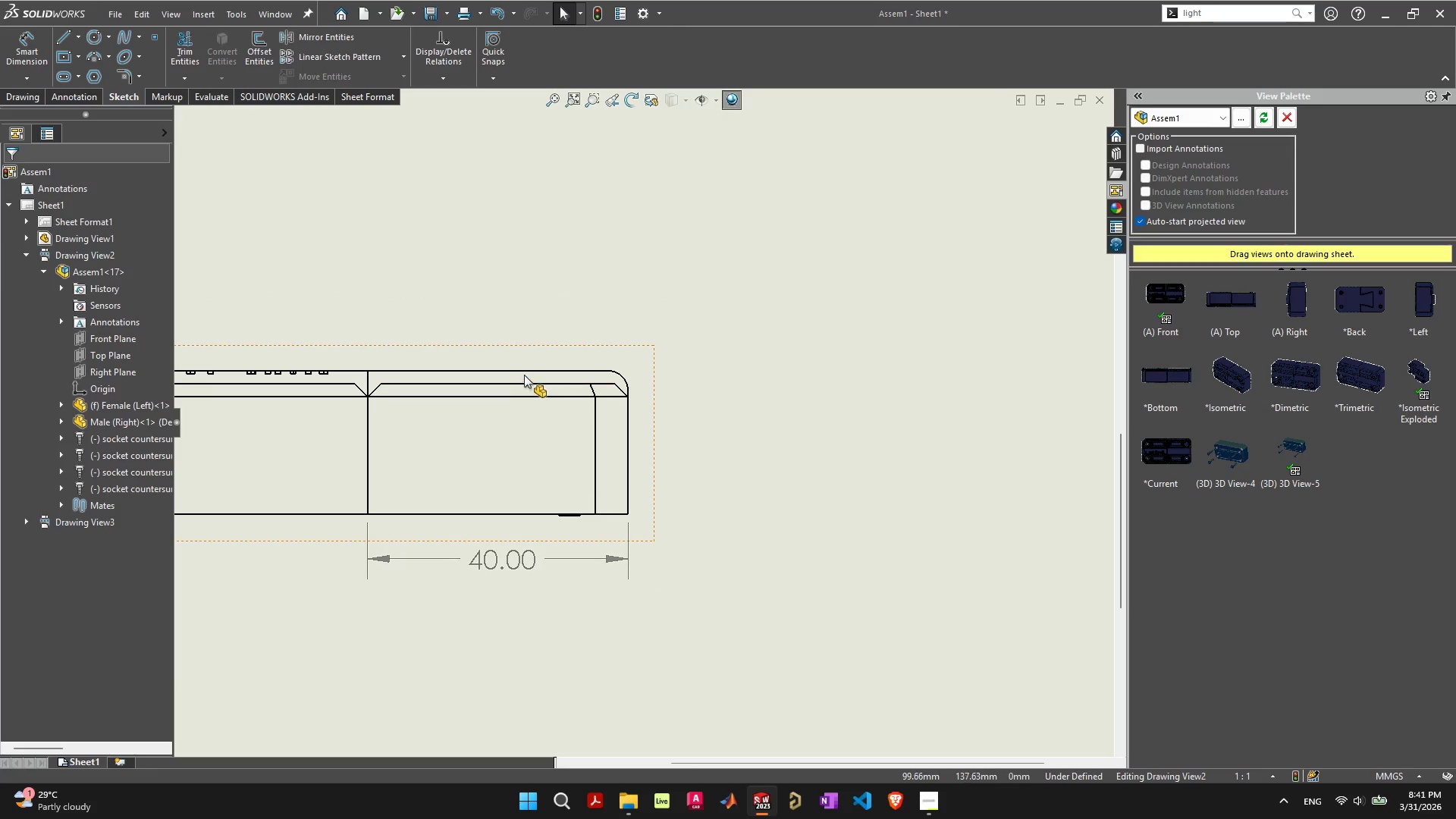 
left_click([524, 372])
 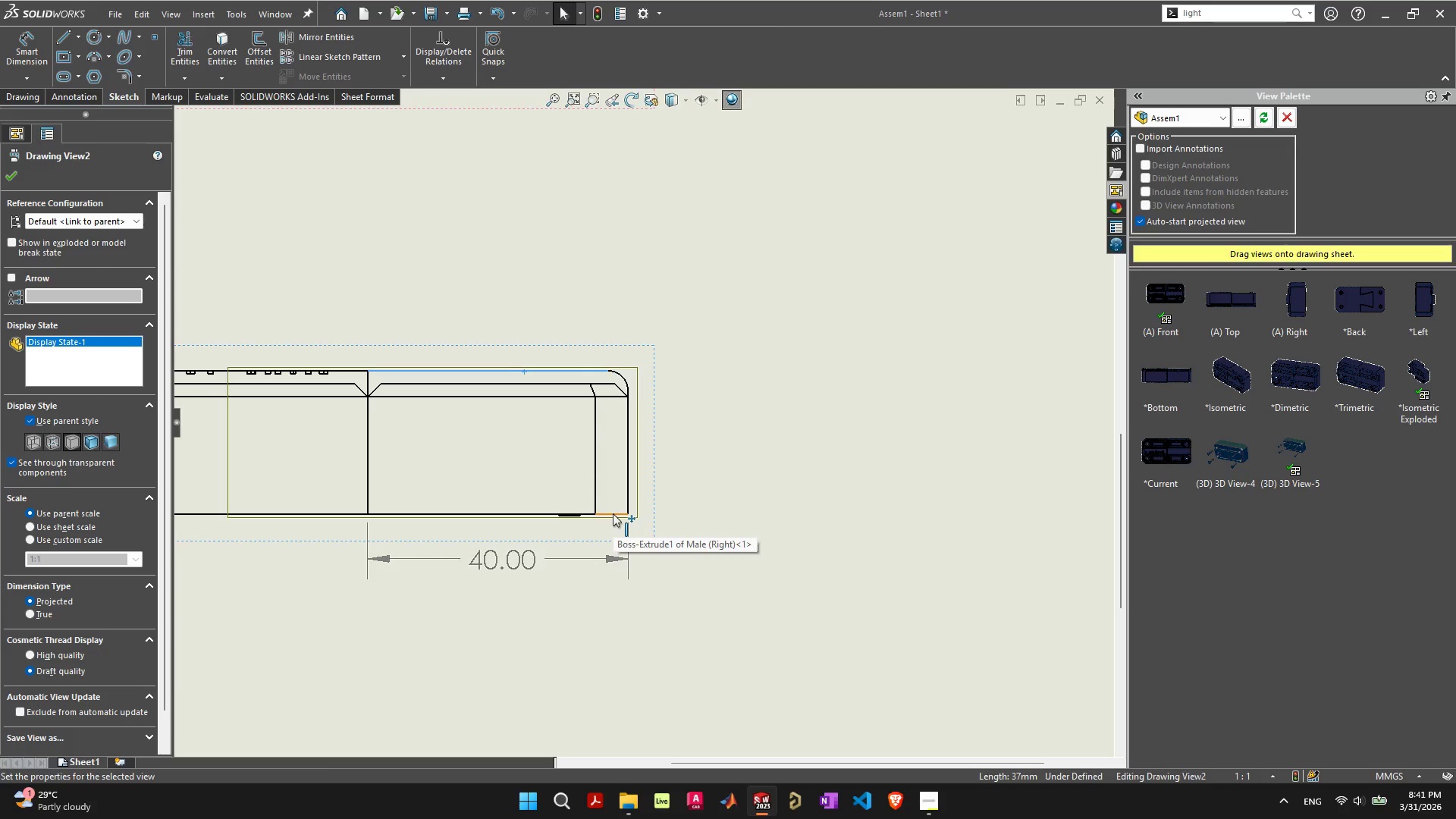 
left_click([613, 513])
 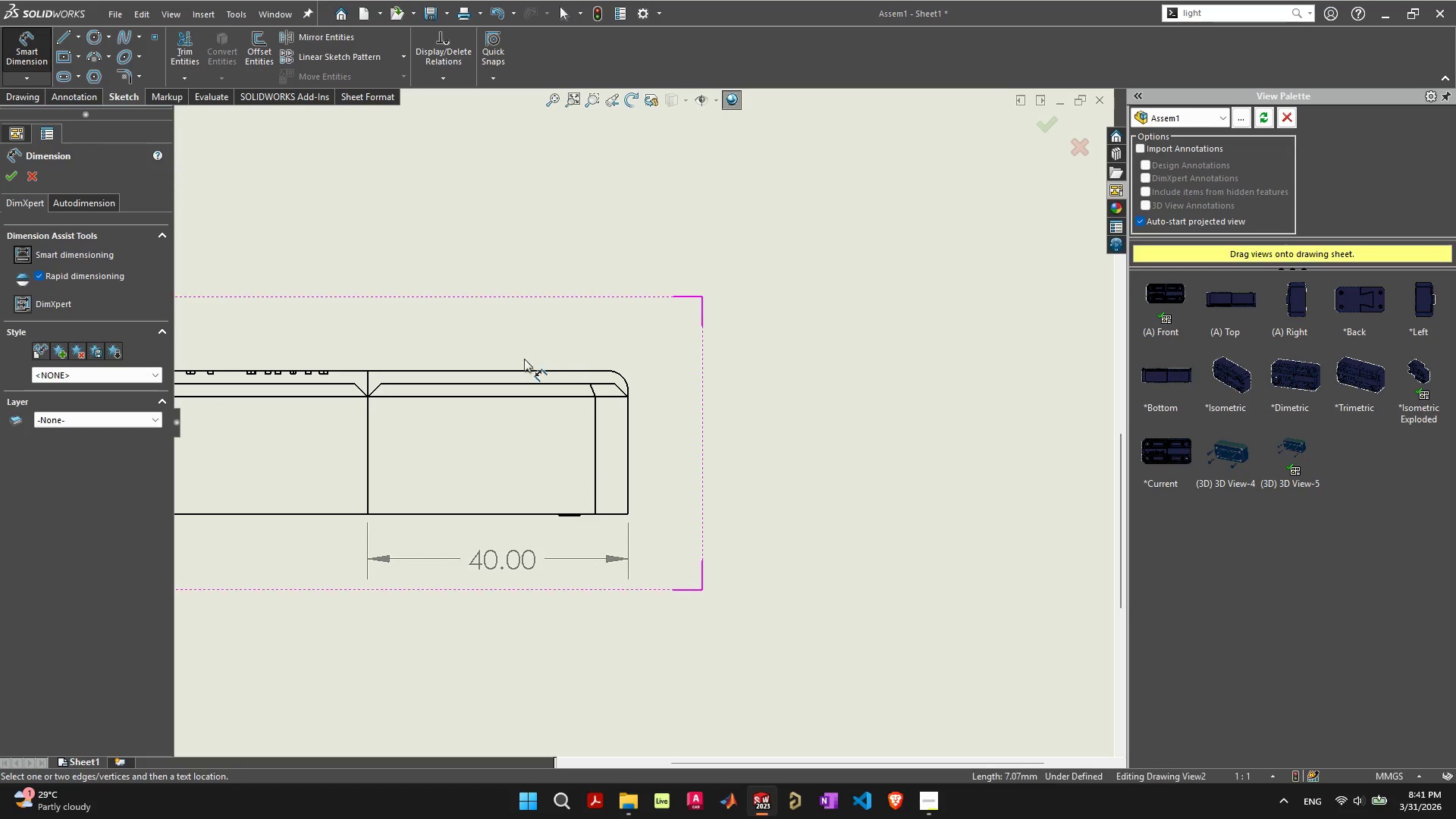 
left_click([544, 371])
 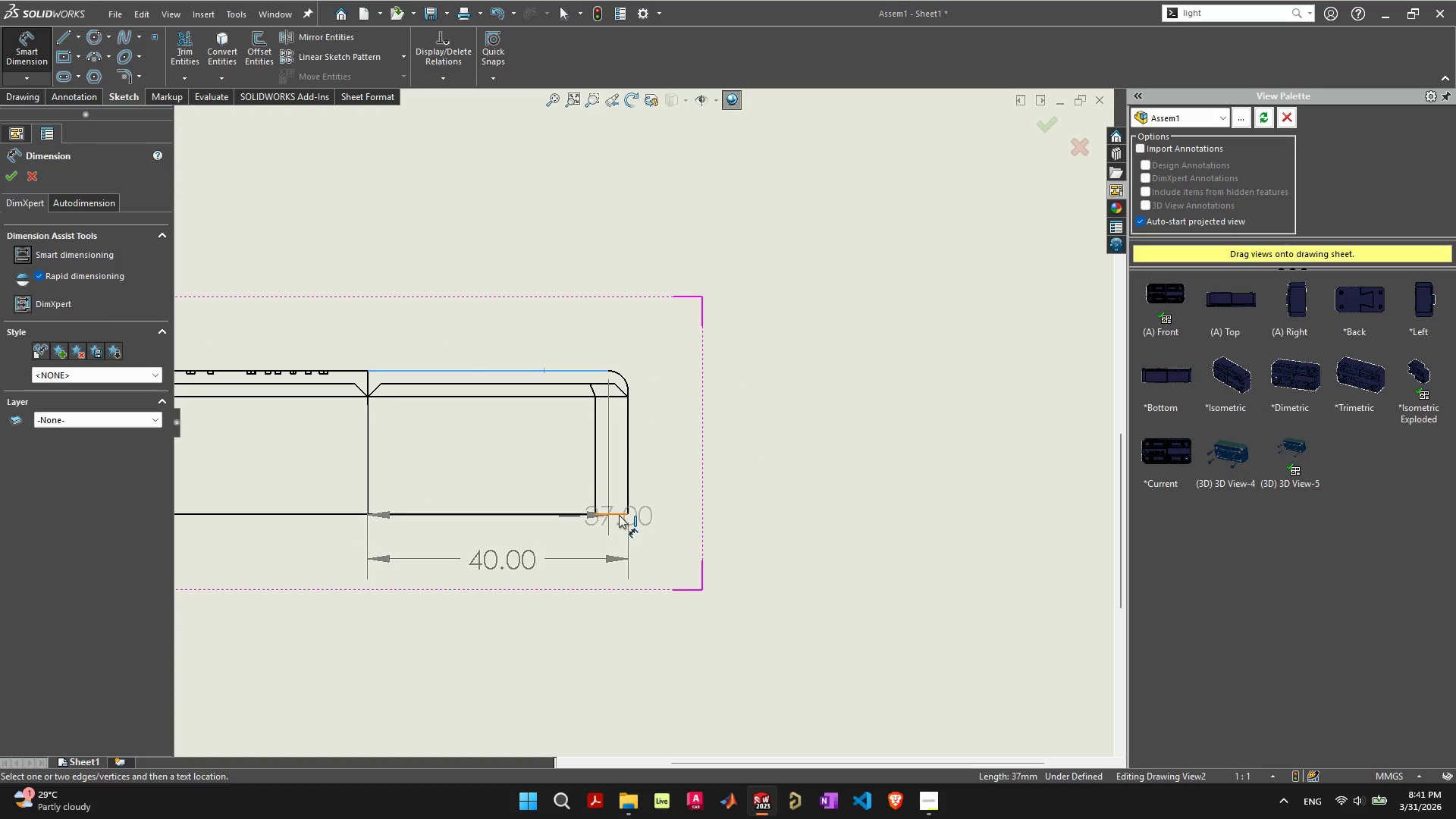 
left_click([619, 515])
 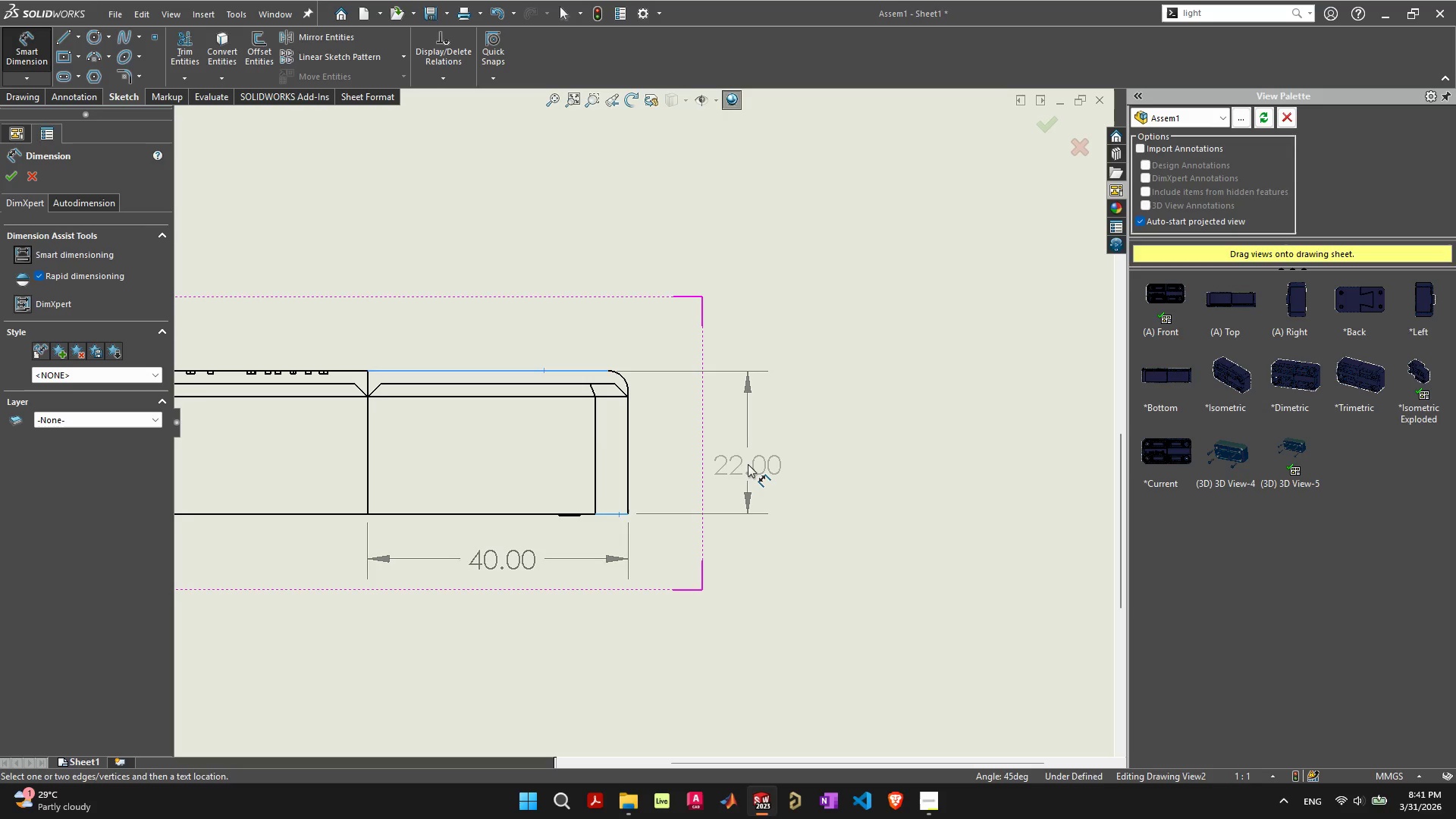 
wait(6.44)
 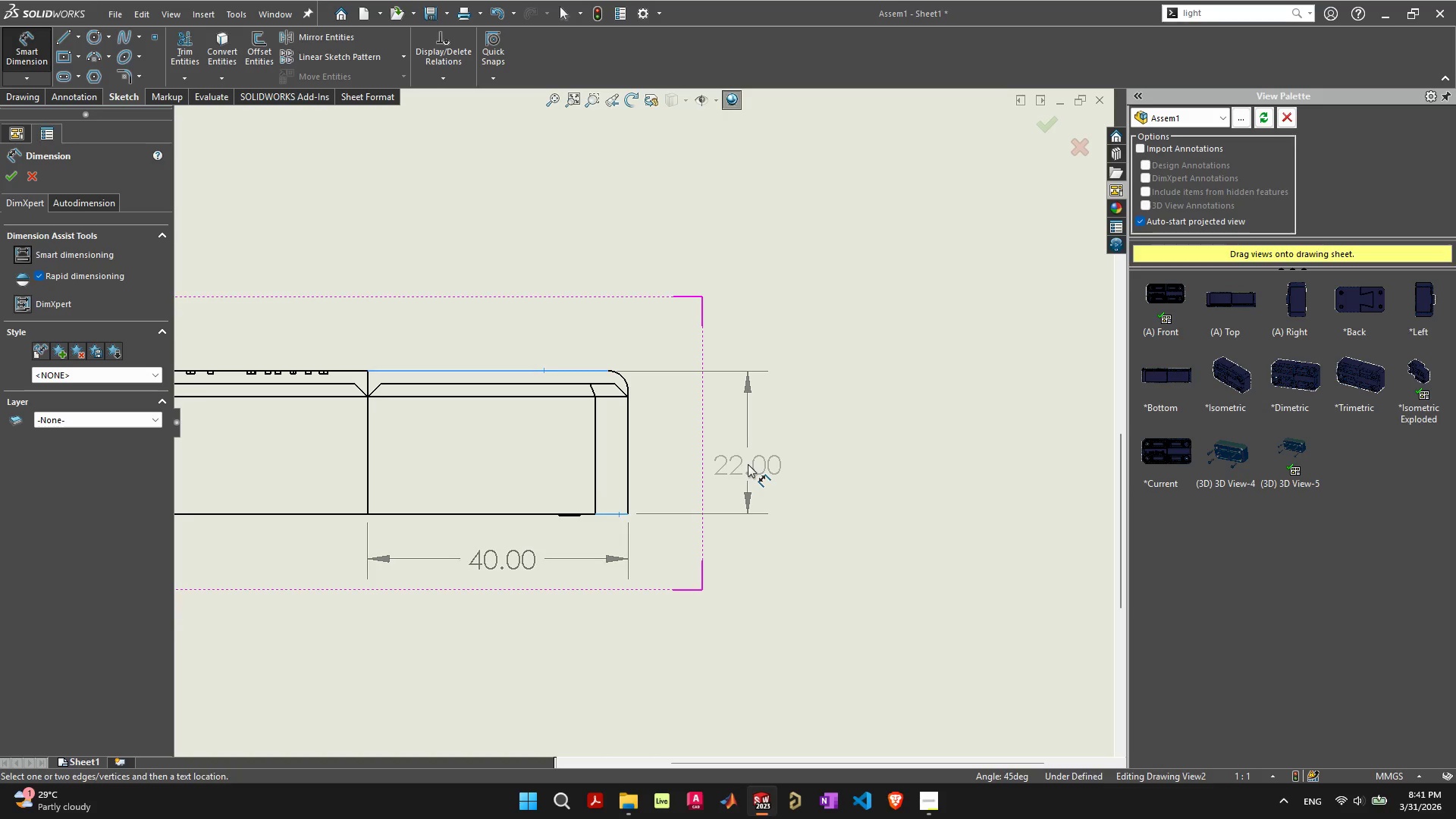 
scroll: coordinate [752, 465], scroll_direction: down, amount: 2.0
 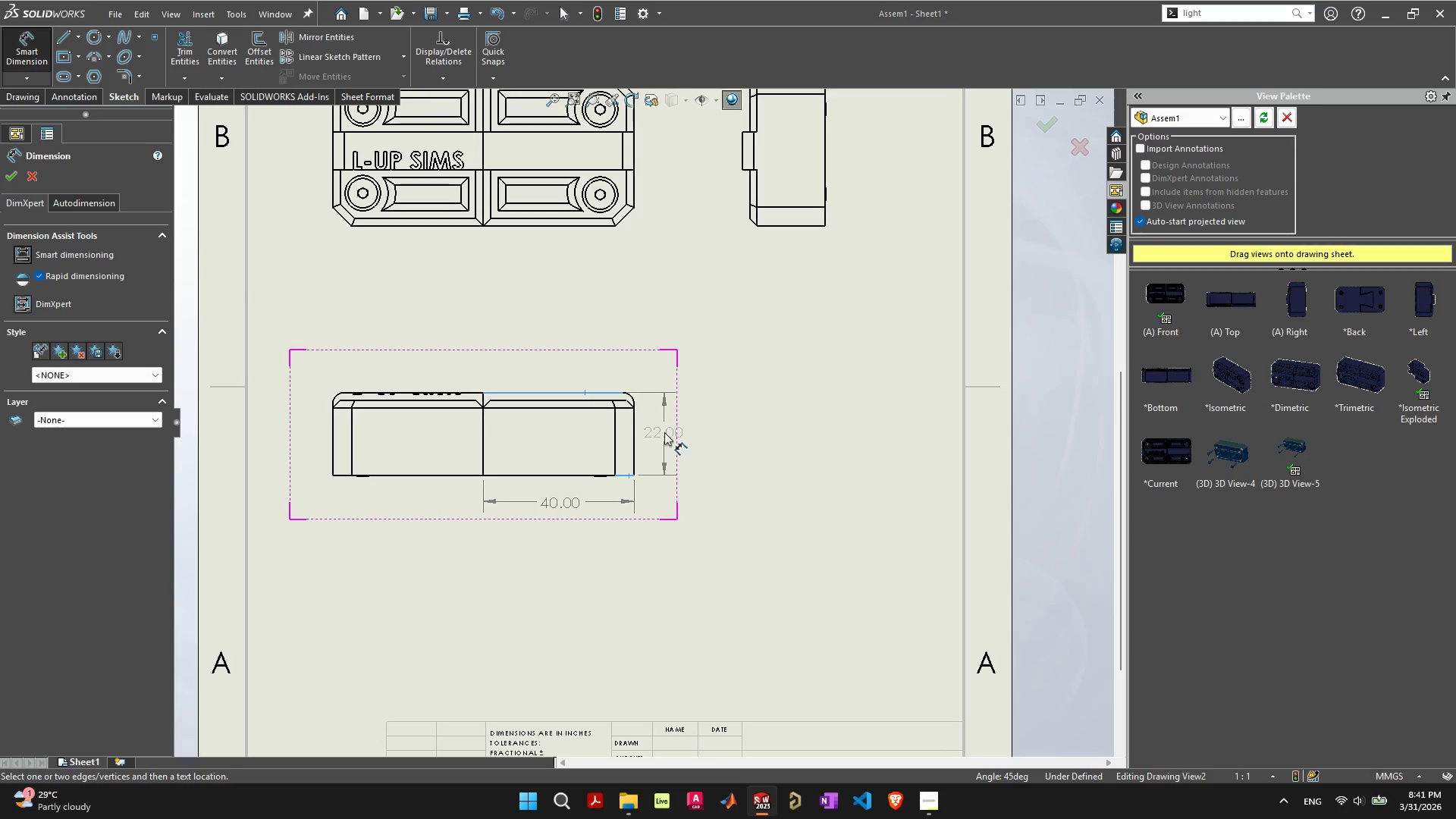 
left_click([665, 431])
 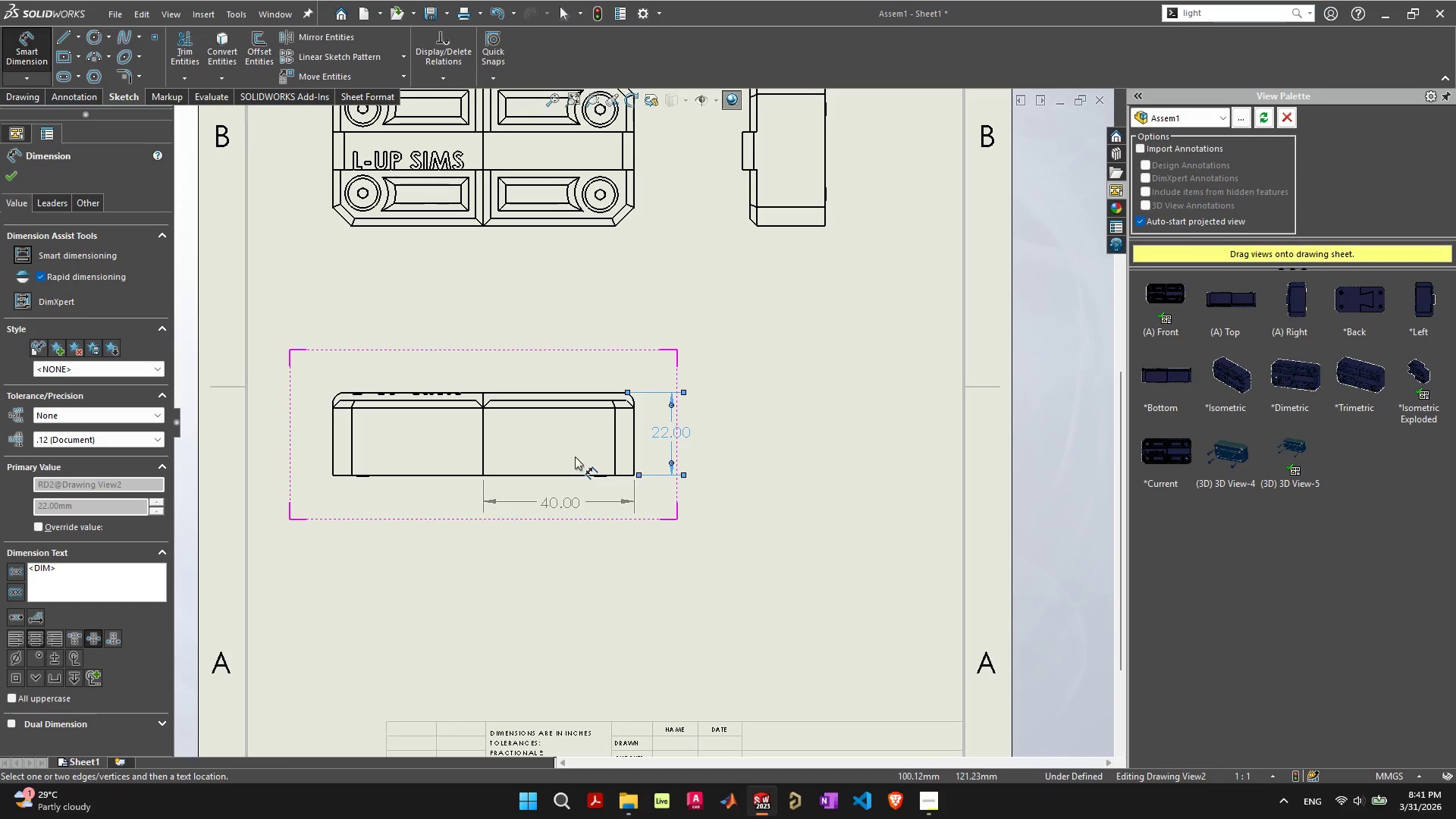 
scroll: coordinate [551, 246], scroll_direction: none, amount: 0.0
 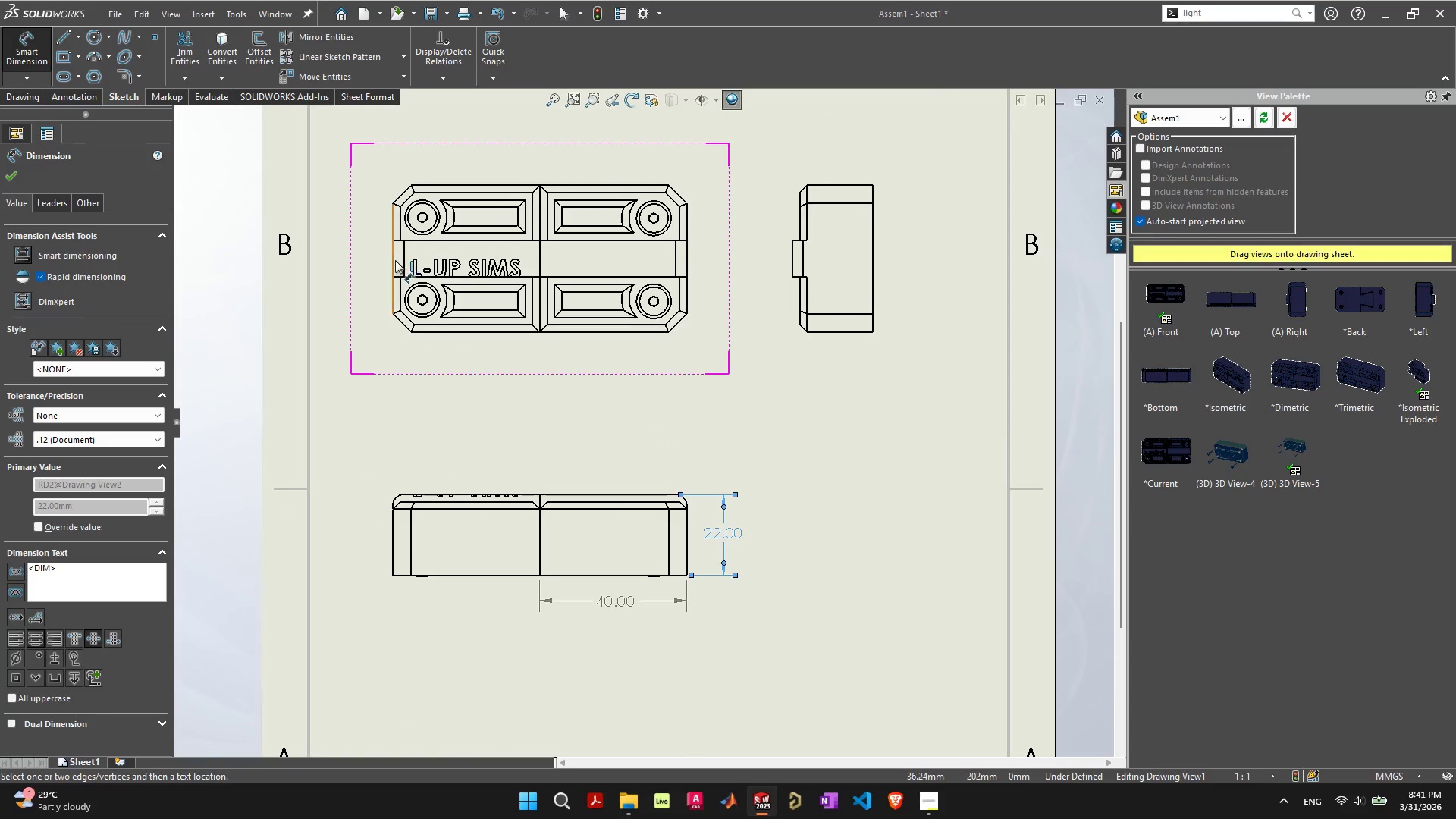 
left_click([393, 261])
 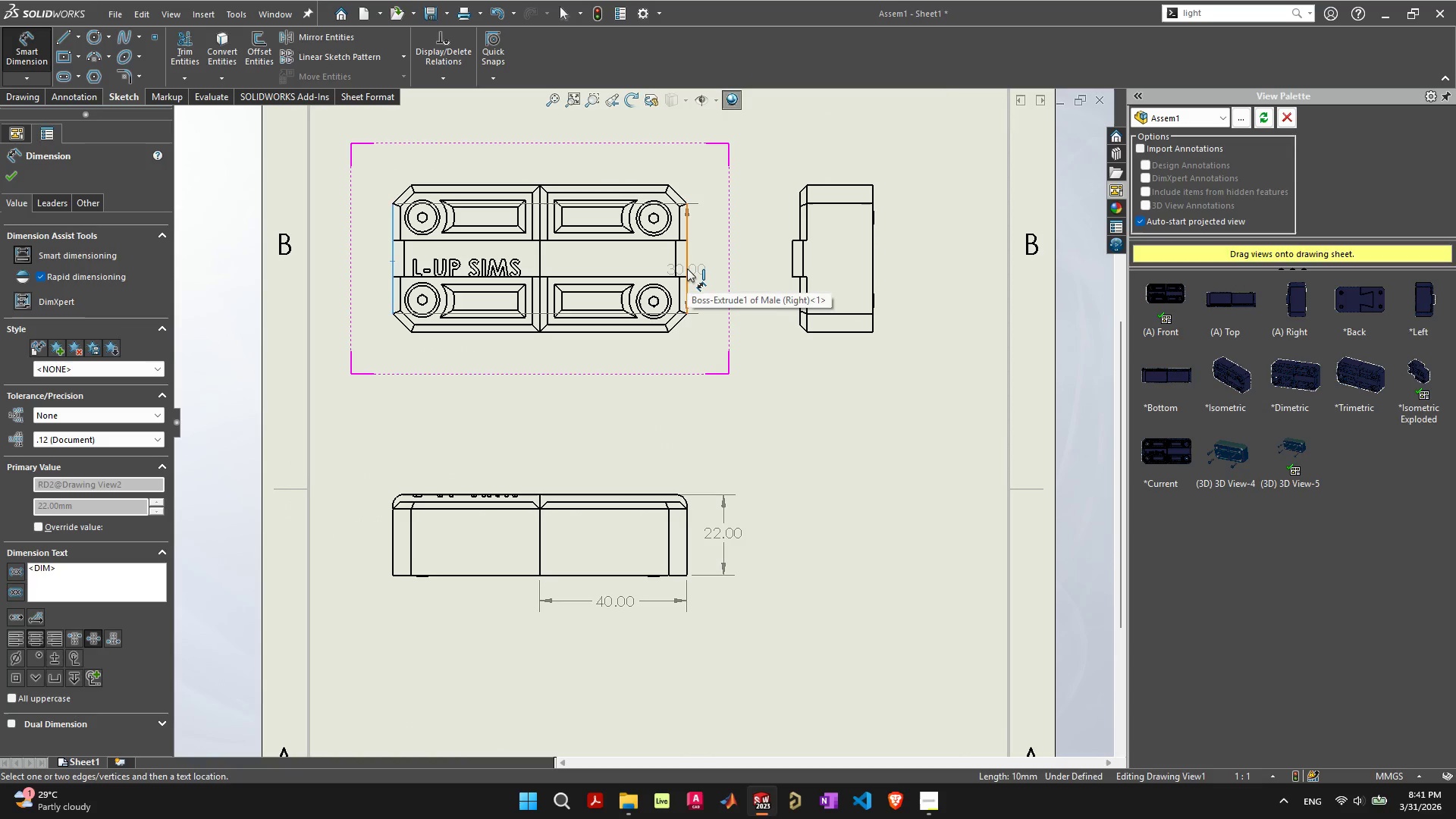 
left_click([687, 268])
 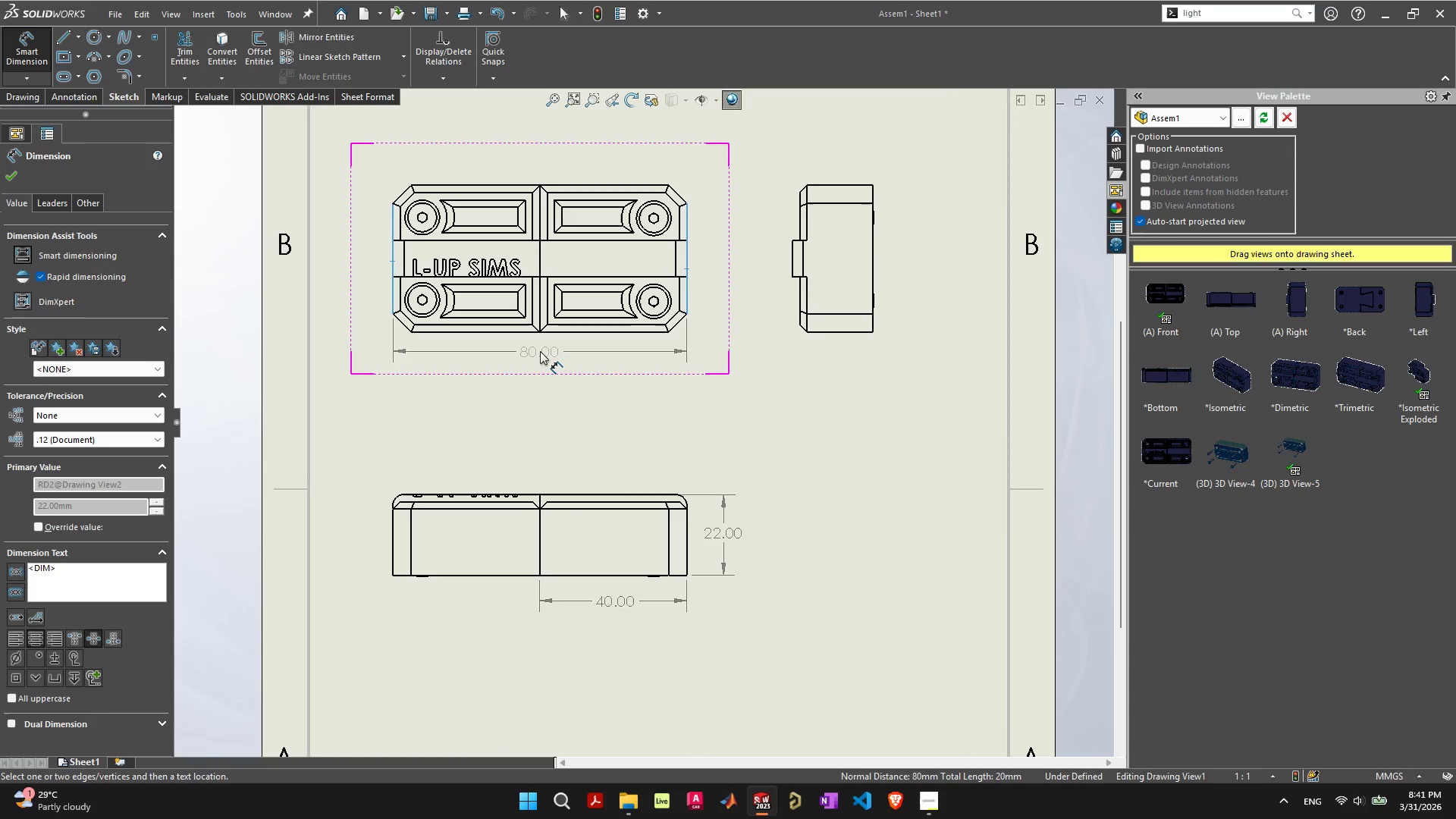 
left_click([539, 355])
 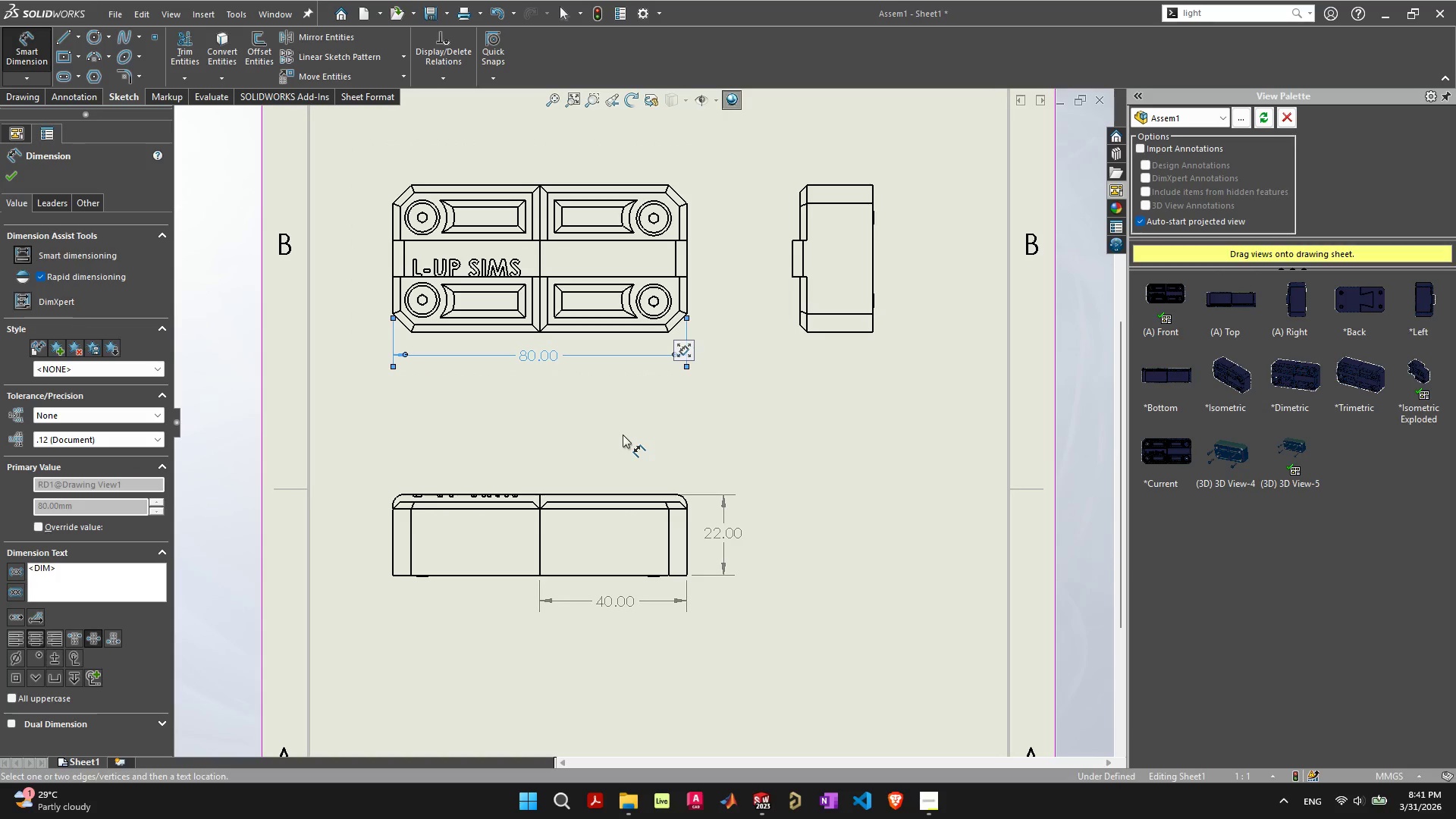 
wait(8.49)
 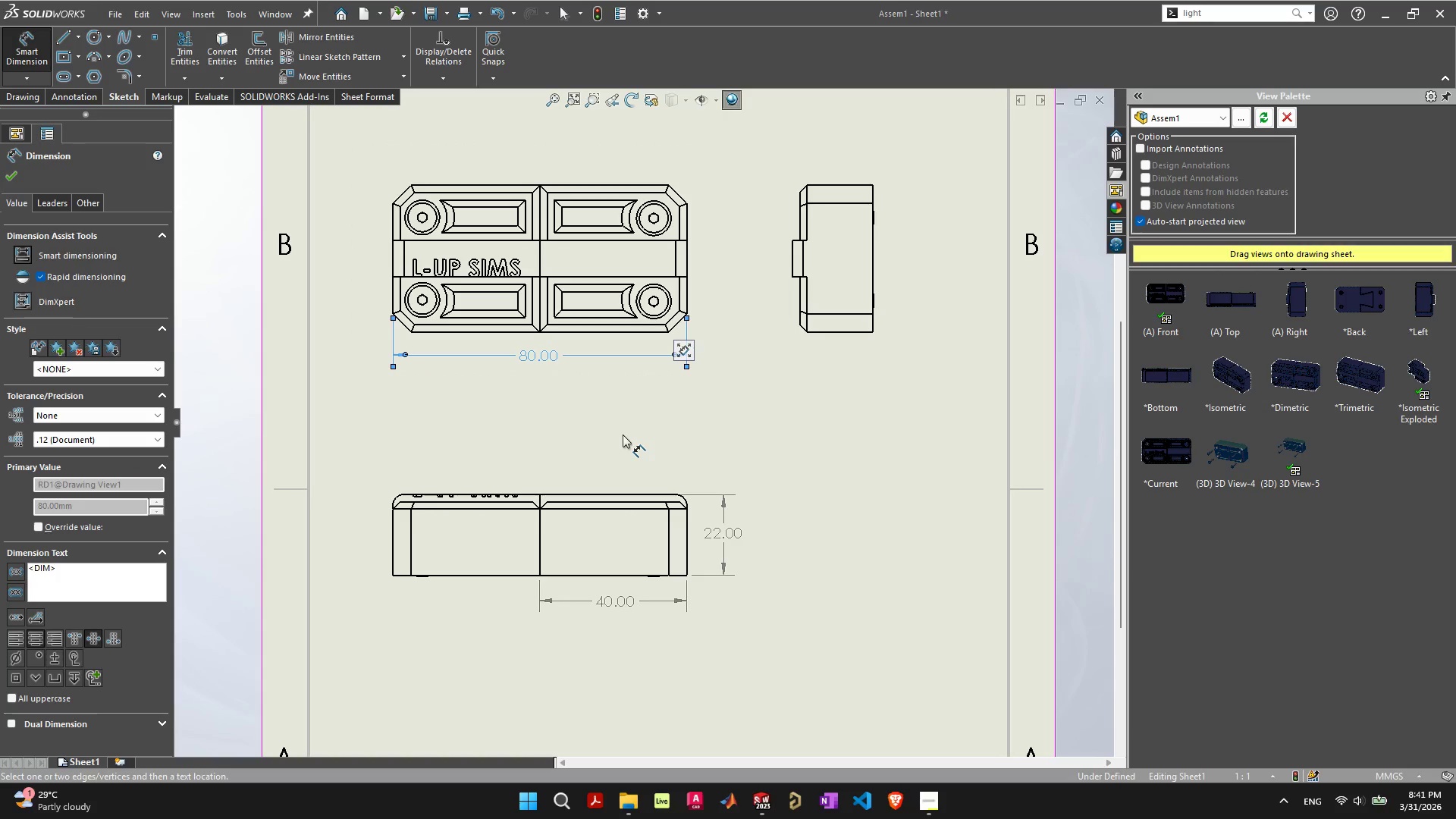 
left_click([794, 262])
 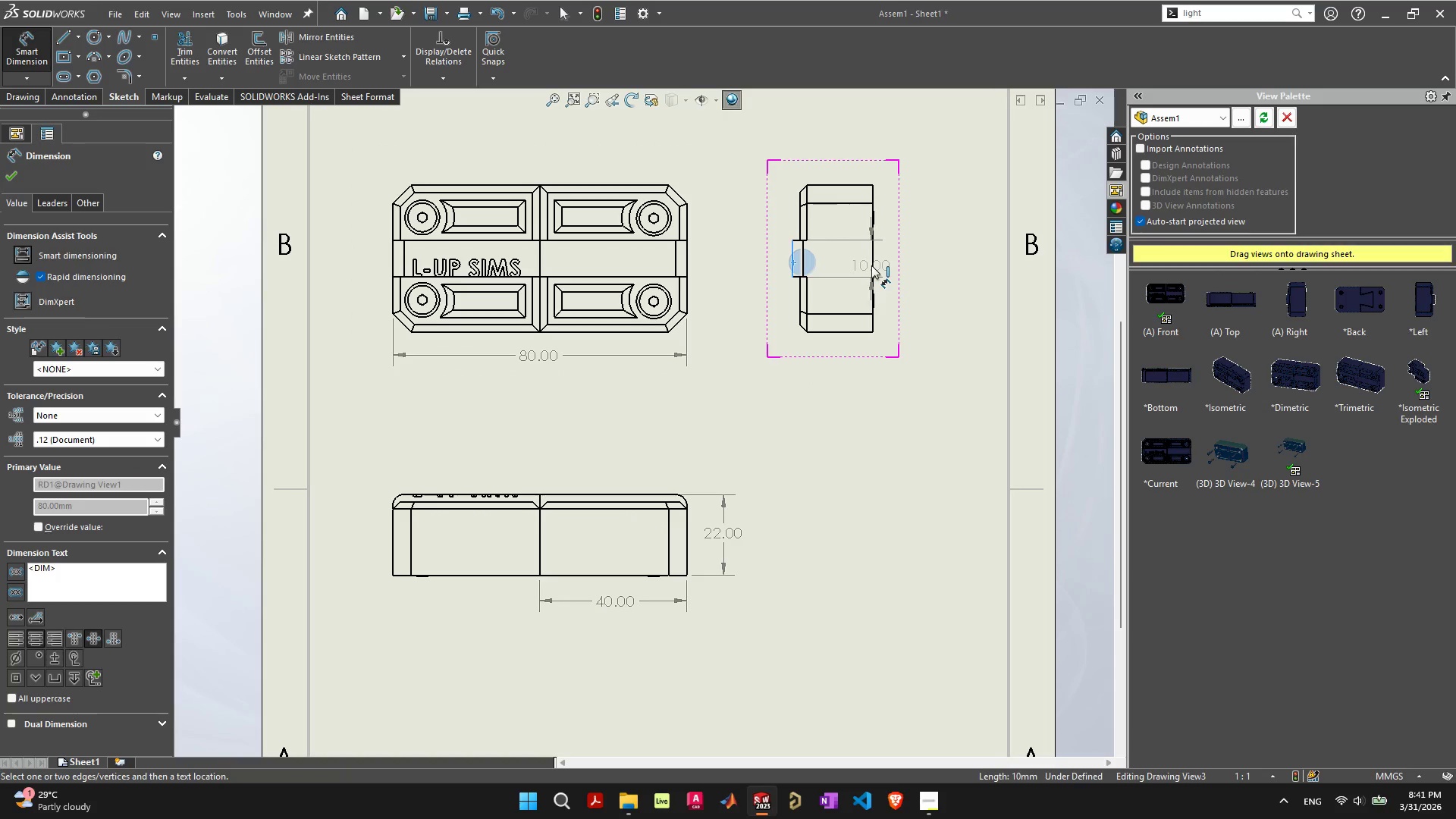 
left_click([871, 270])
 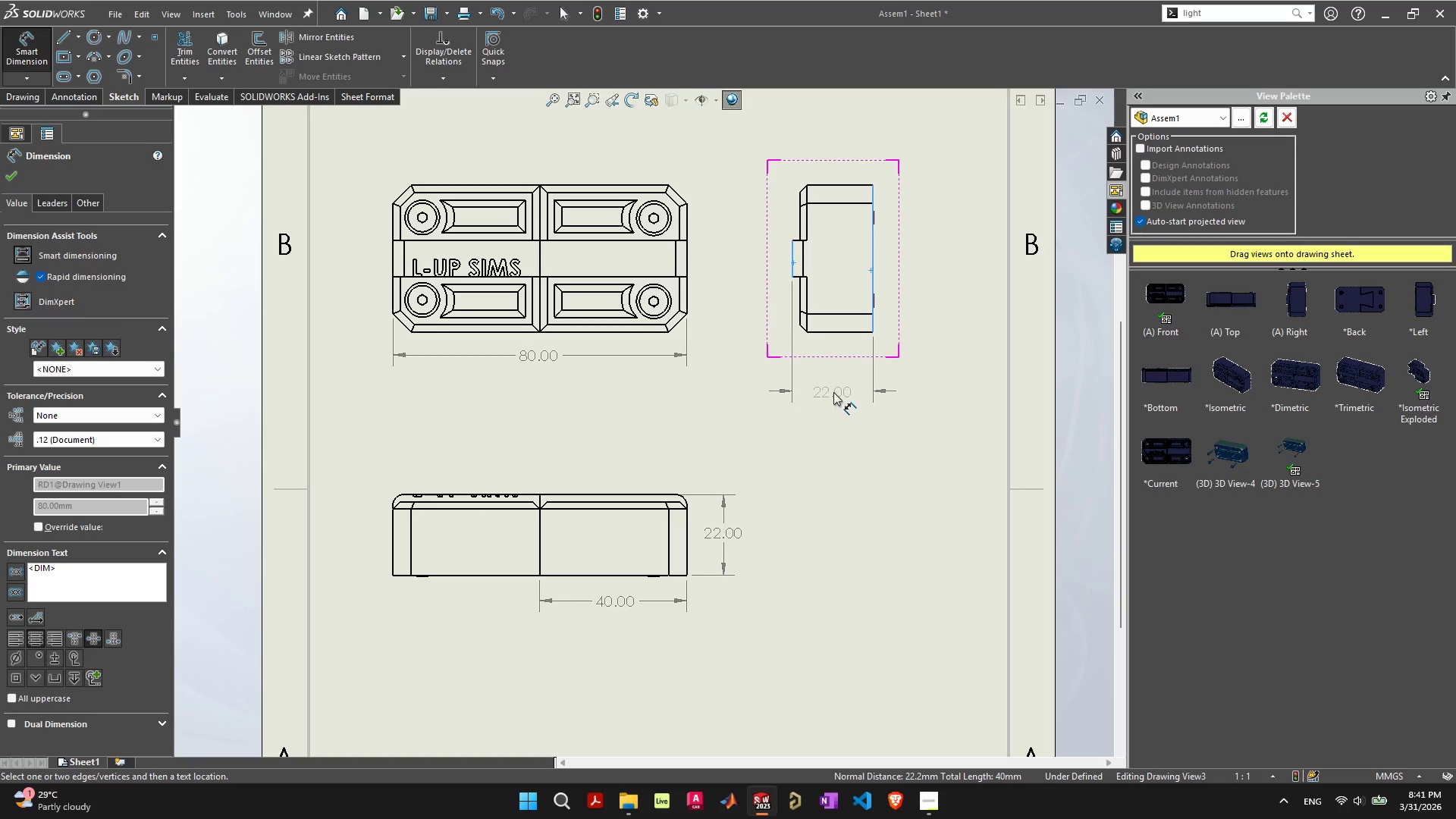 
left_click([836, 391])
 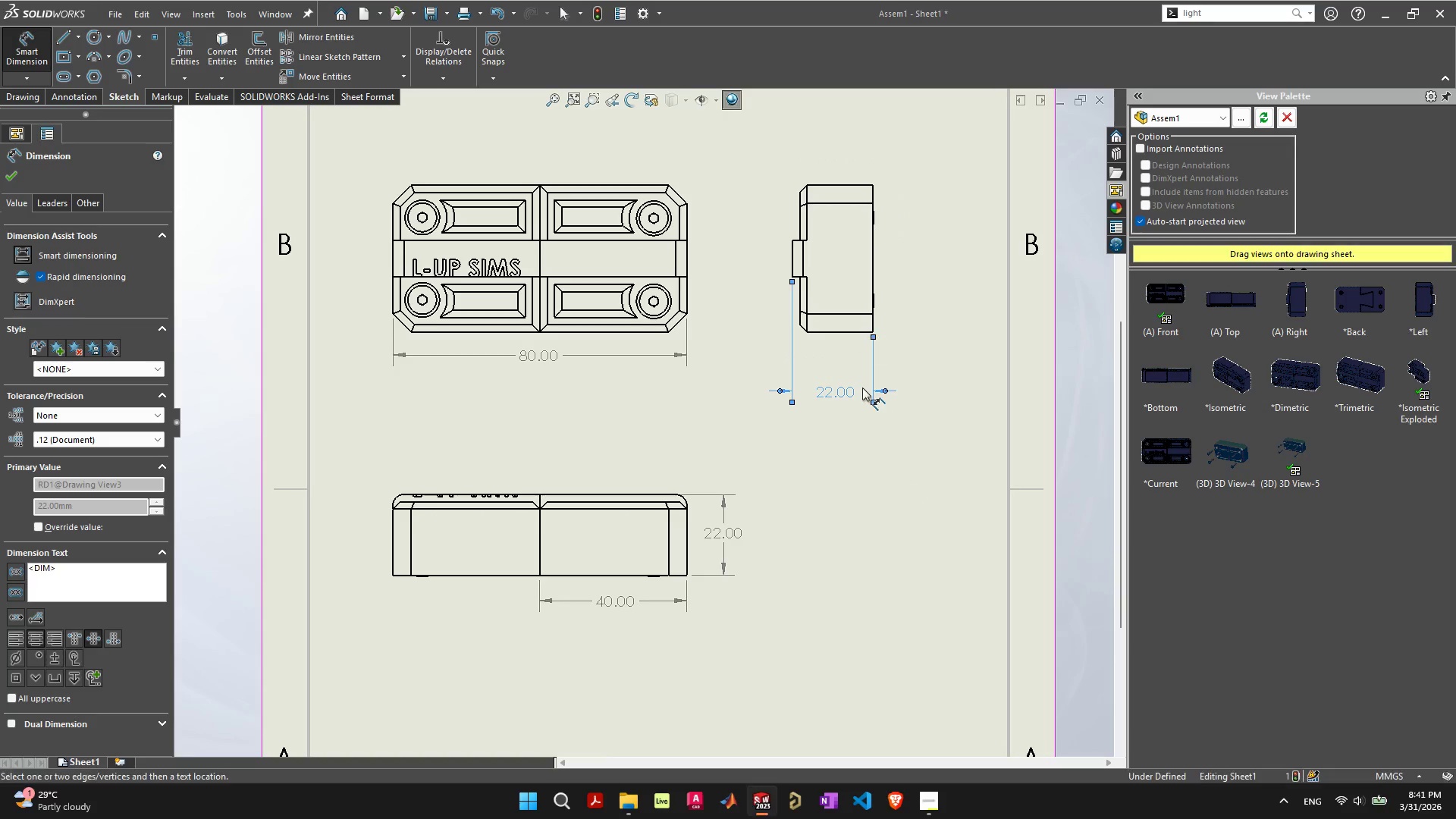 
left_click_drag(start_coordinate=[836, 389], to_coordinate=[845, 349])
 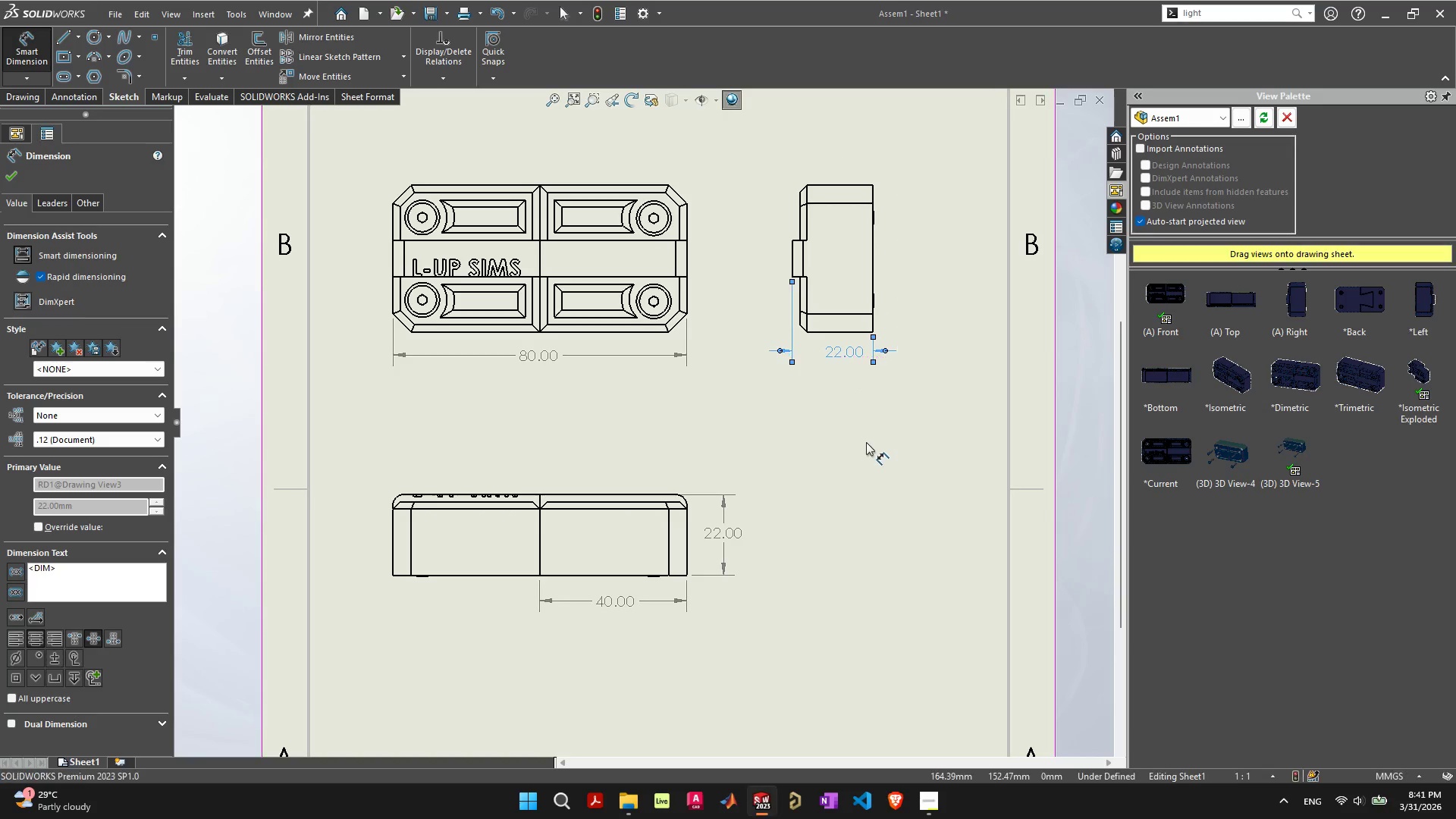 
left_click([866, 442])
 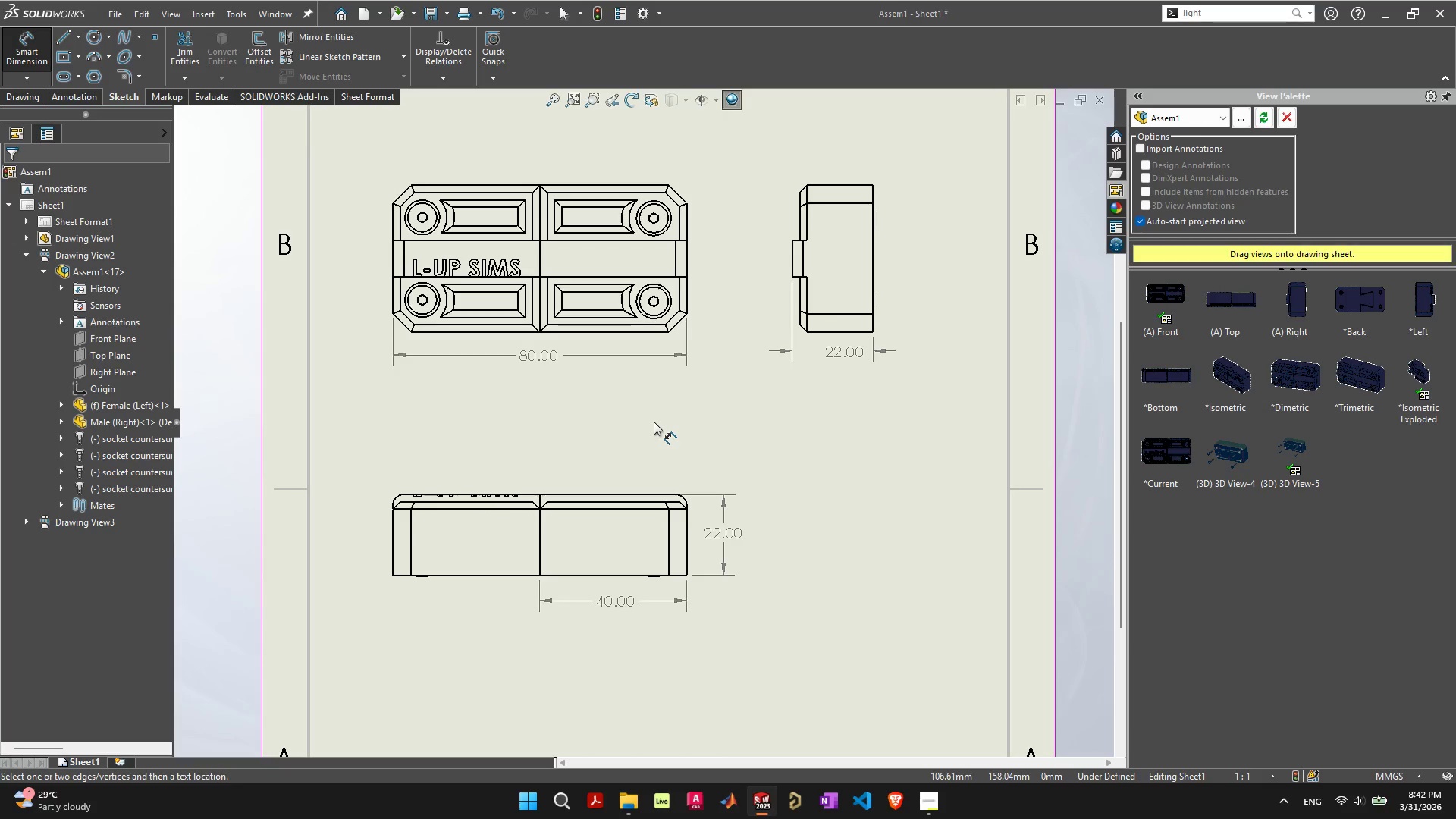 
wait(13.67)
 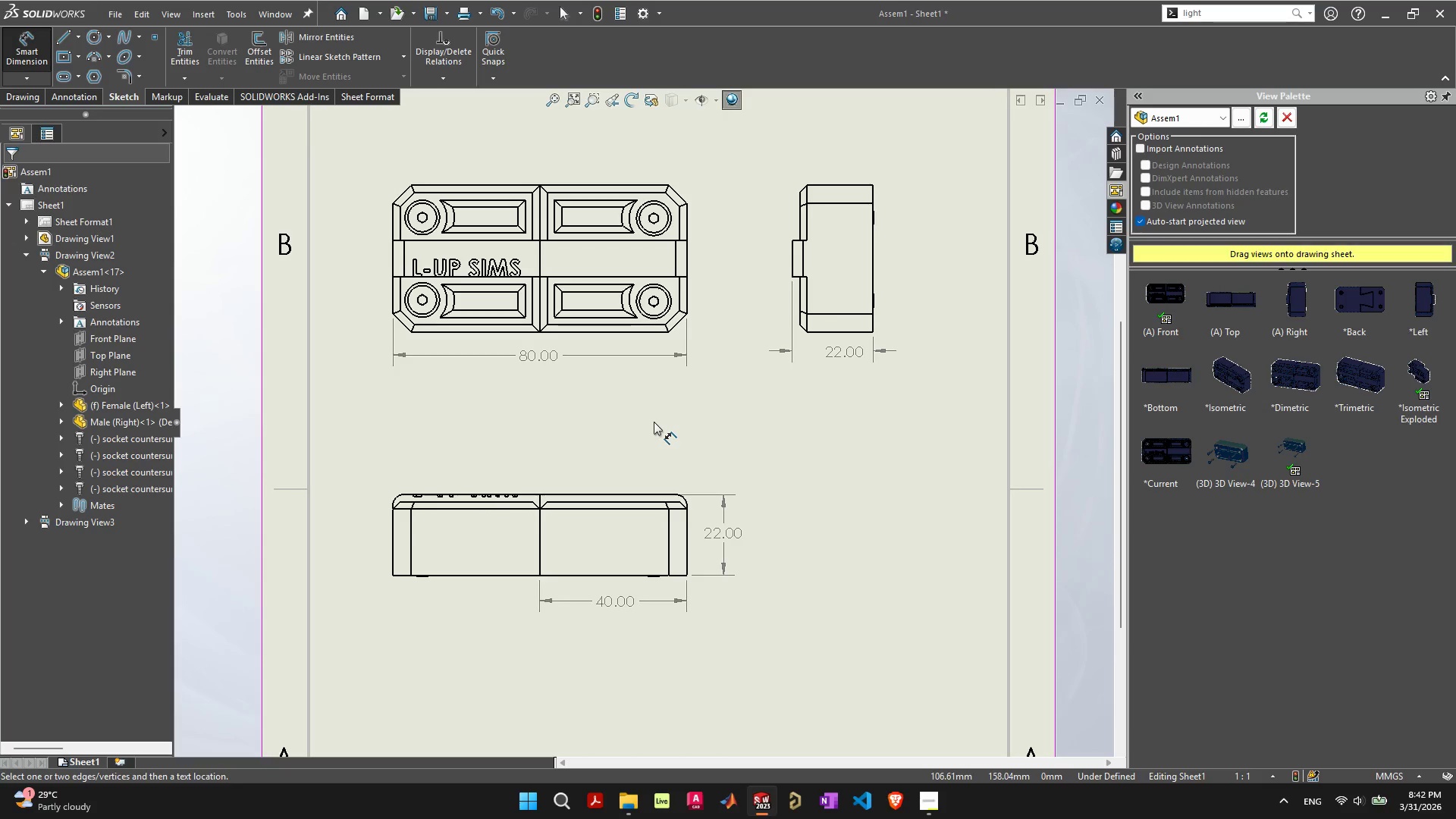 
left_click([656, 240])
 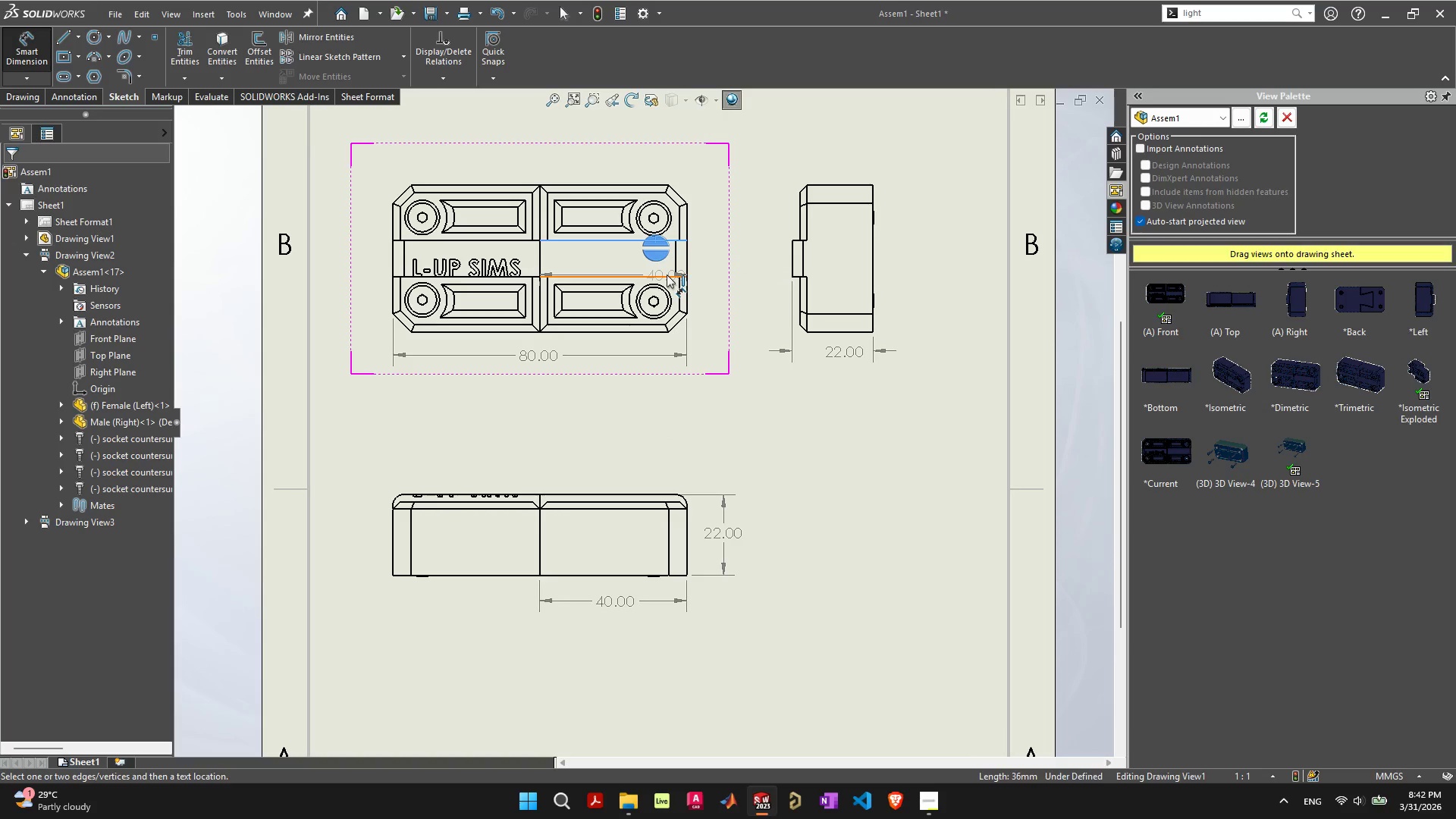 
left_click([667, 275])
 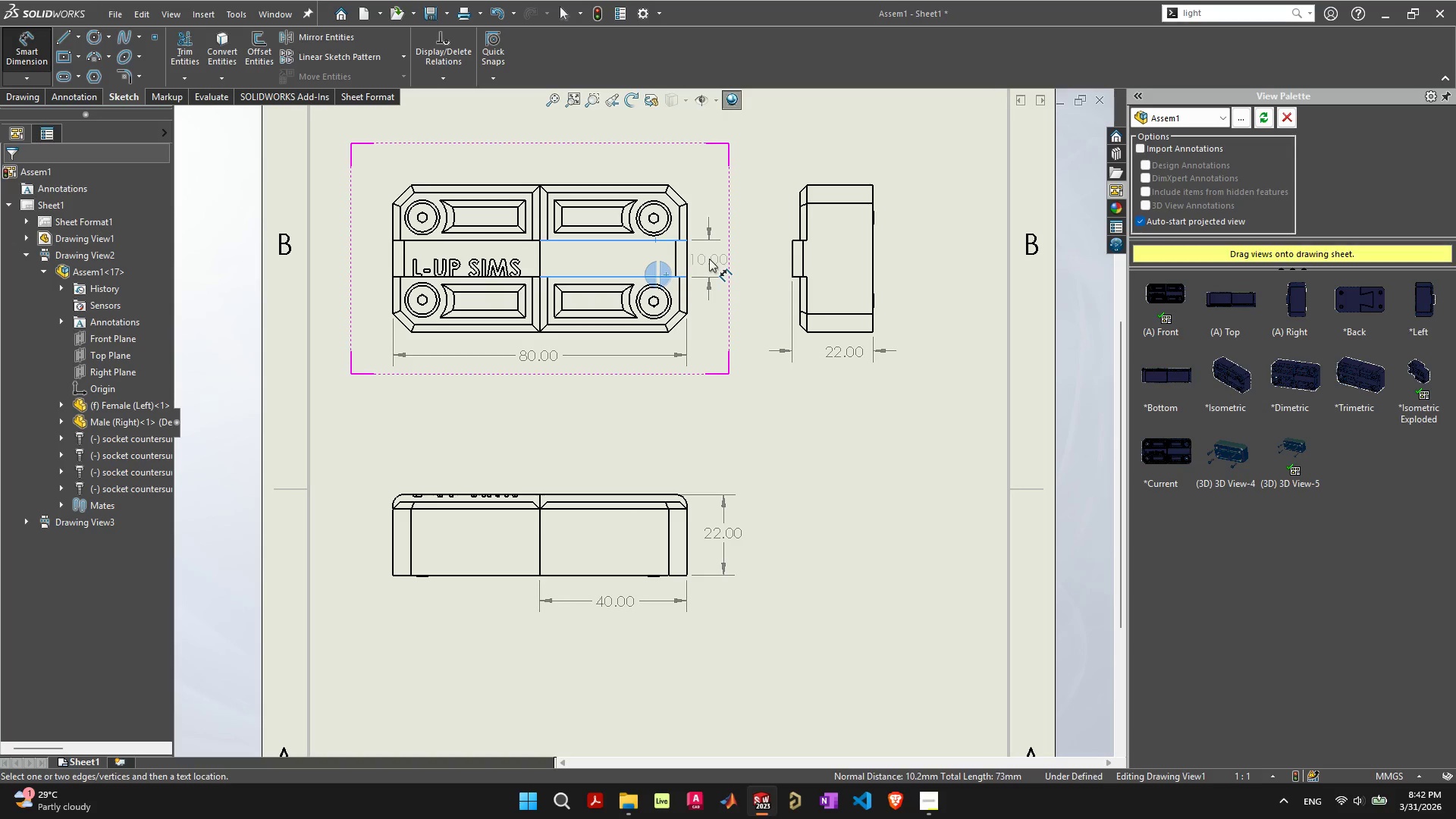 
left_click([709, 259])
 